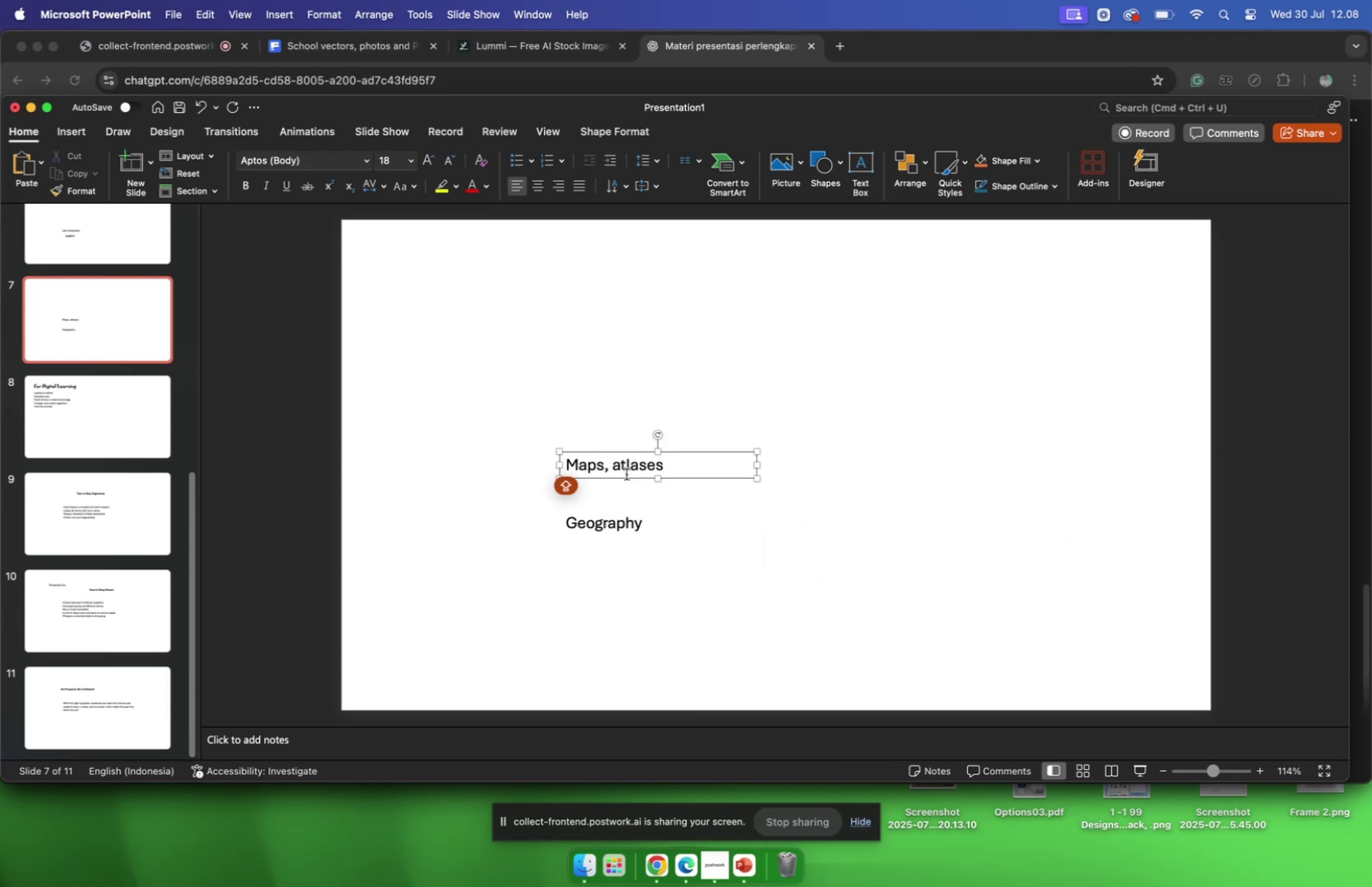 
left_click_drag(start_coordinate=[612, 465], to_coordinate=[680, 465])
 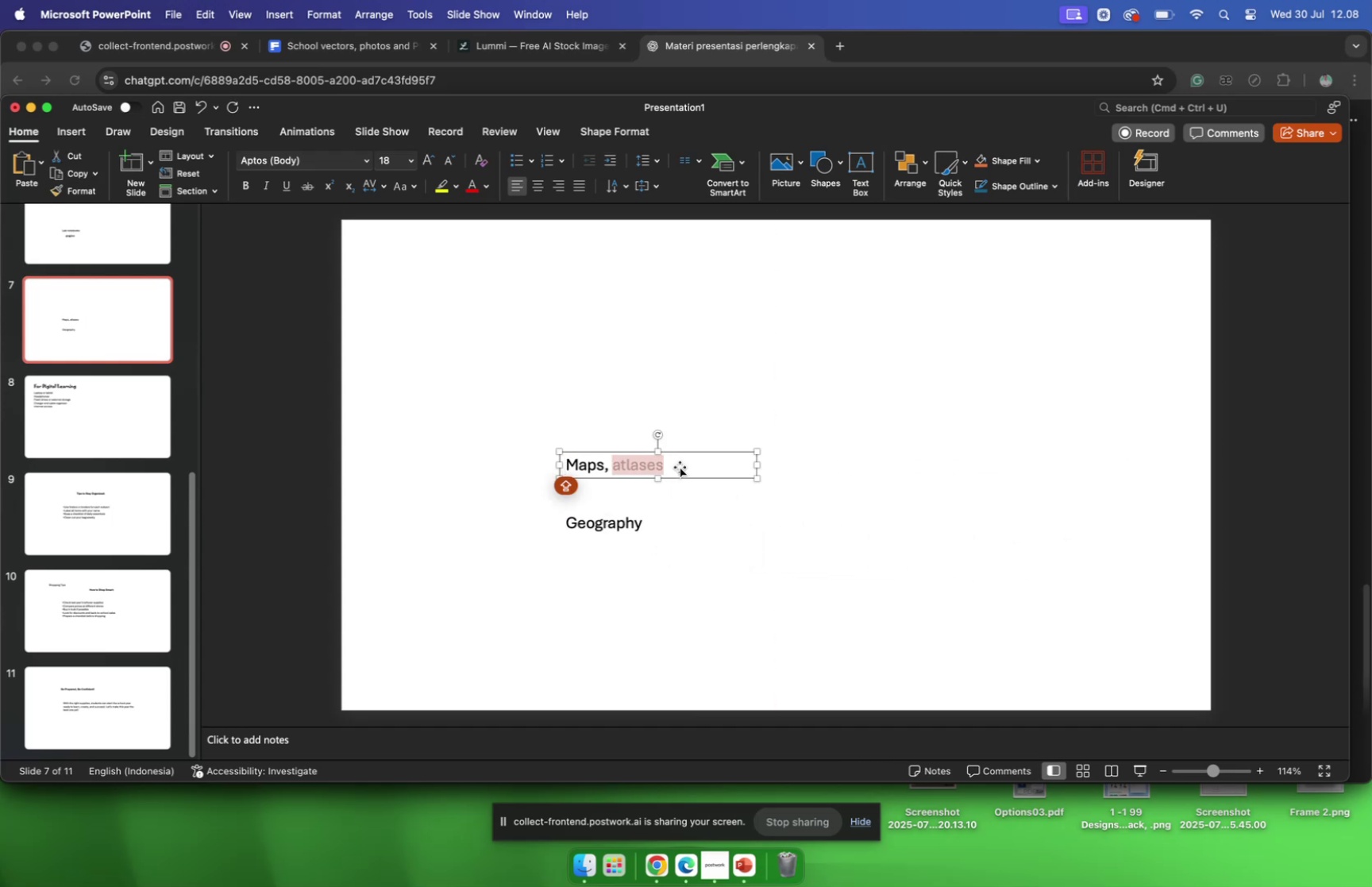 
key(Meta+CommandLeft)
 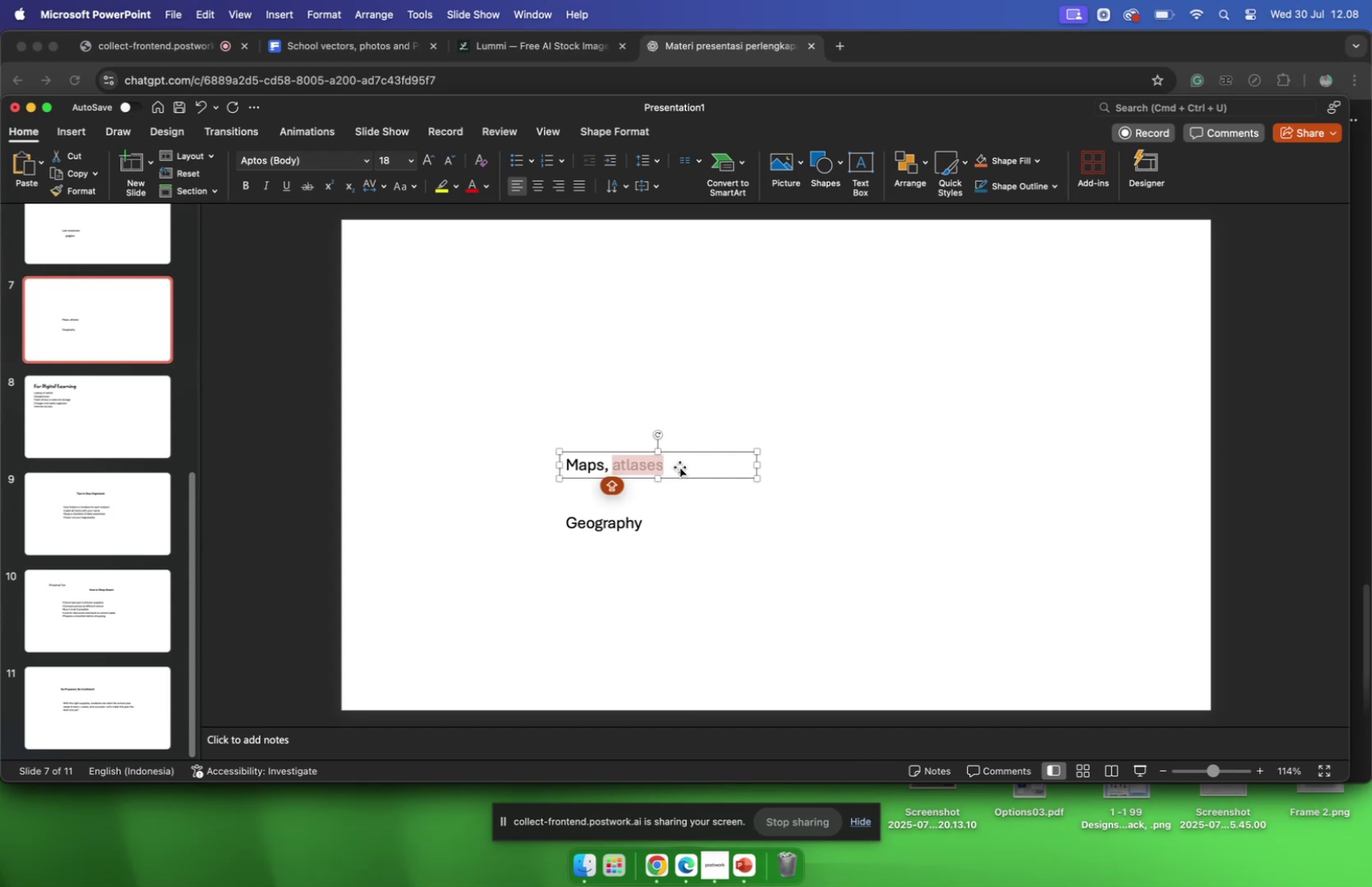 
key(Meta+C)
 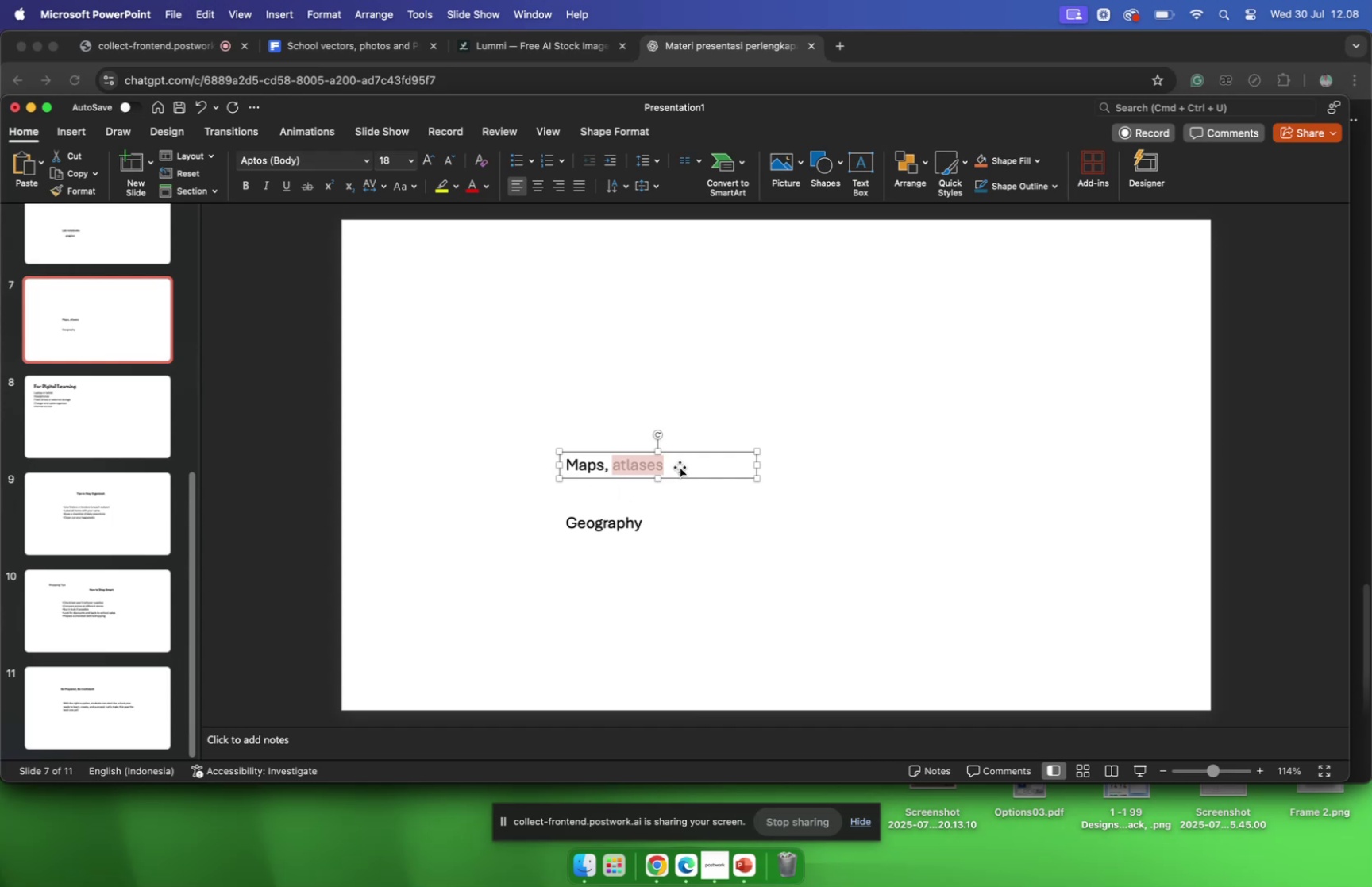 
key(Meta+CommandLeft)
 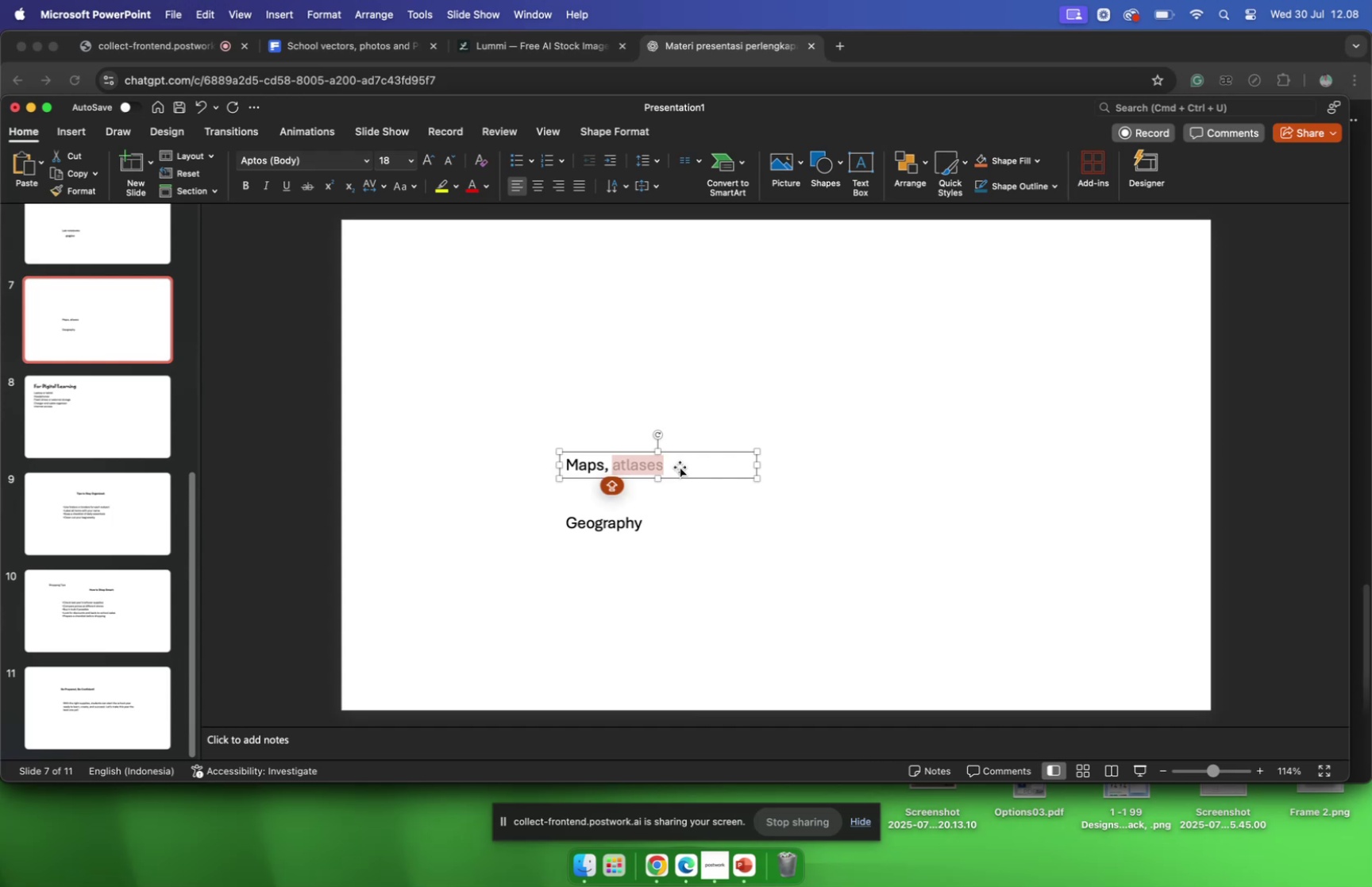 
key(Meta+V)
 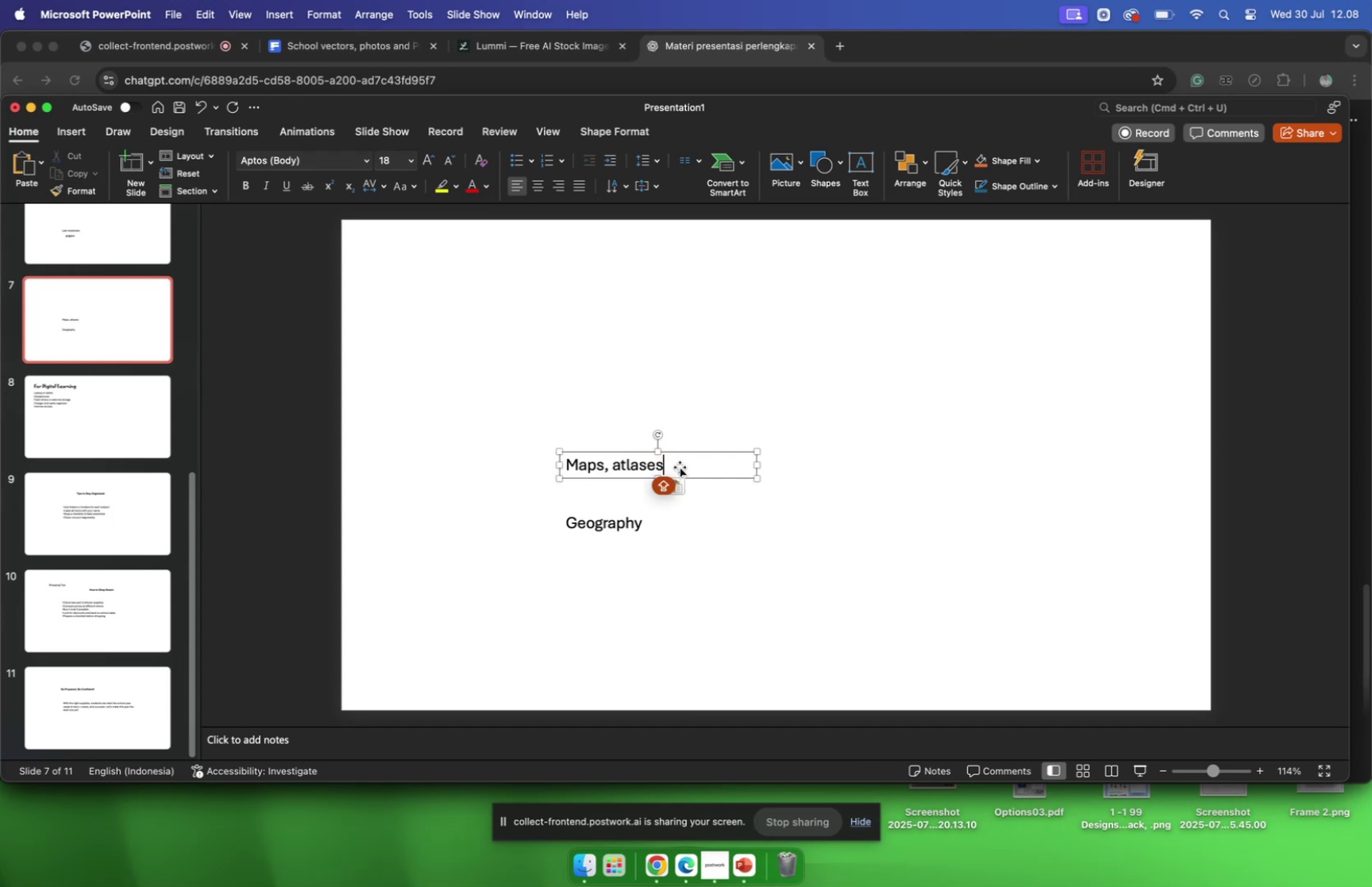 
scroll: coordinate [691, 461], scroll_direction: down, amount: 1.0
 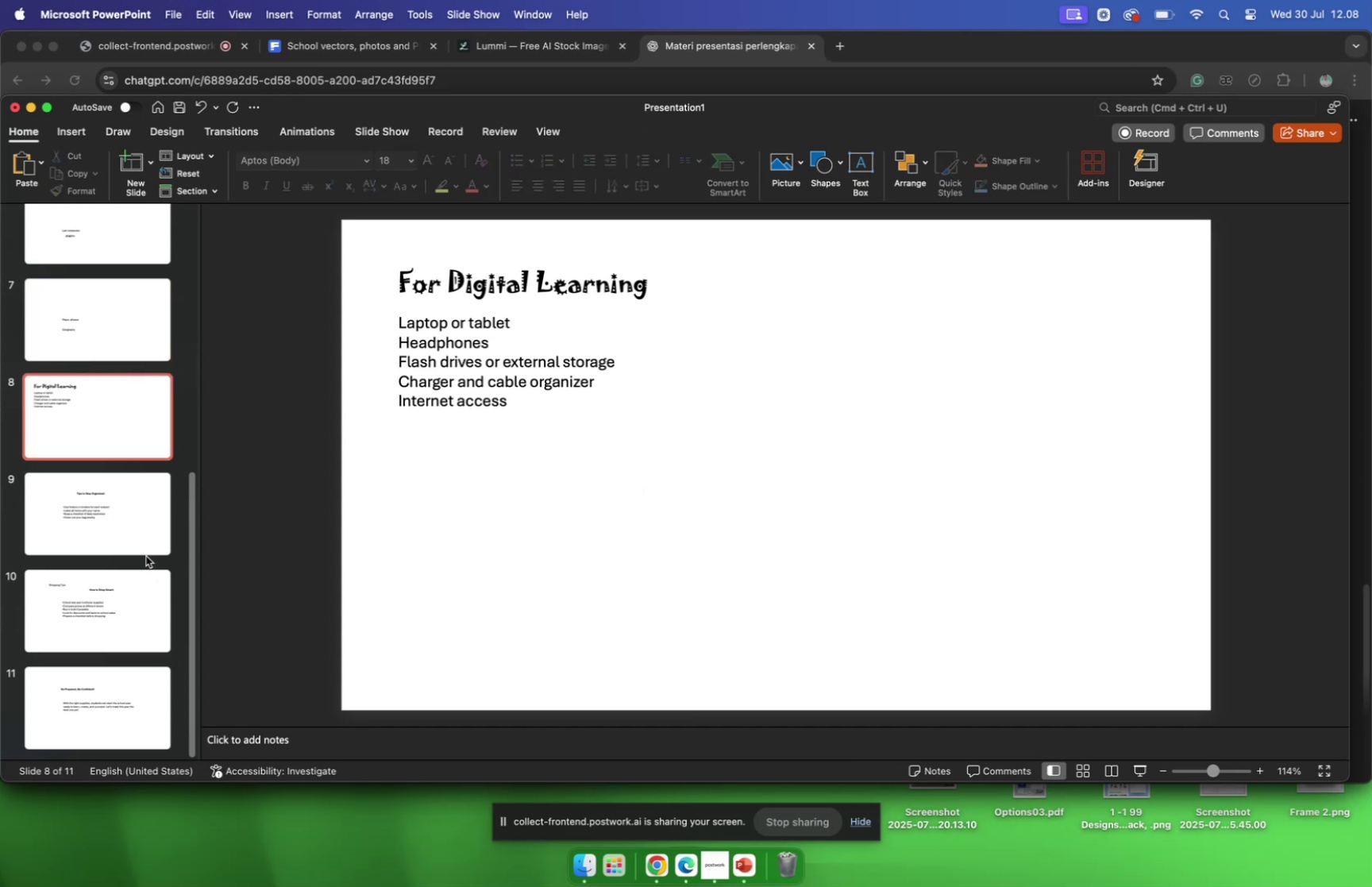 
left_click([119, 505])
 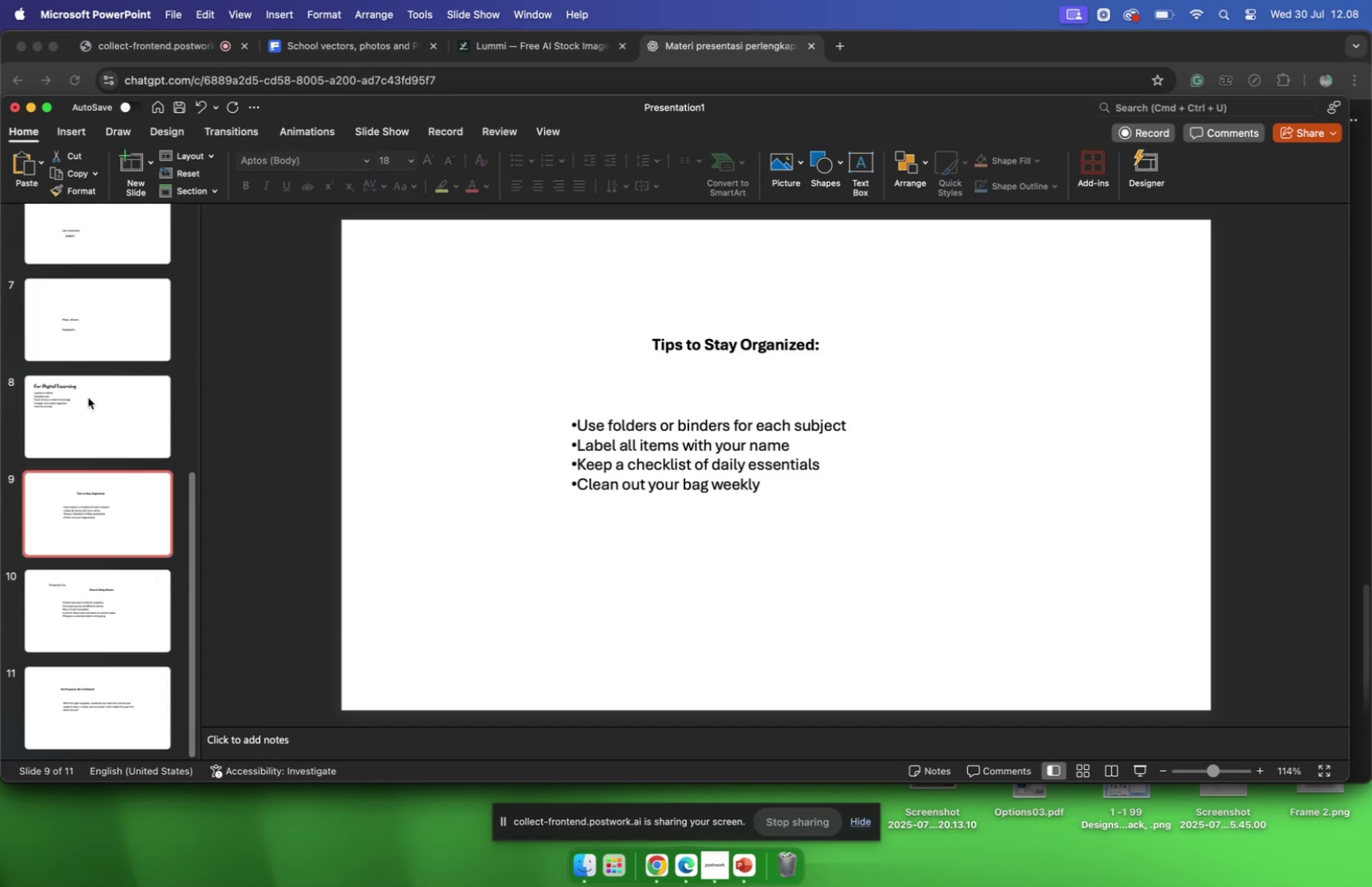 
left_click([88, 397])
 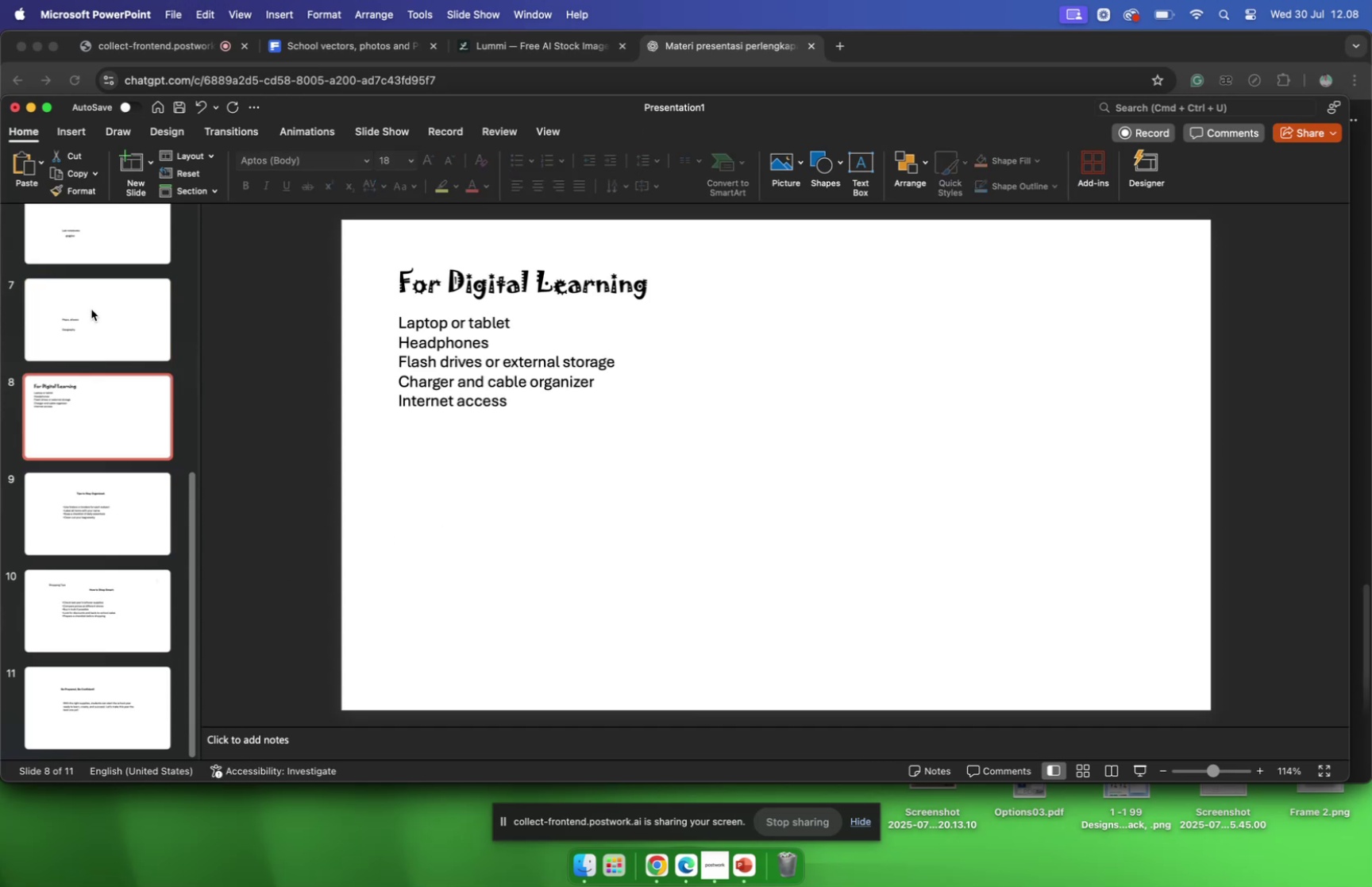 
left_click([91, 309])
 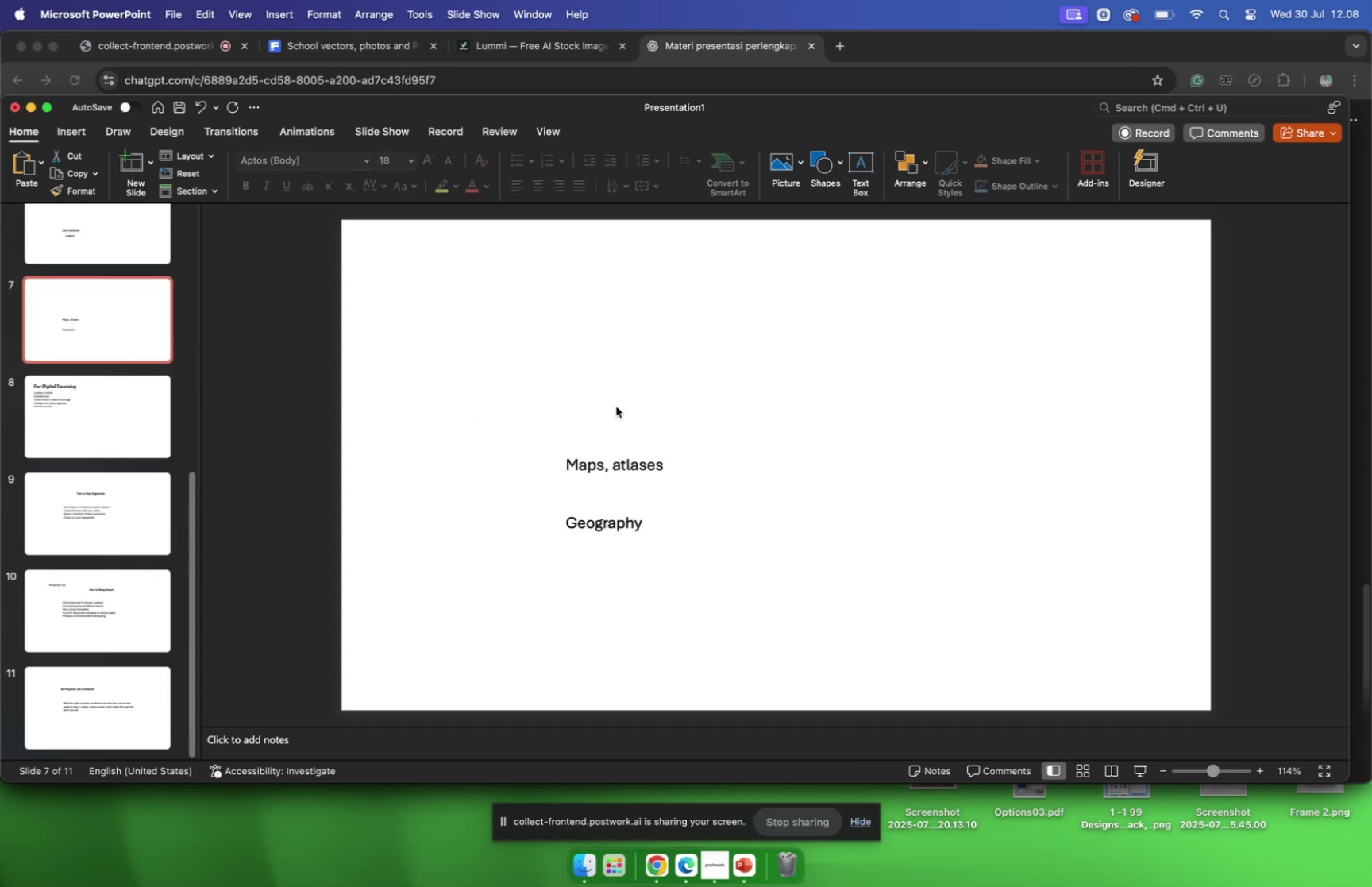 
left_click([626, 466])
 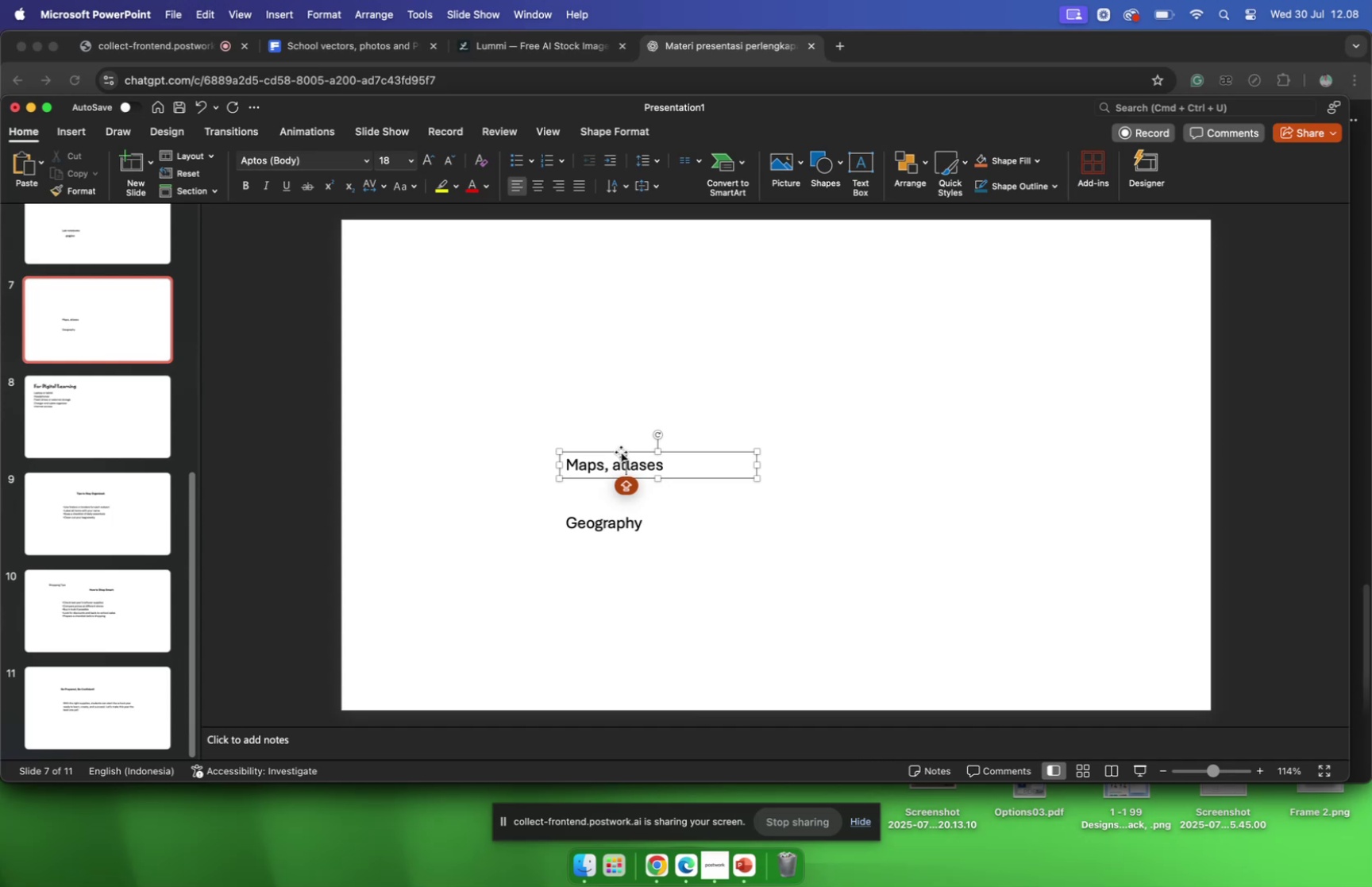 
left_click_drag(start_coordinate=[621, 451], to_coordinate=[690, 435])
 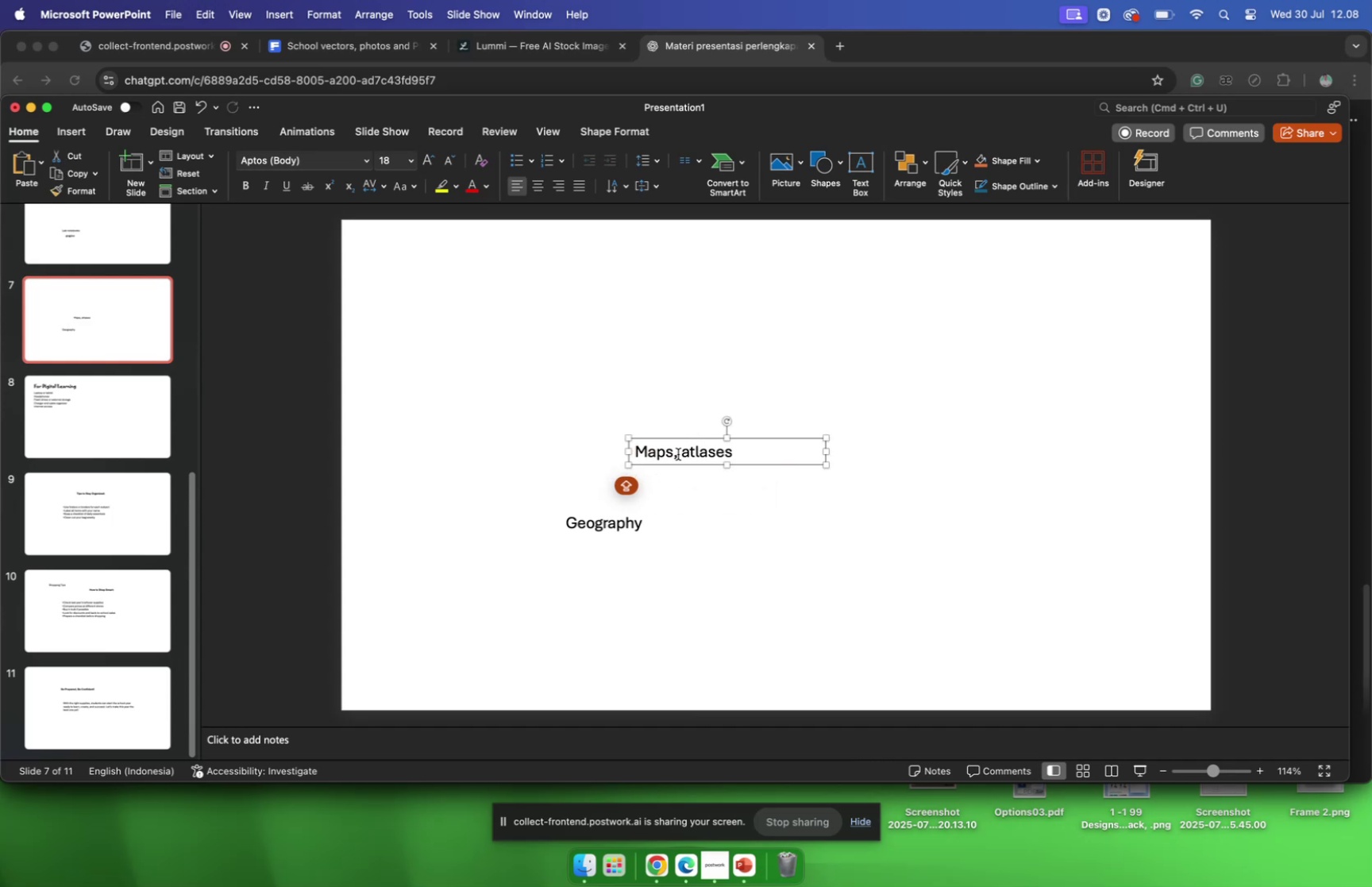 
left_click_drag(start_coordinate=[678, 453], to_coordinate=[734, 453])
 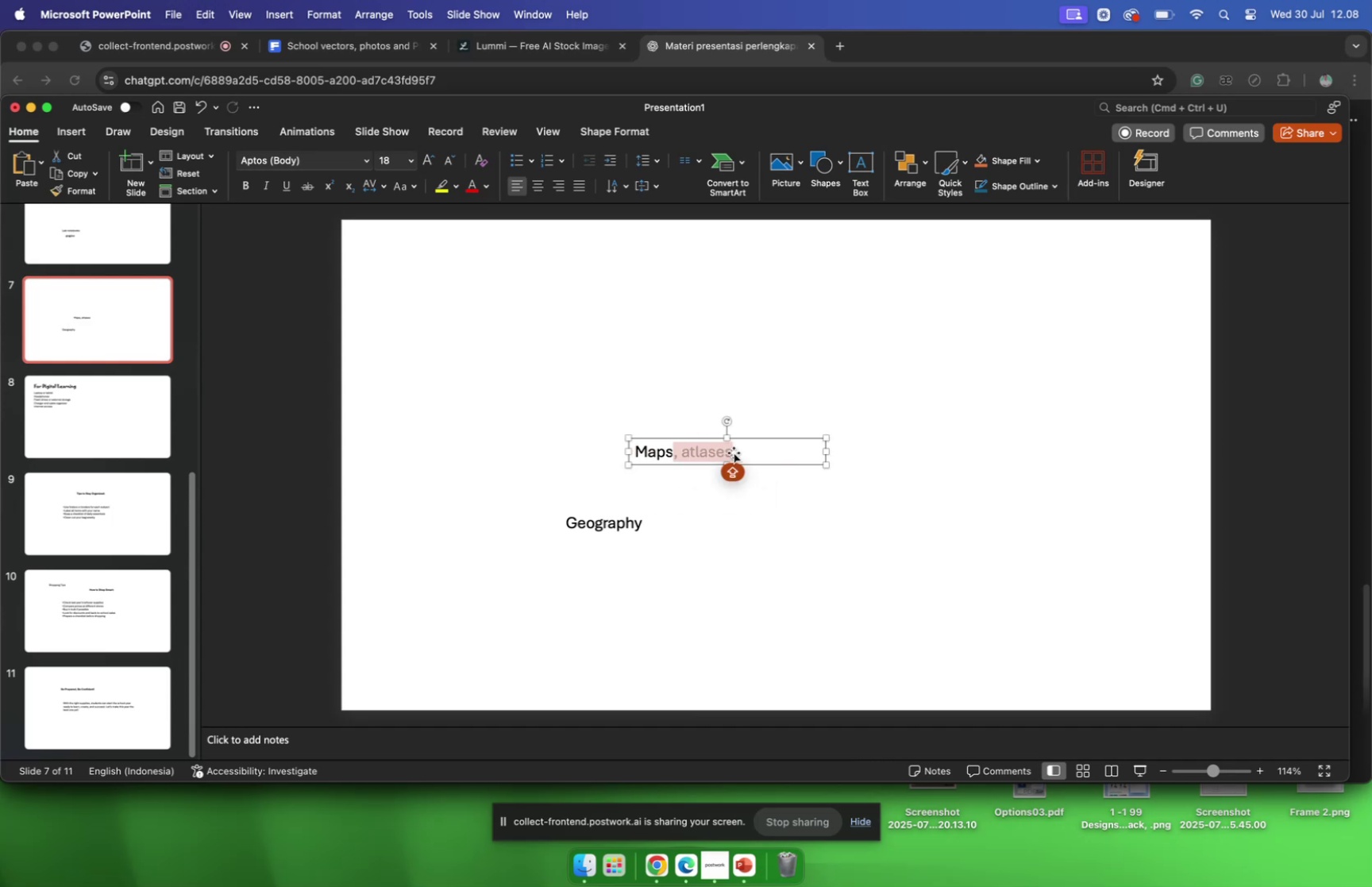 
key(Meta+CommandLeft)
 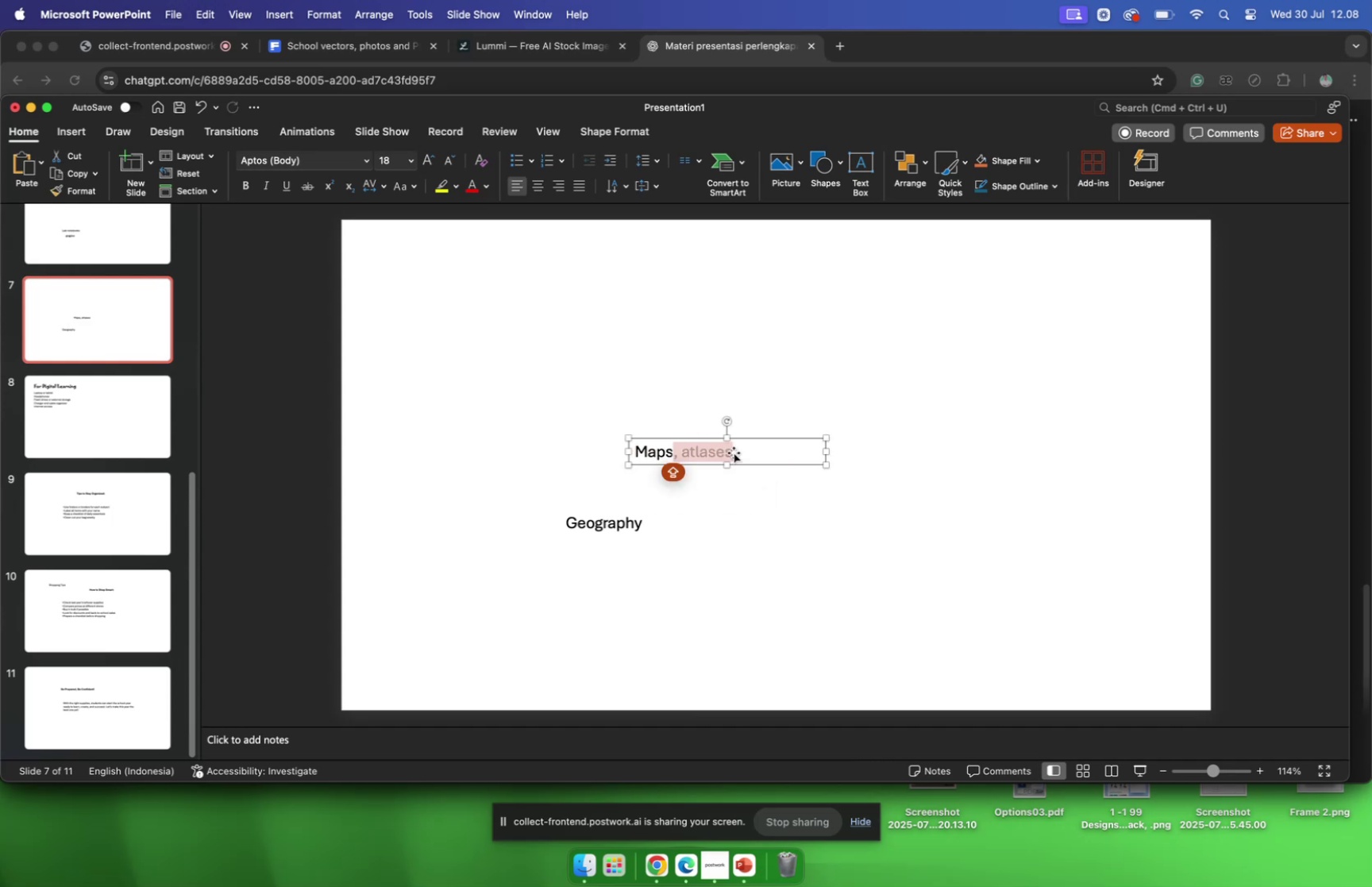 
key(Meta+C)
 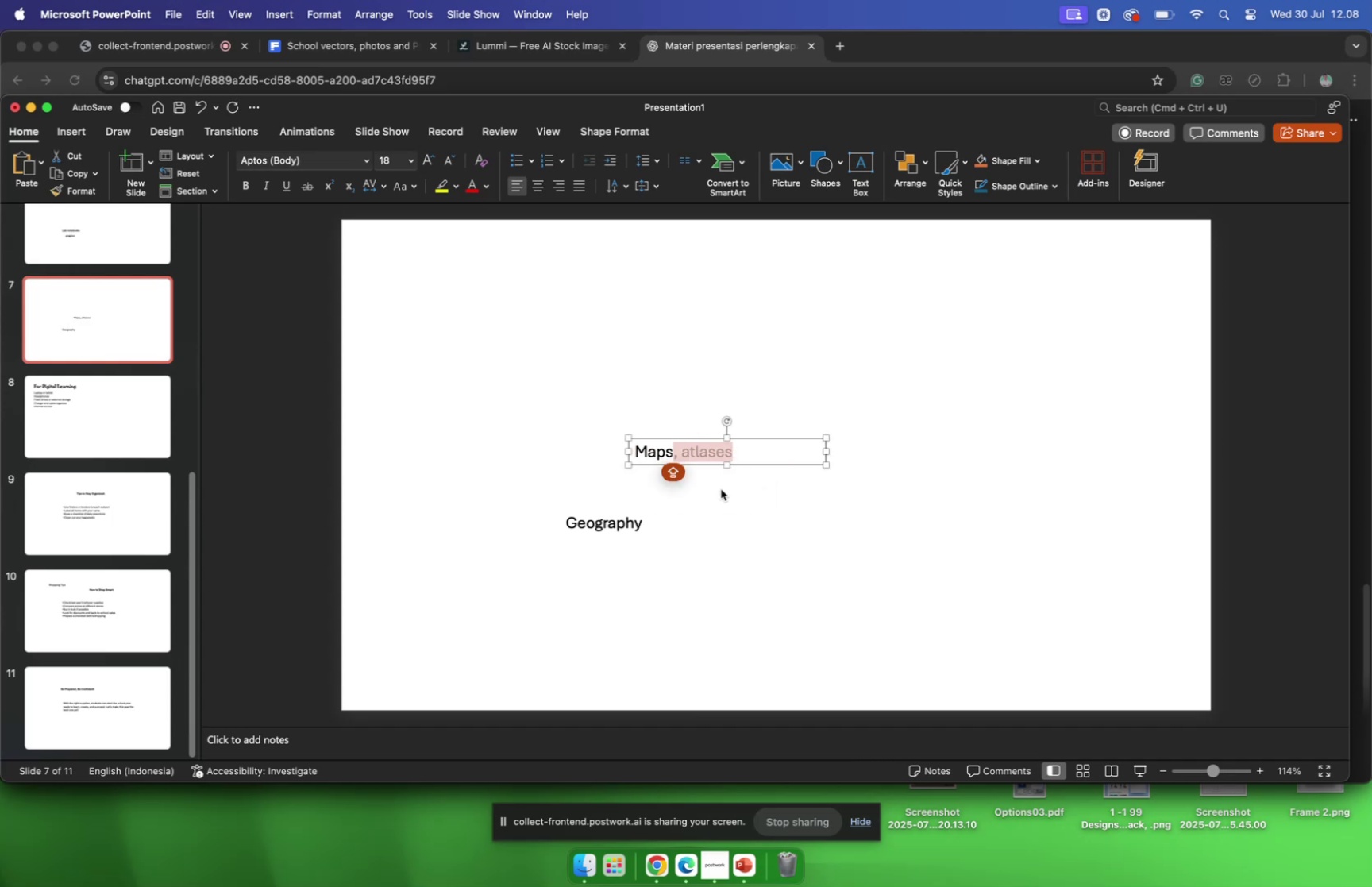 
left_click([723, 493])
 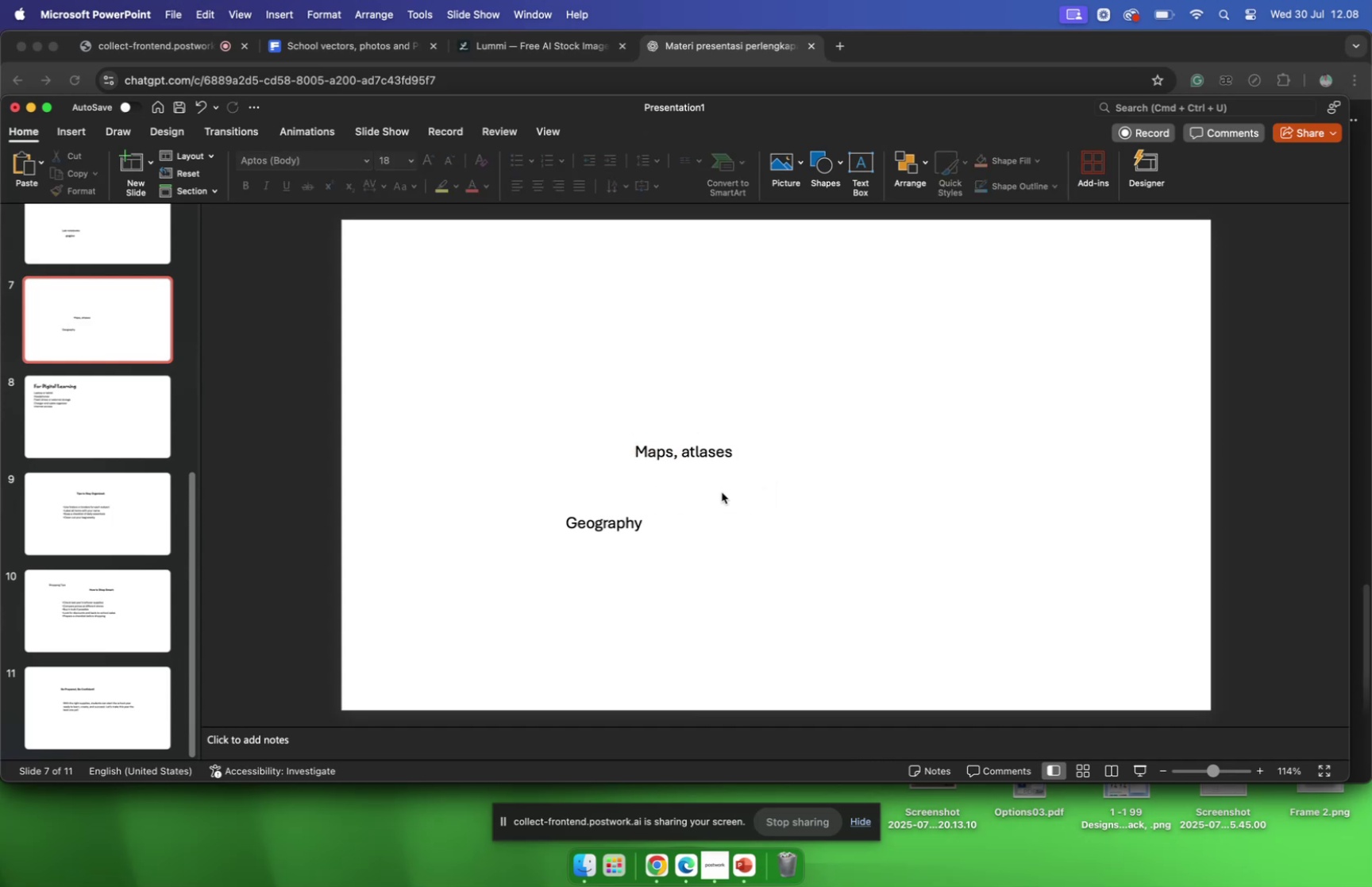 
key(Meta+CommandLeft)
 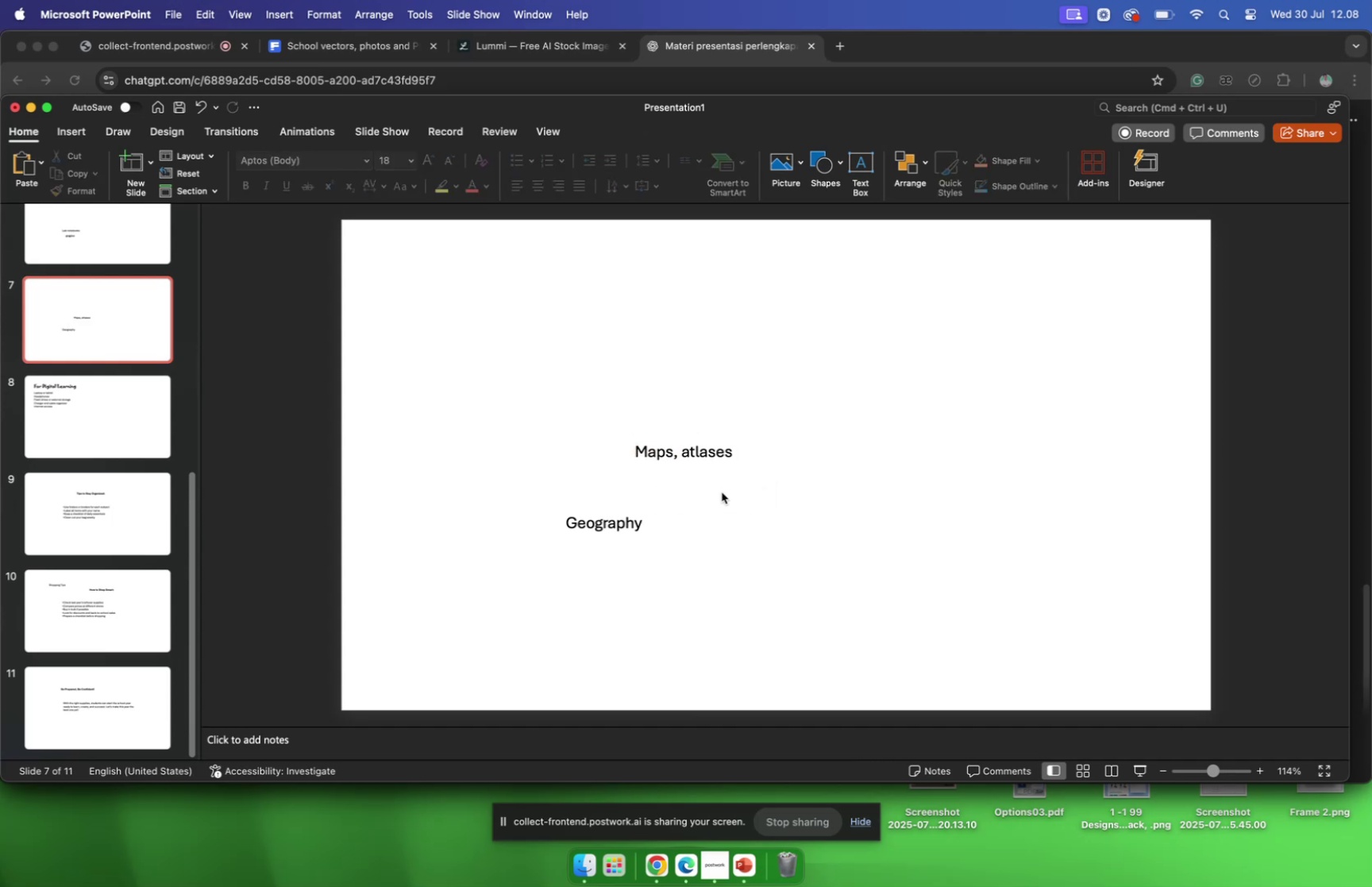 
key(Meta+V)
 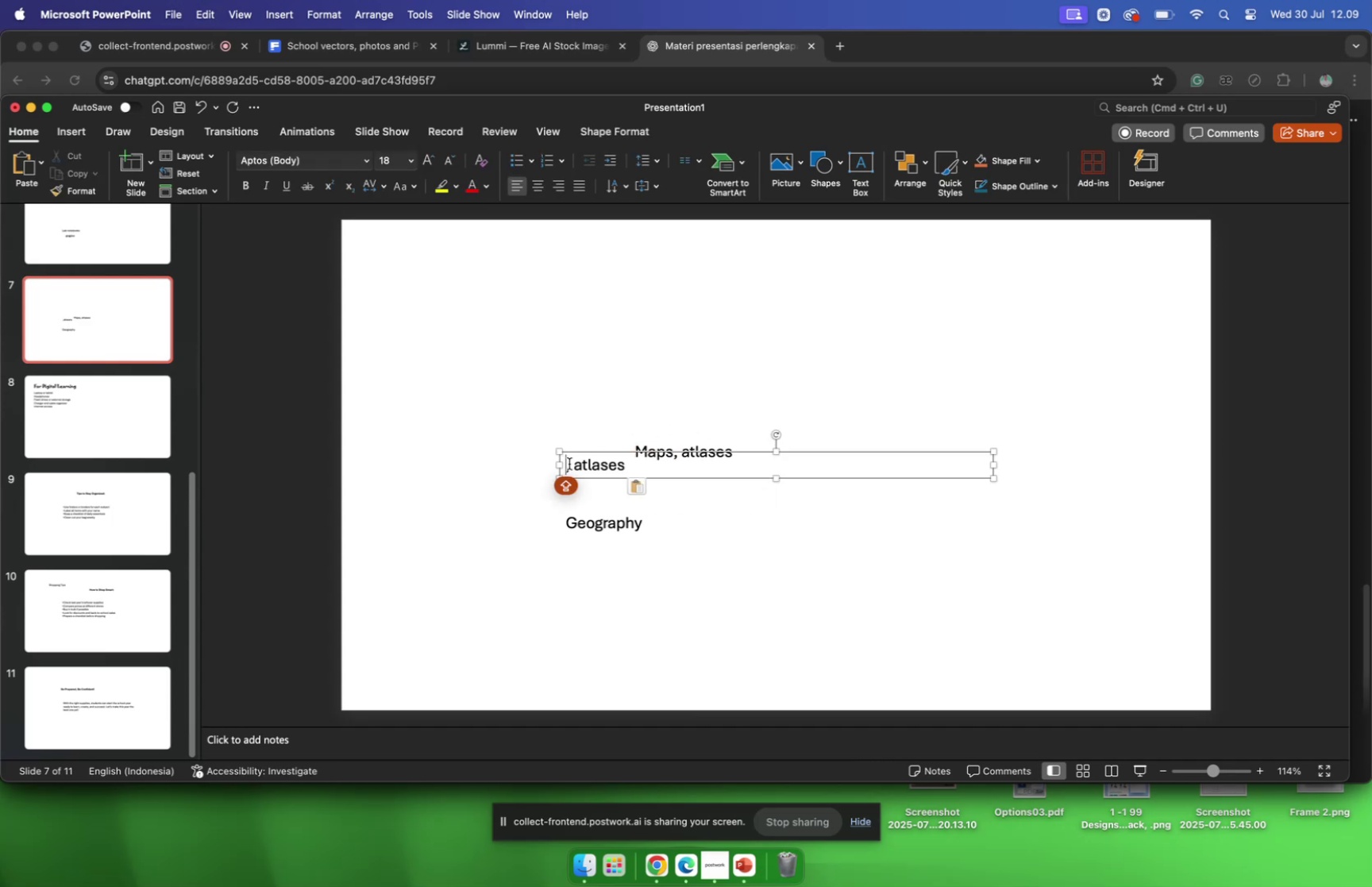 
left_click([576, 463])
 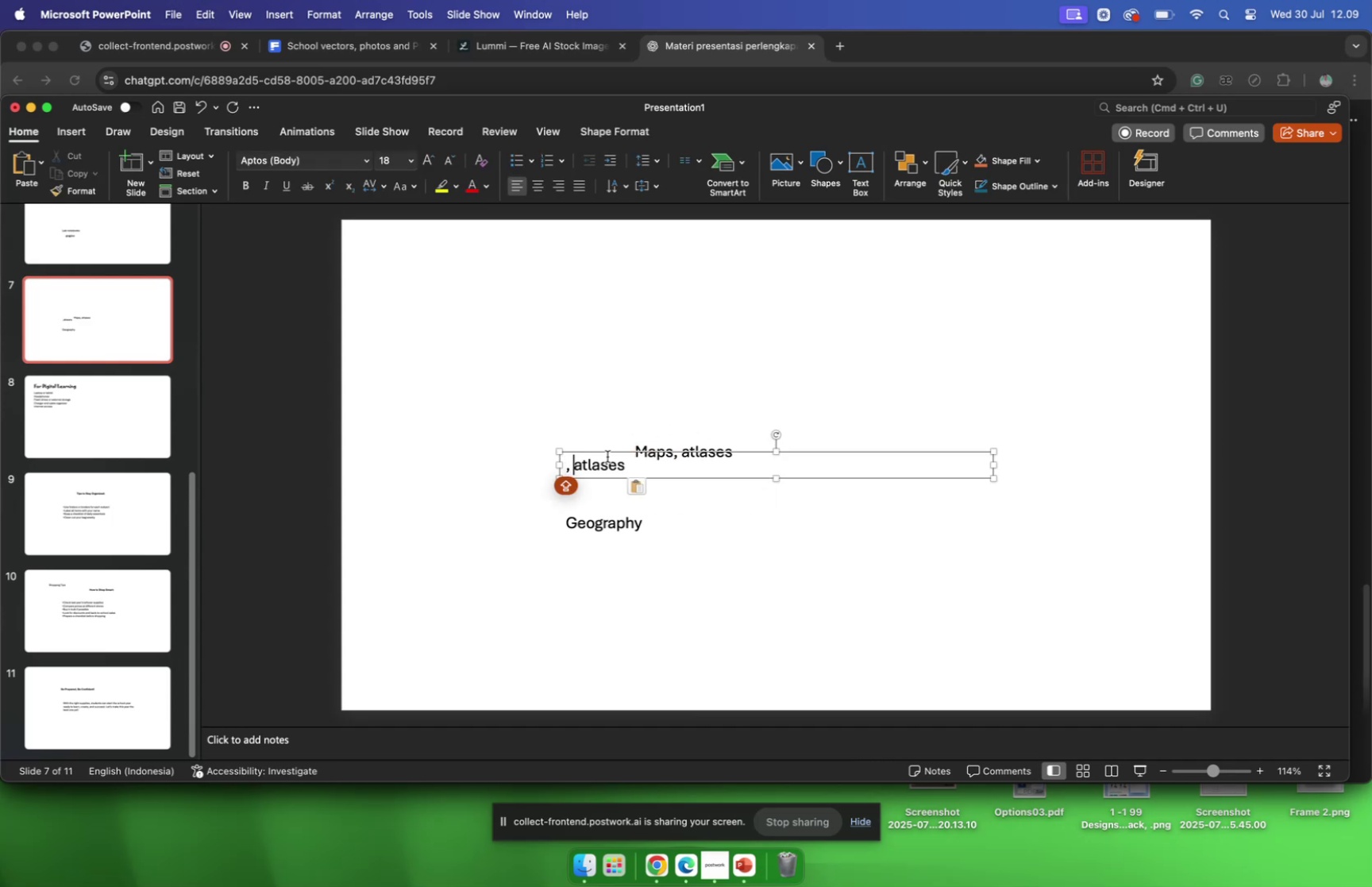 
key(Backspace)
 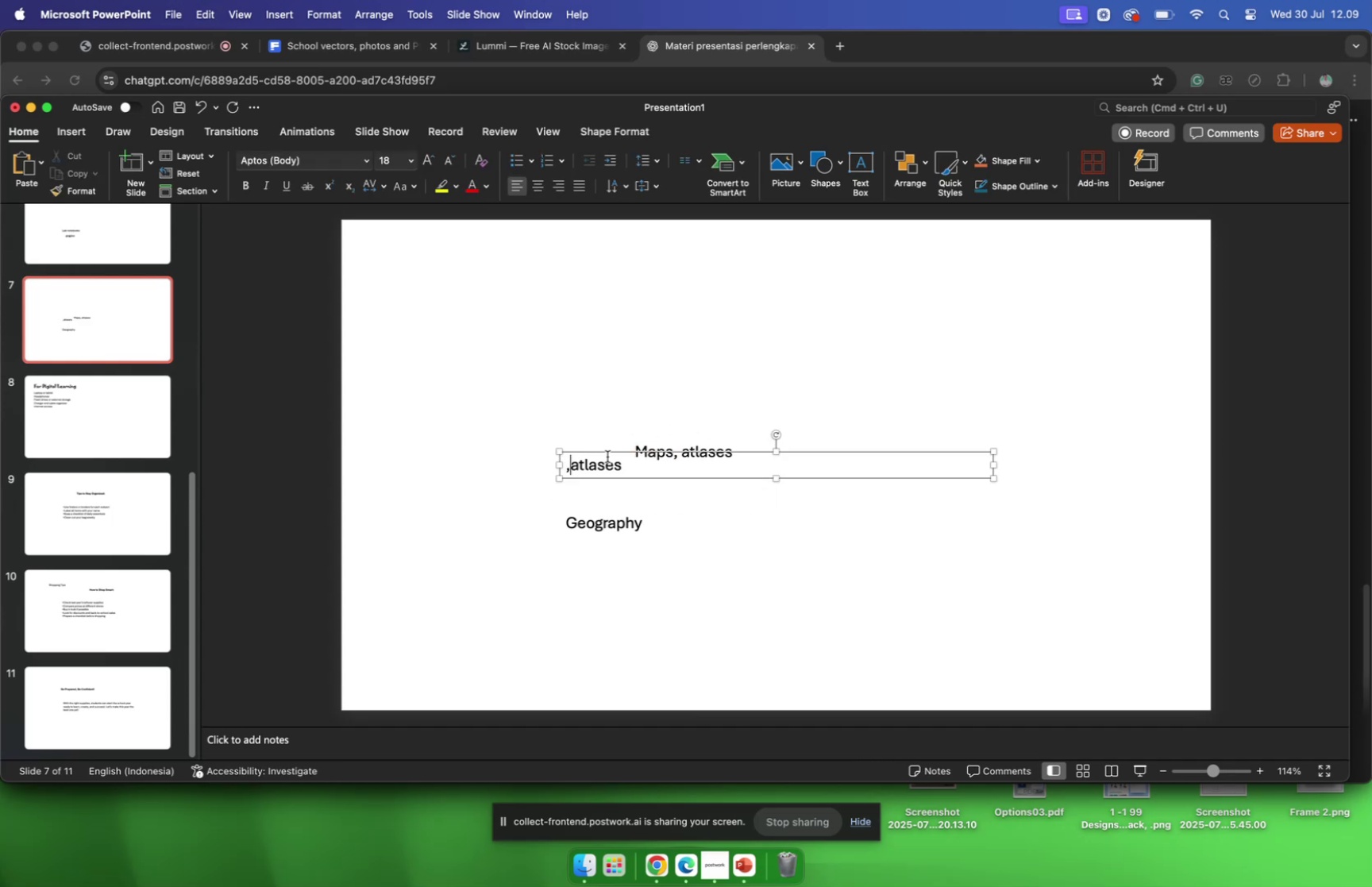 
key(Backspace)
 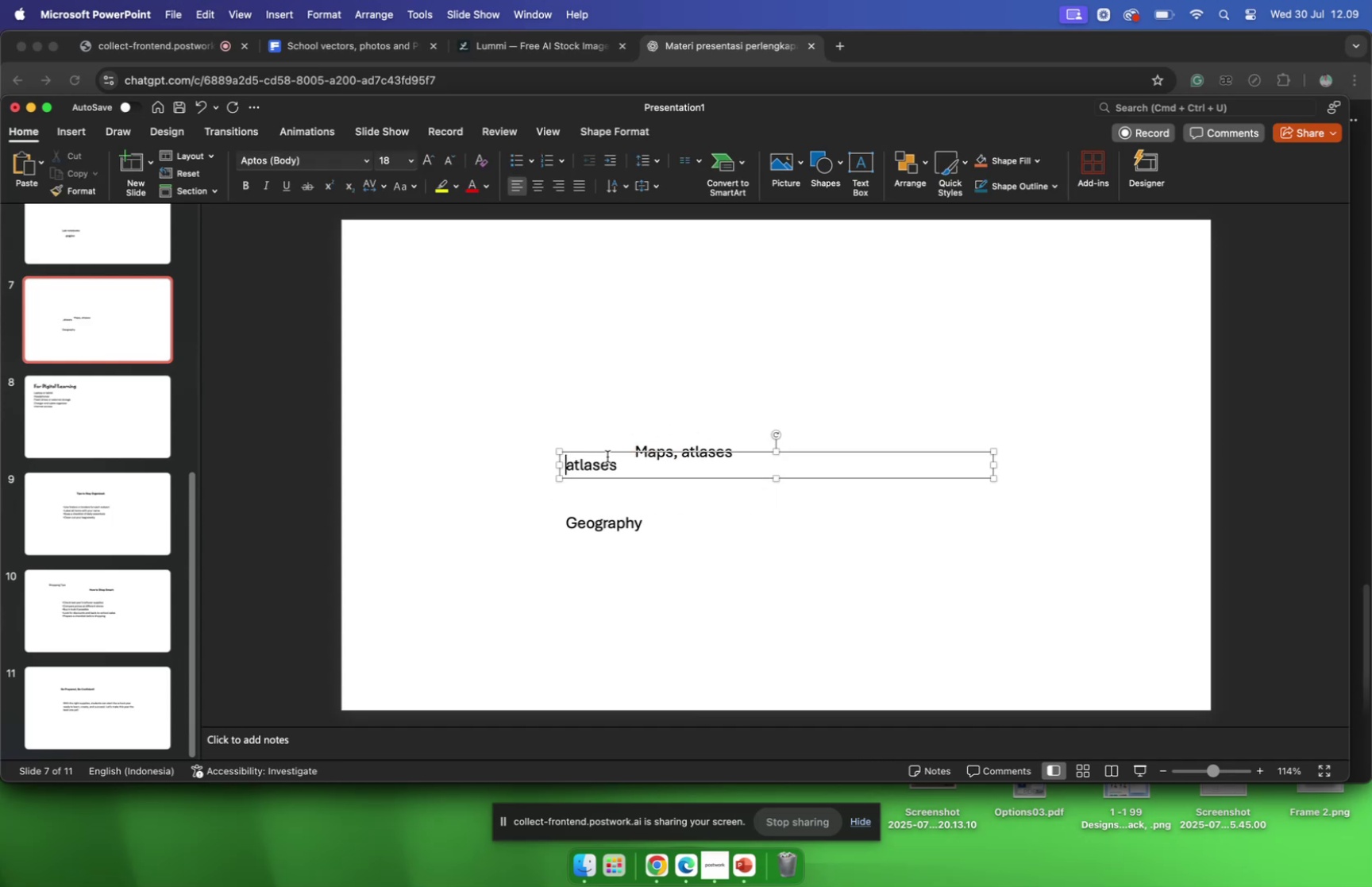 
key(Backspace)
 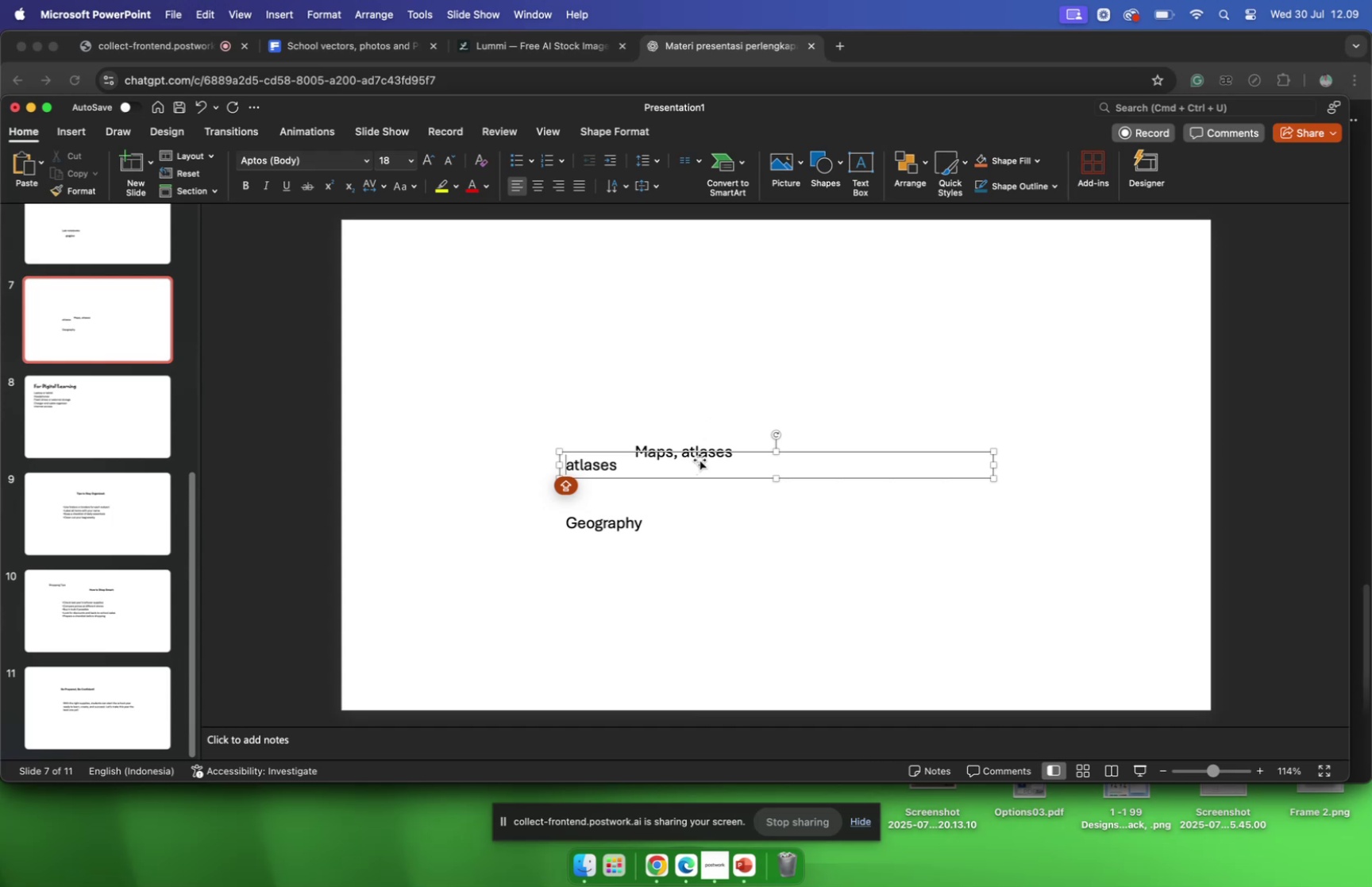 
left_click_drag(start_coordinate=[703, 450], to_coordinate=[832, 510])
 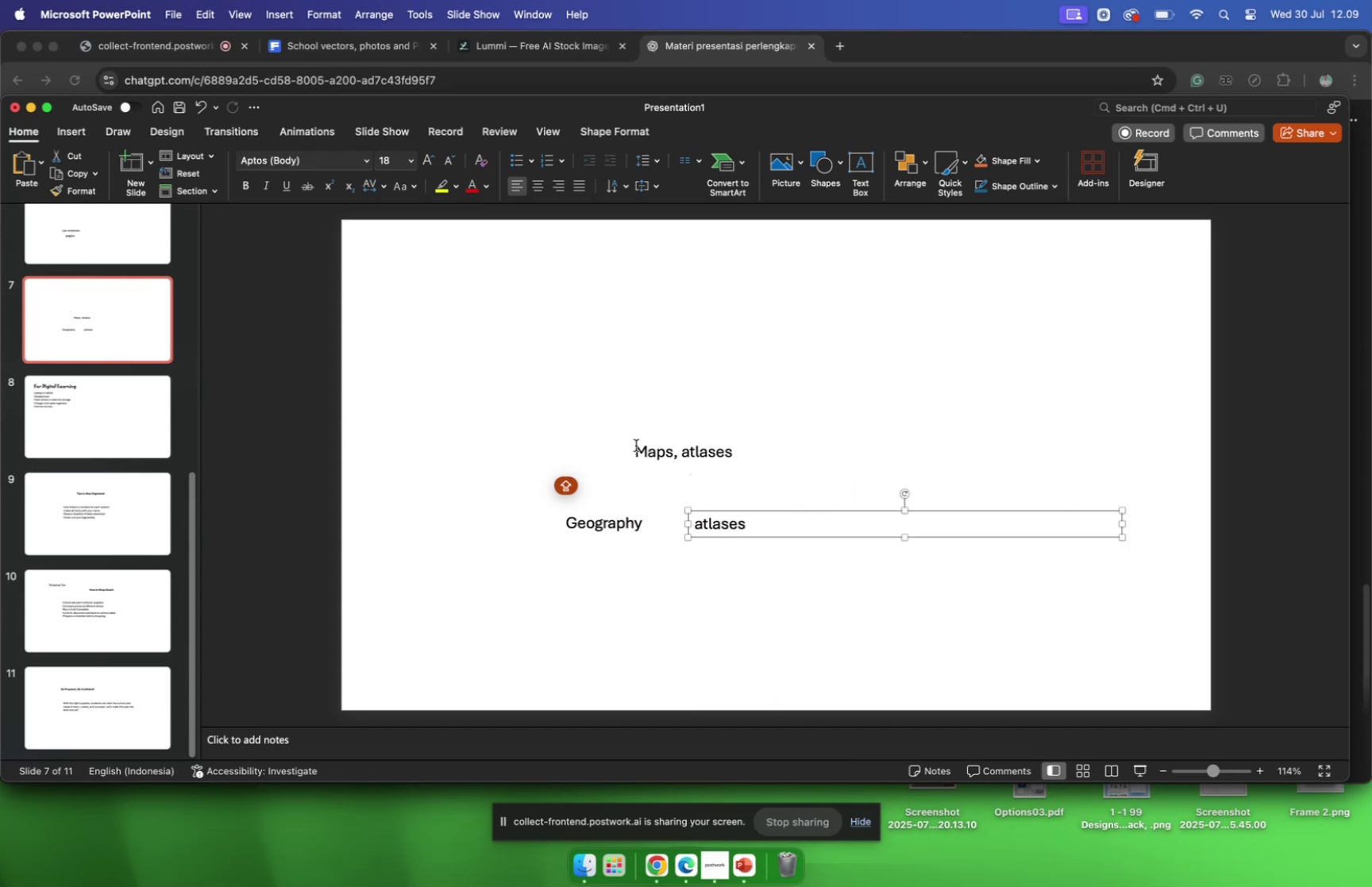 
left_click([636, 445])
 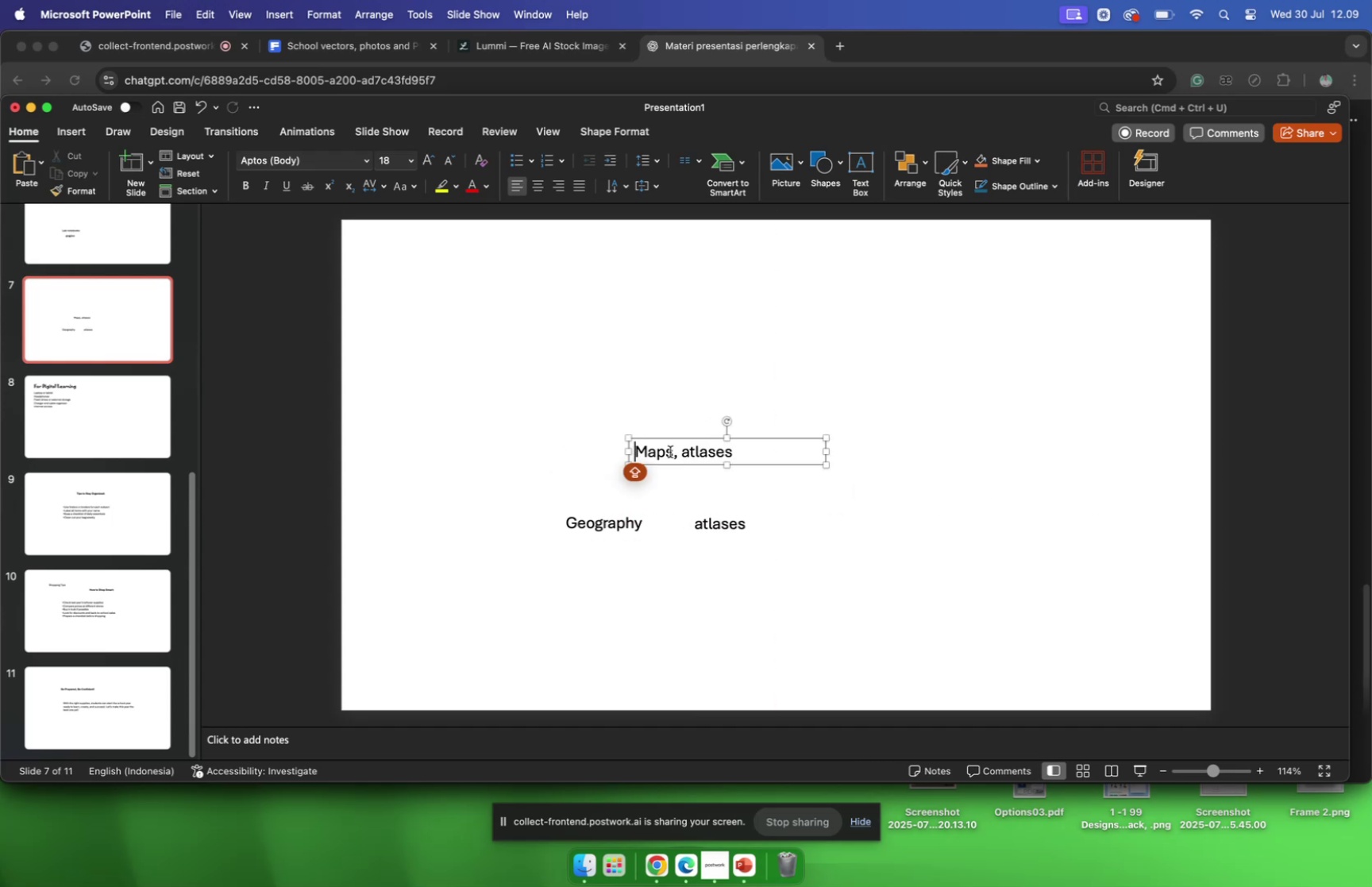 
left_click_drag(start_coordinate=[671, 454], to_coordinate=[770, 449])
 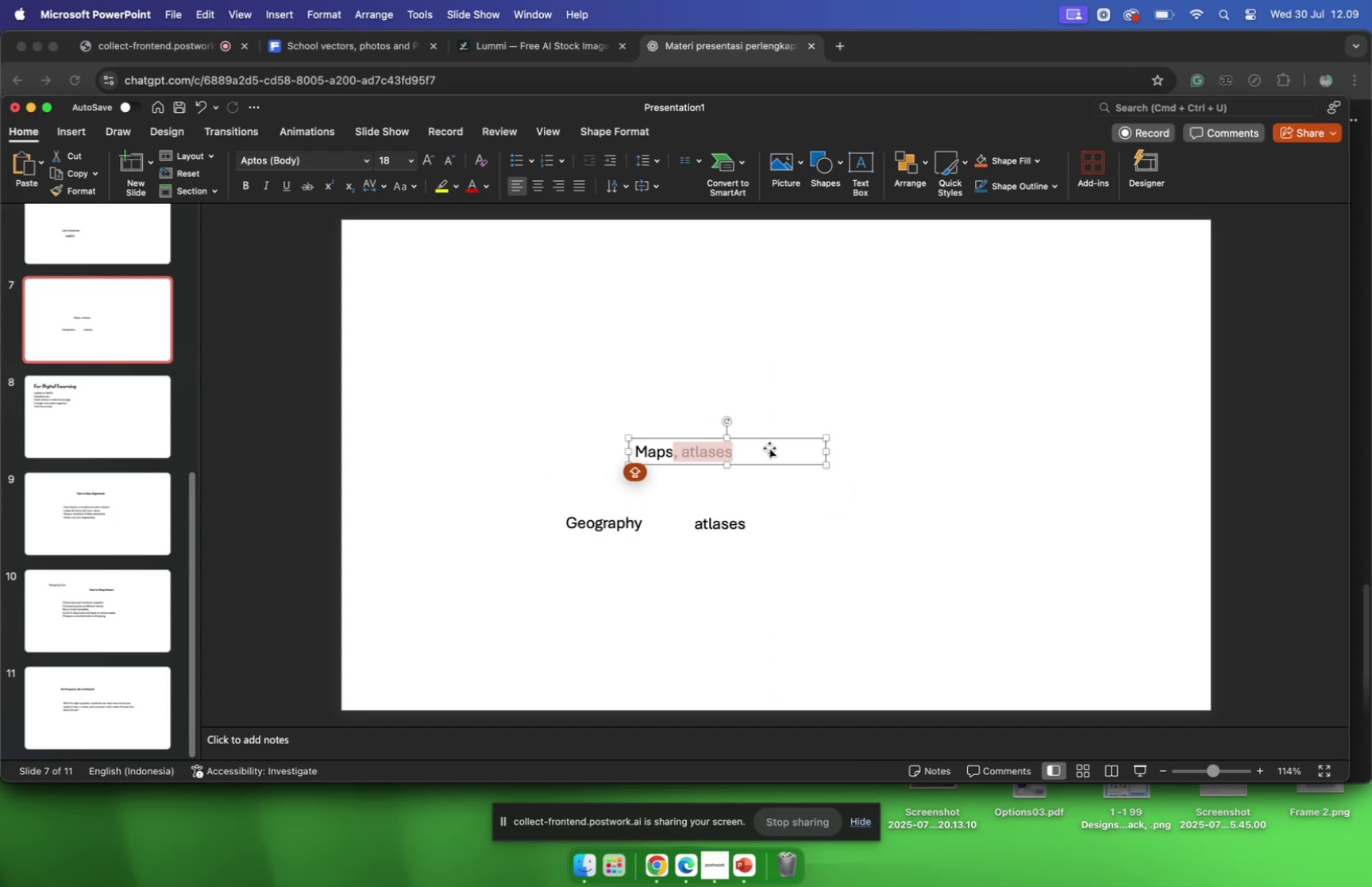 
key(Backspace)
 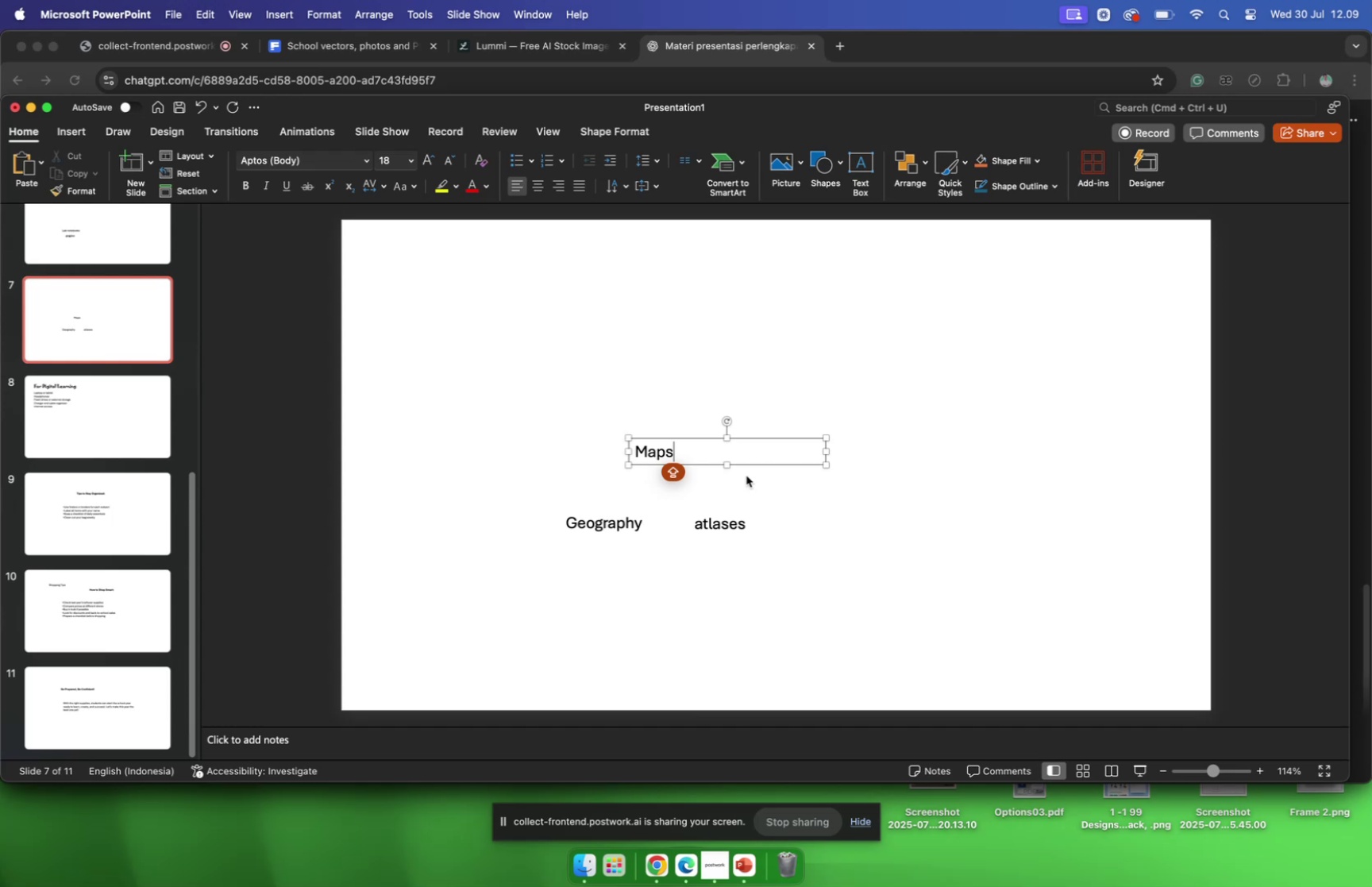 
left_click_drag(start_coordinate=[745, 464], to_coordinate=[807, 571])
 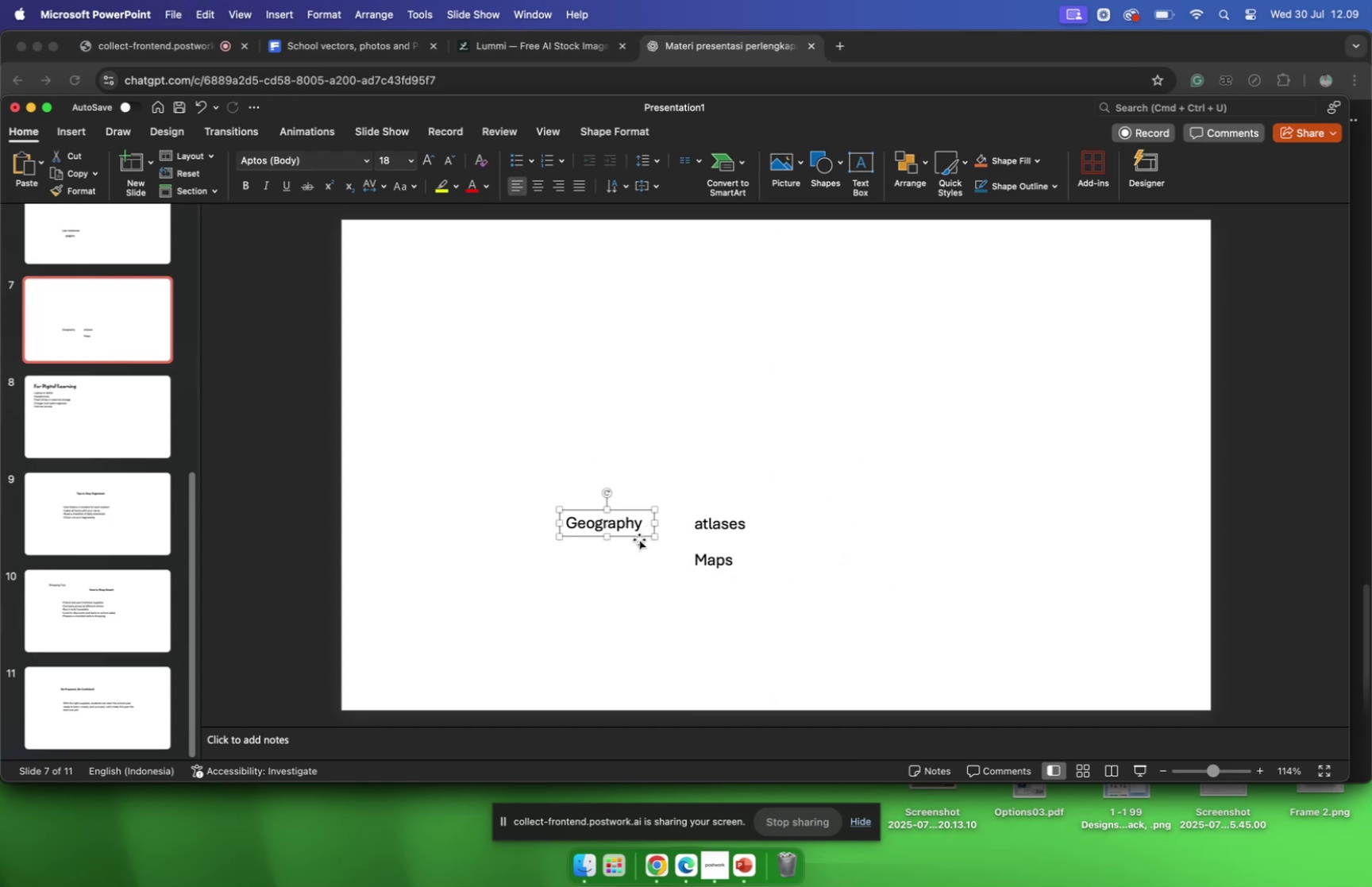 
left_click_drag(start_coordinate=[638, 535], to_coordinate=[750, 434])
 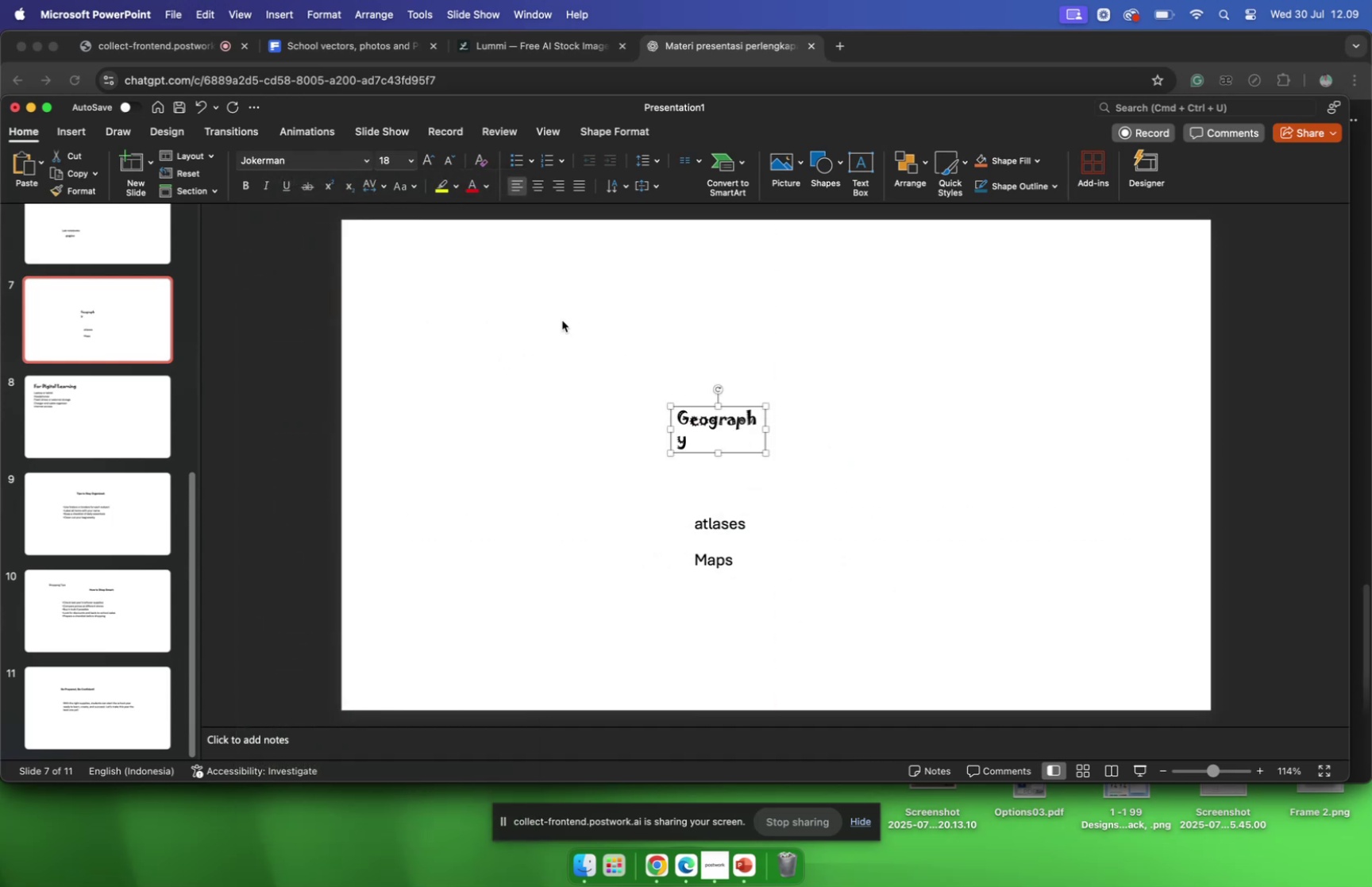 
wait(5.64)
 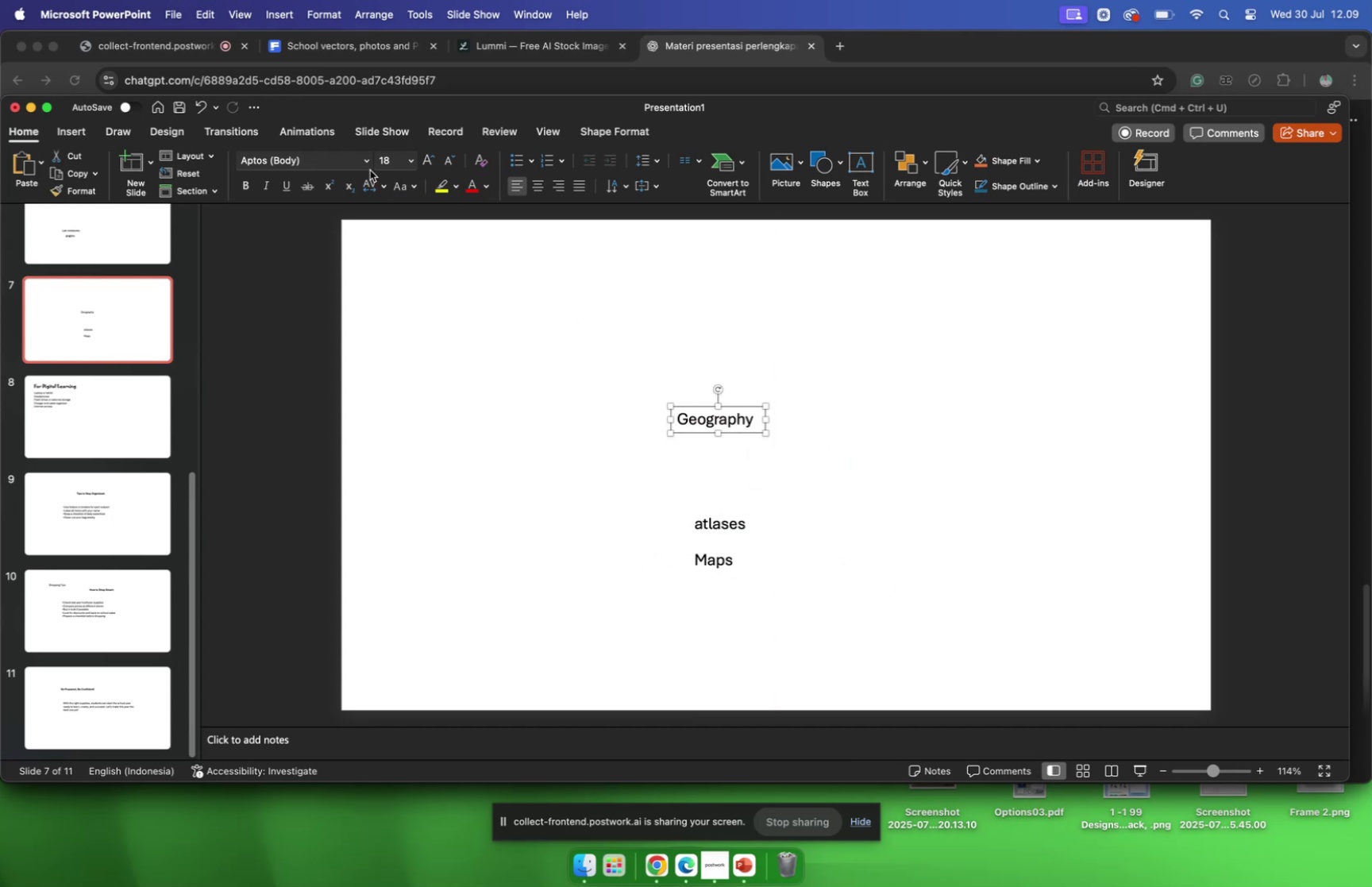 
left_click([406, 161])
 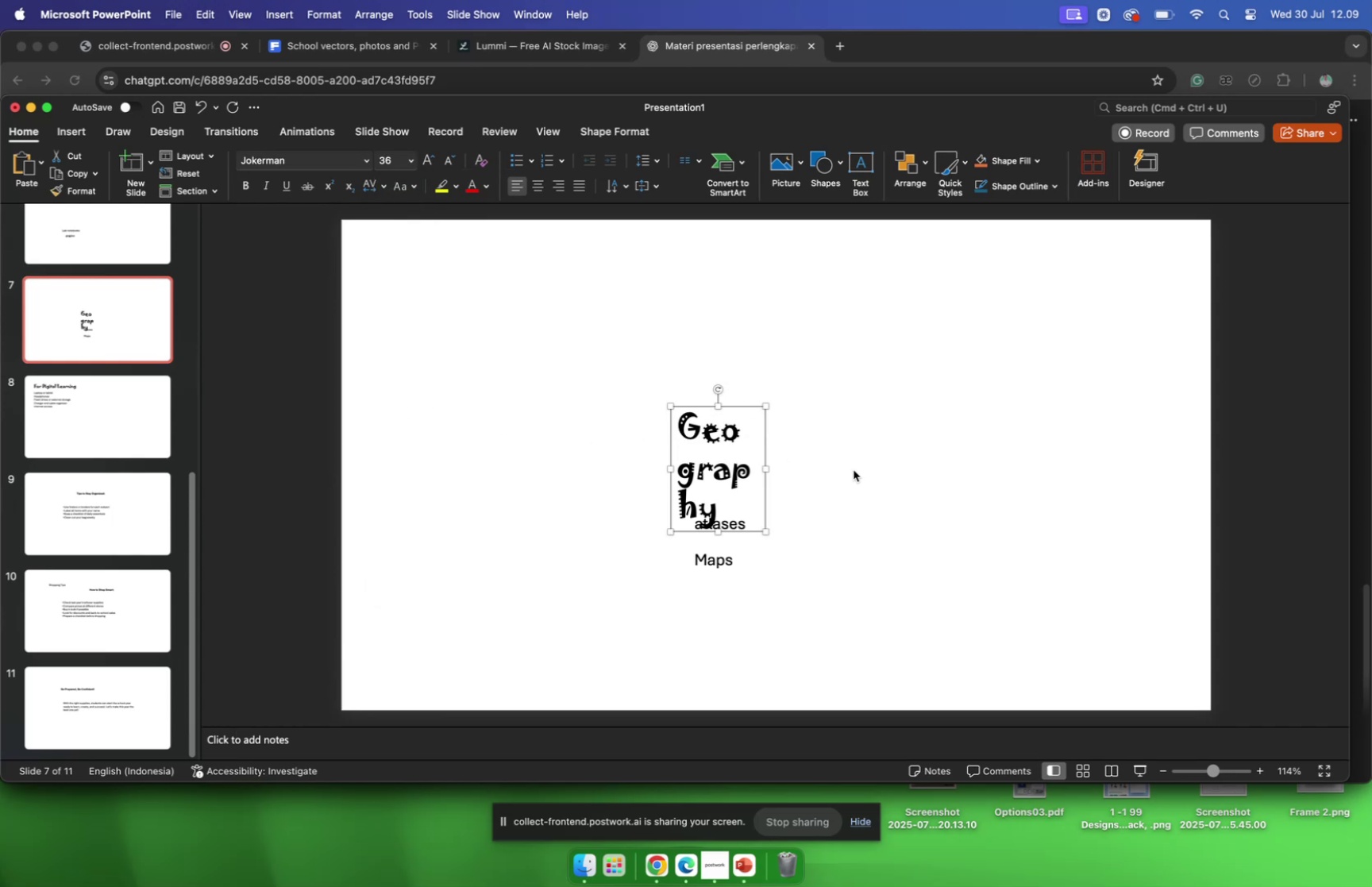 
left_click_drag(start_coordinate=[766, 468], to_coordinate=[870, 449])
 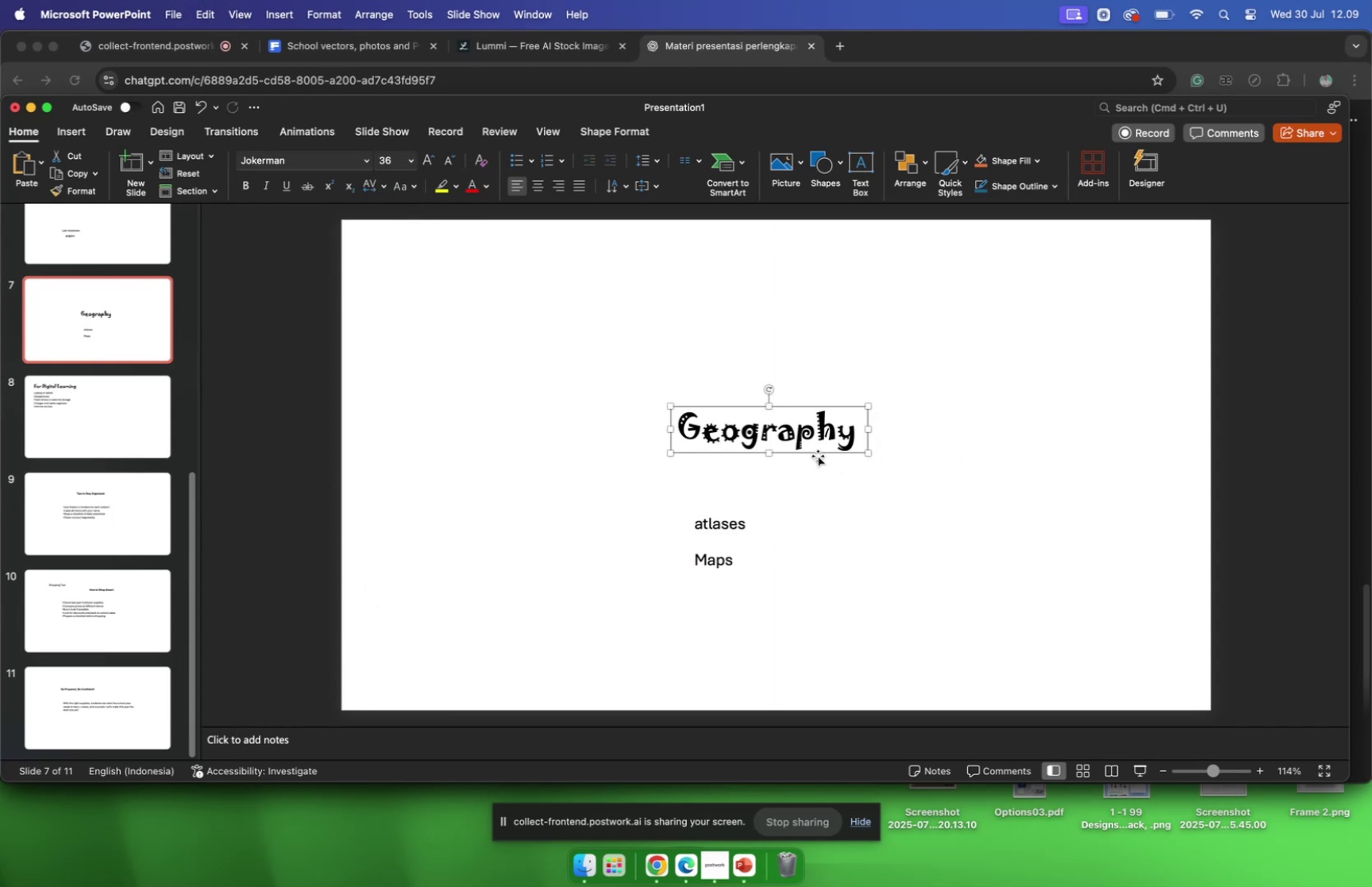 
left_click_drag(start_coordinate=[818, 450], to_coordinate=[825, 325])
 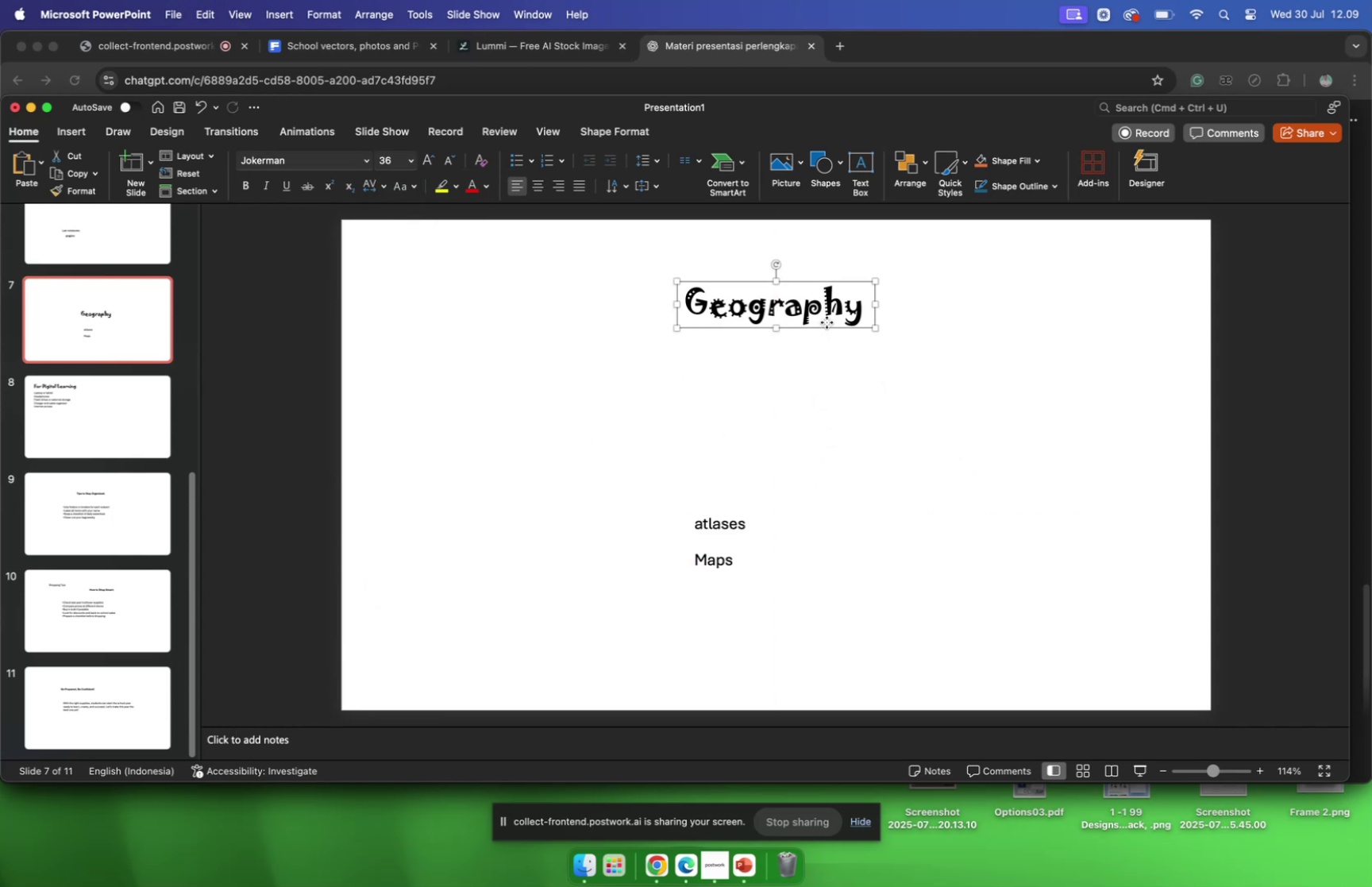 
left_click_drag(start_coordinate=[826, 323], to_coordinate=[827, 296])
 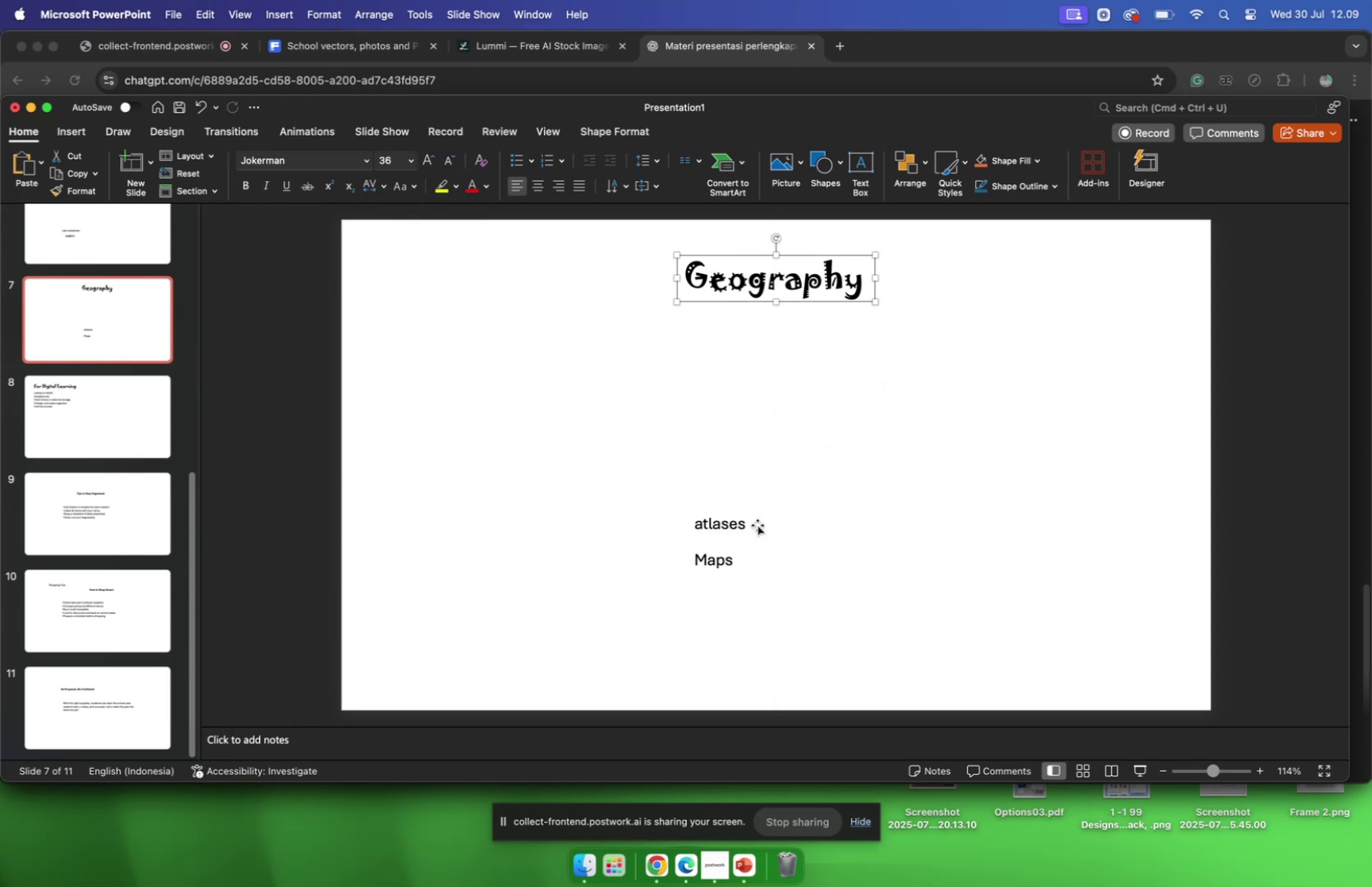 
left_click([757, 524])
 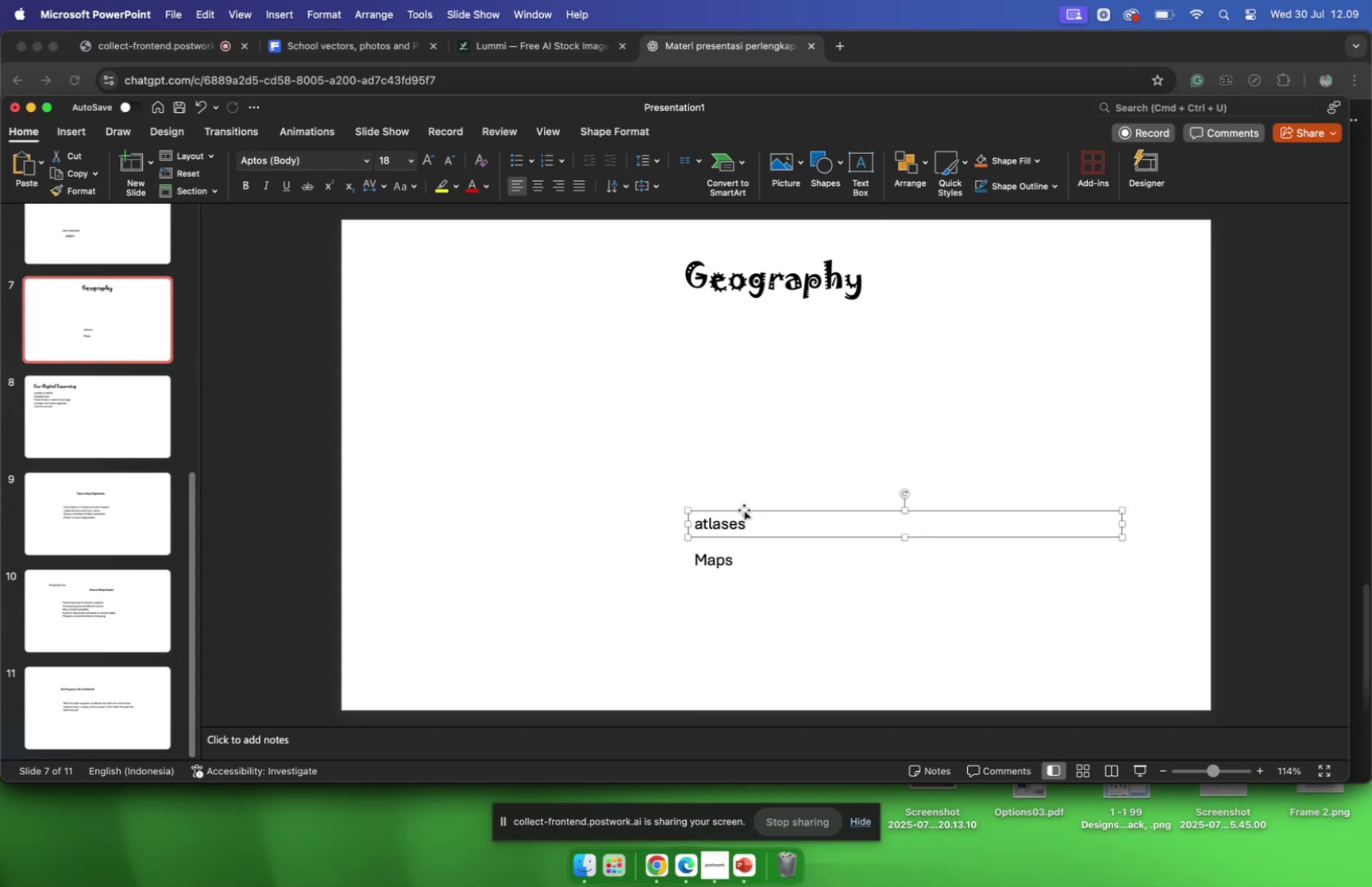 
left_click([745, 510])
 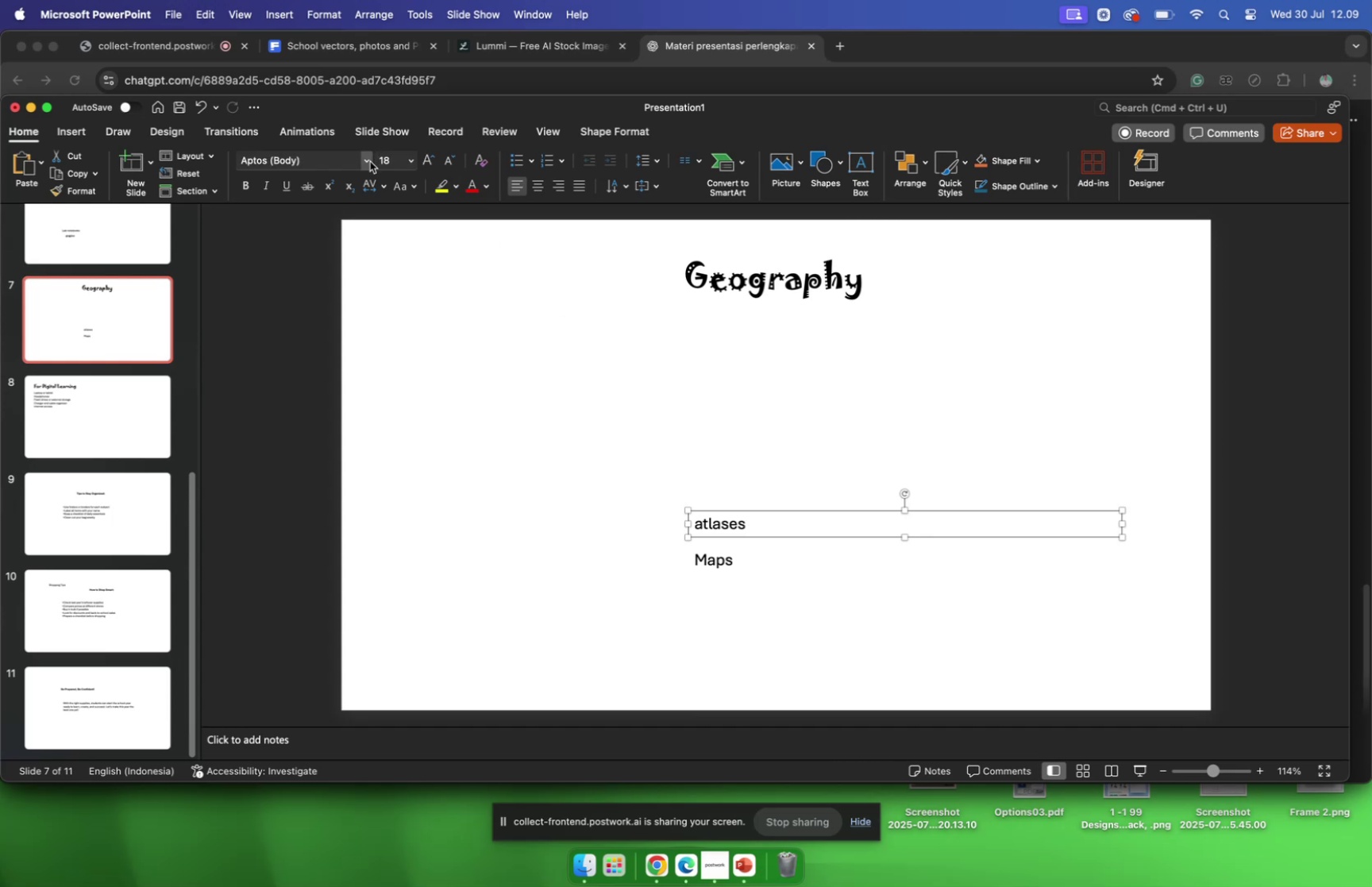 
left_click([368, 161])
 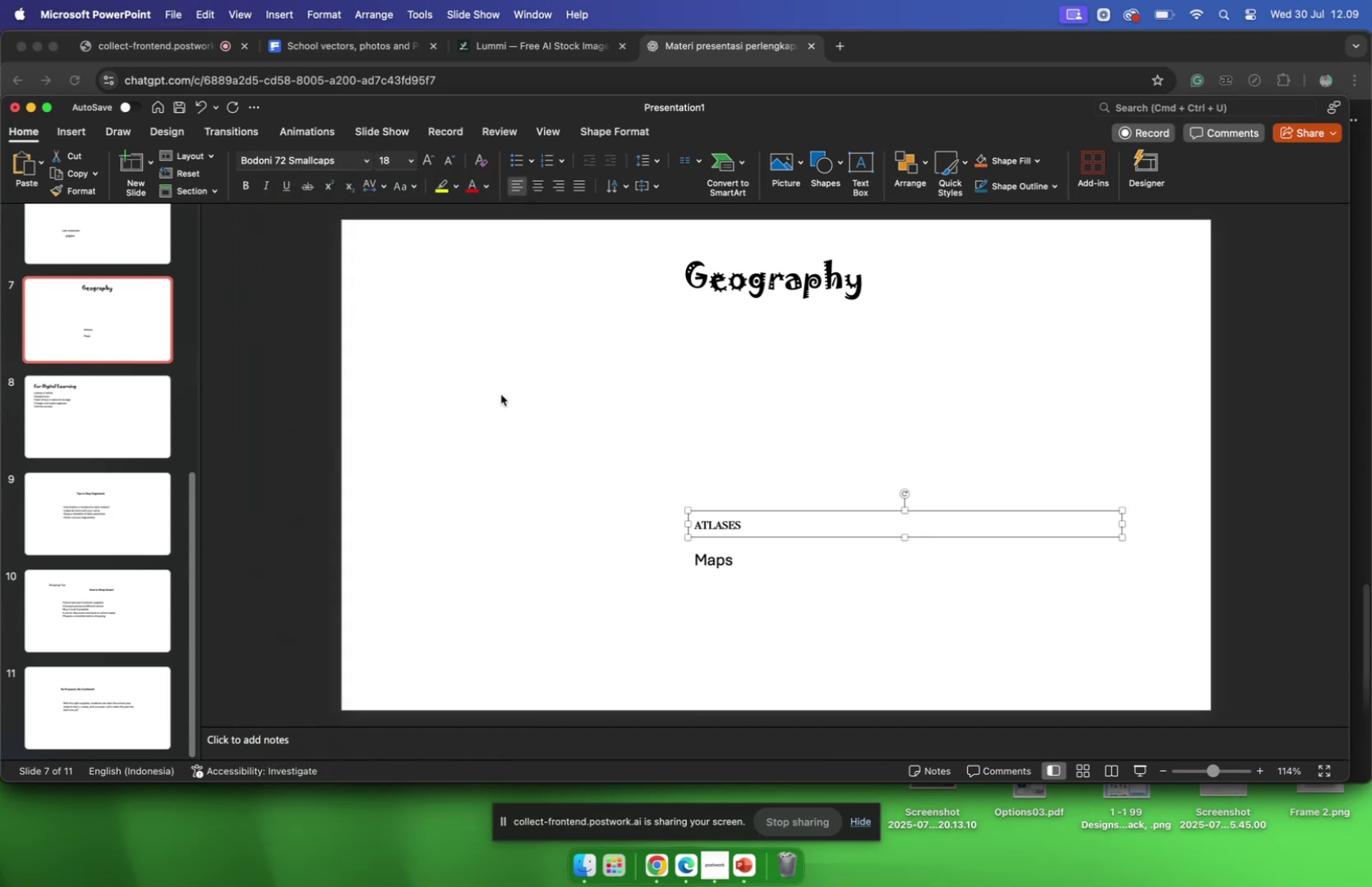 
left_click([755, 547])
 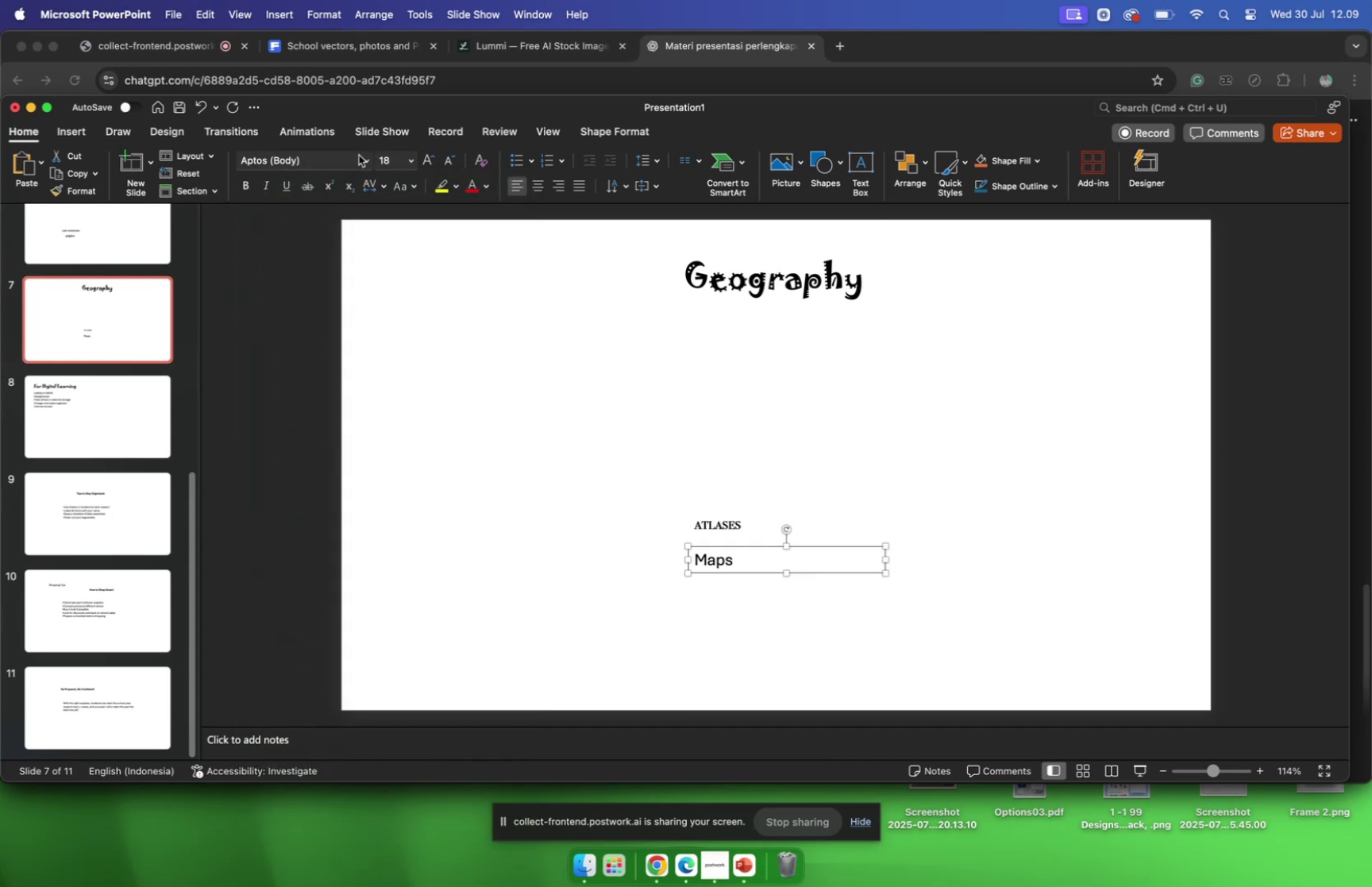 
left_click([366, 160])
 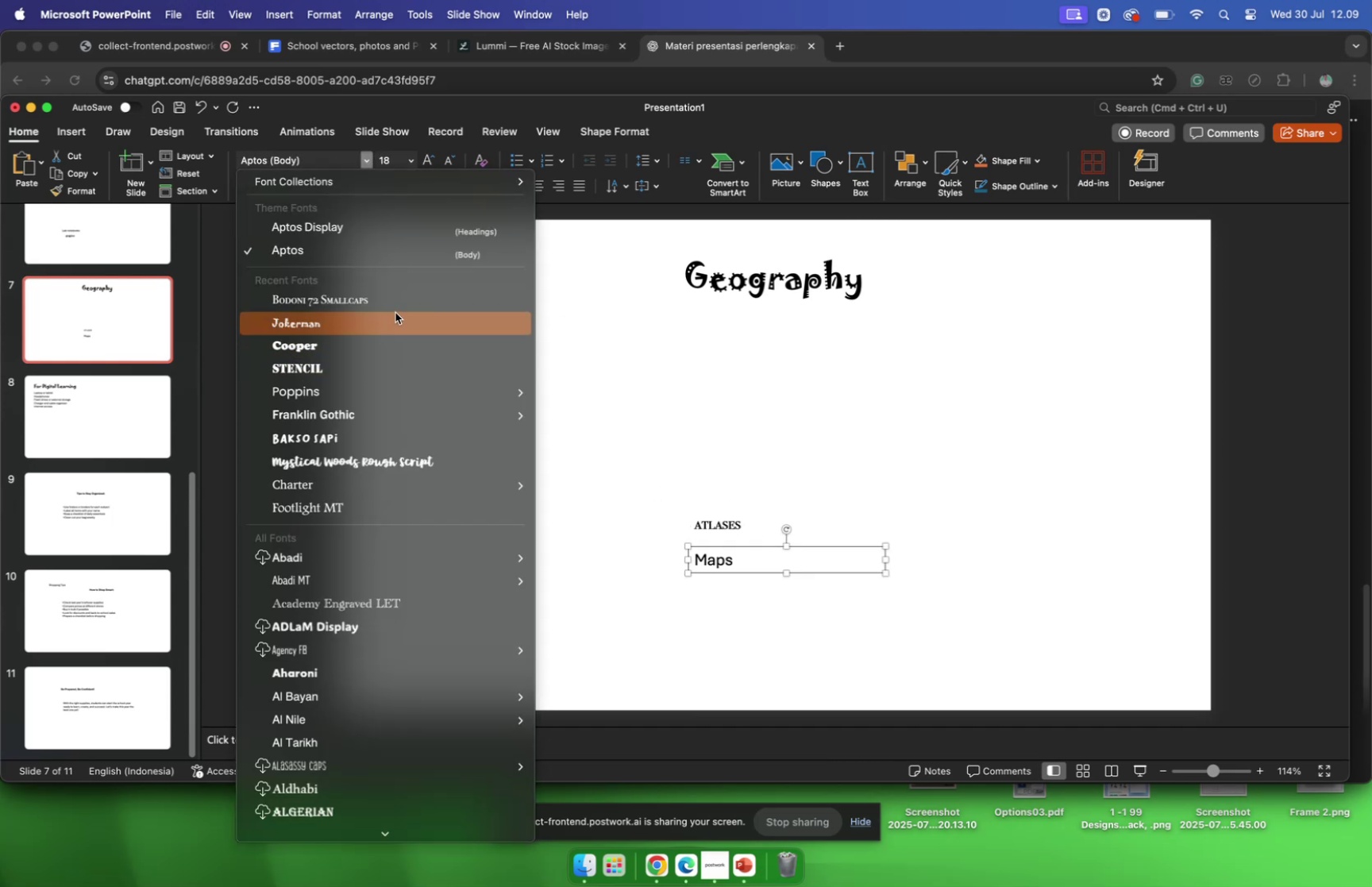 
left_click([396, 307])
 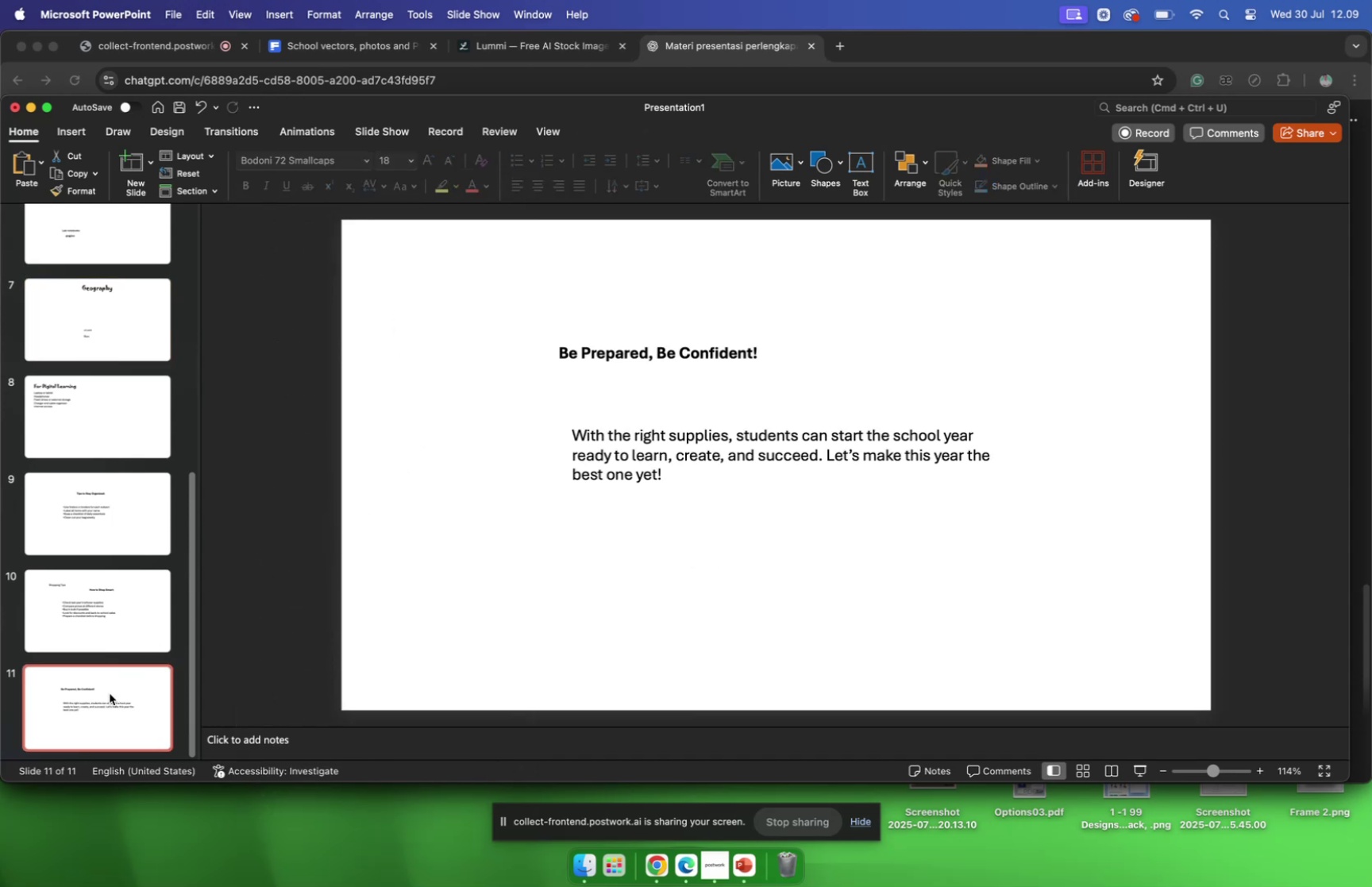 
left_click([589, 465])
 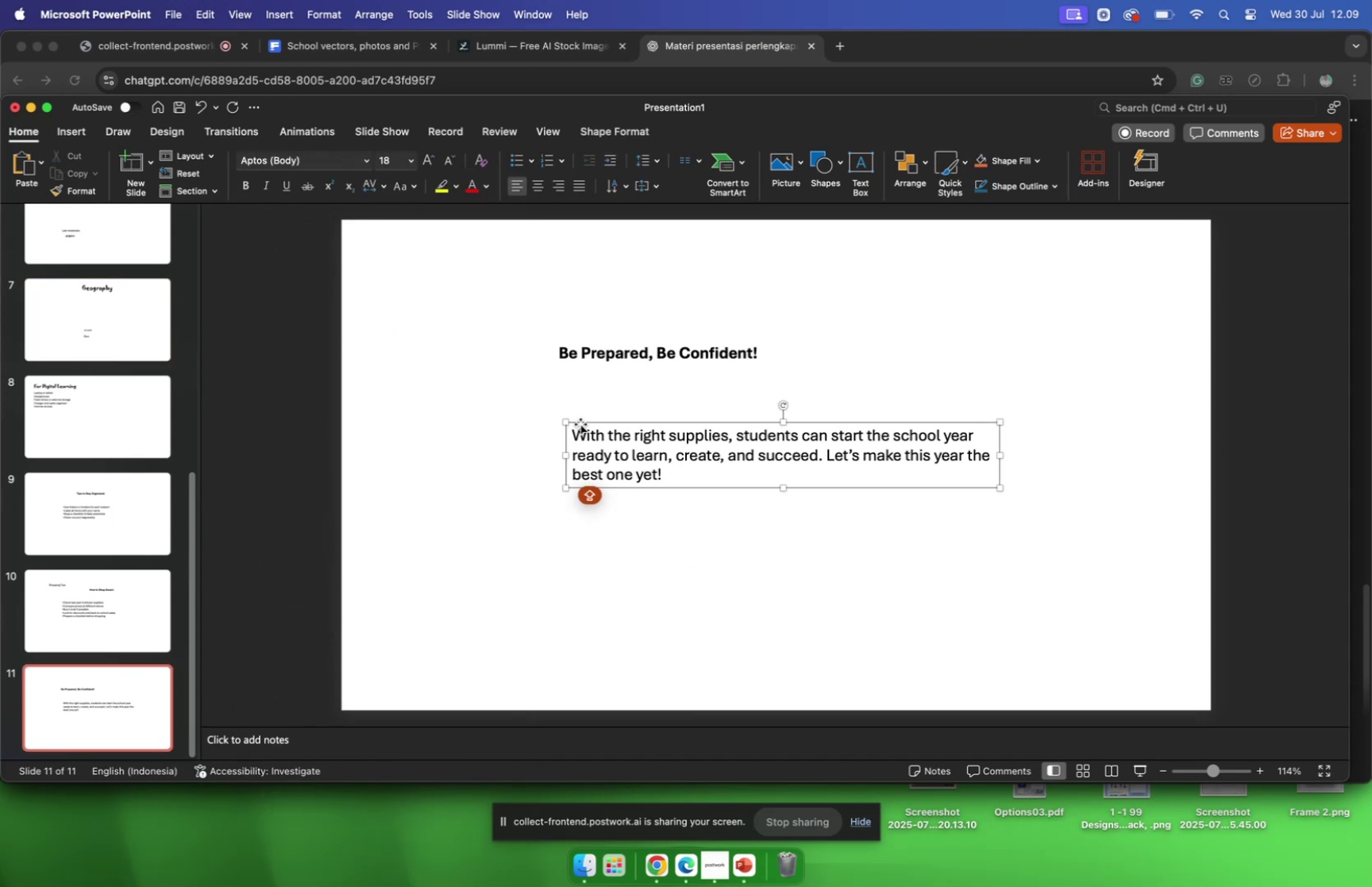 
left_click([580, 423])
 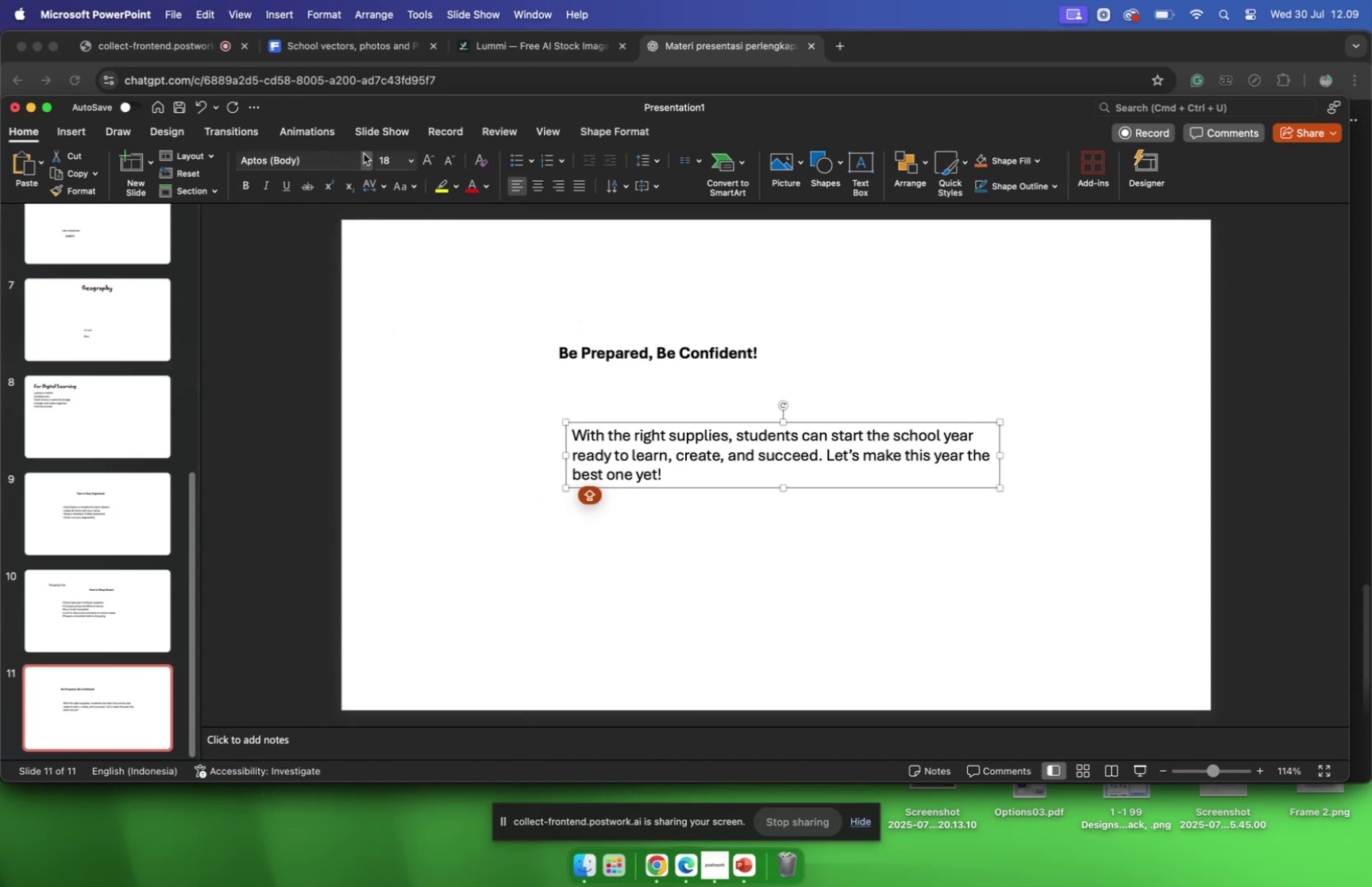 
left_click([365, 156])
 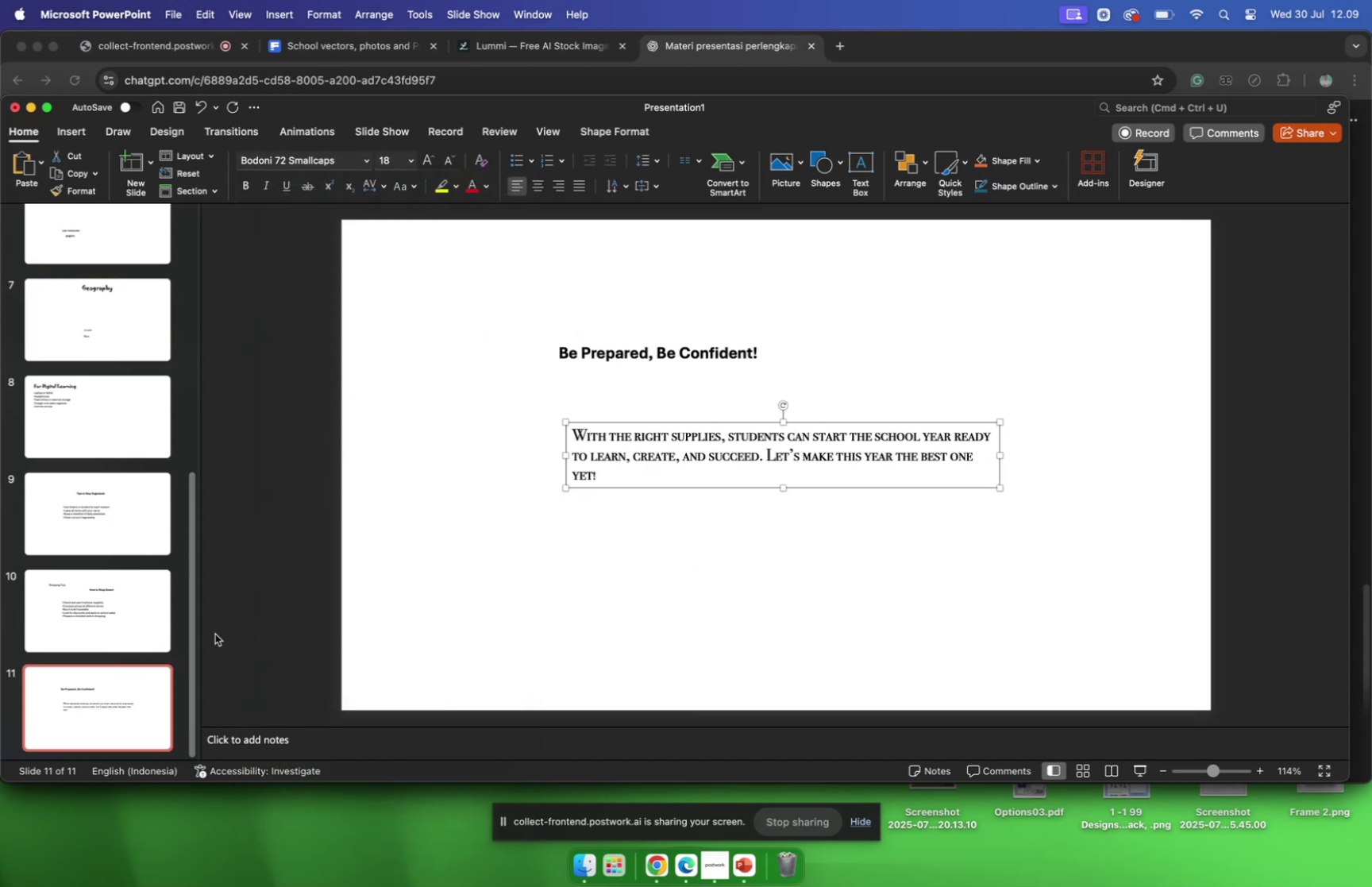 
left_click([145, 627])
 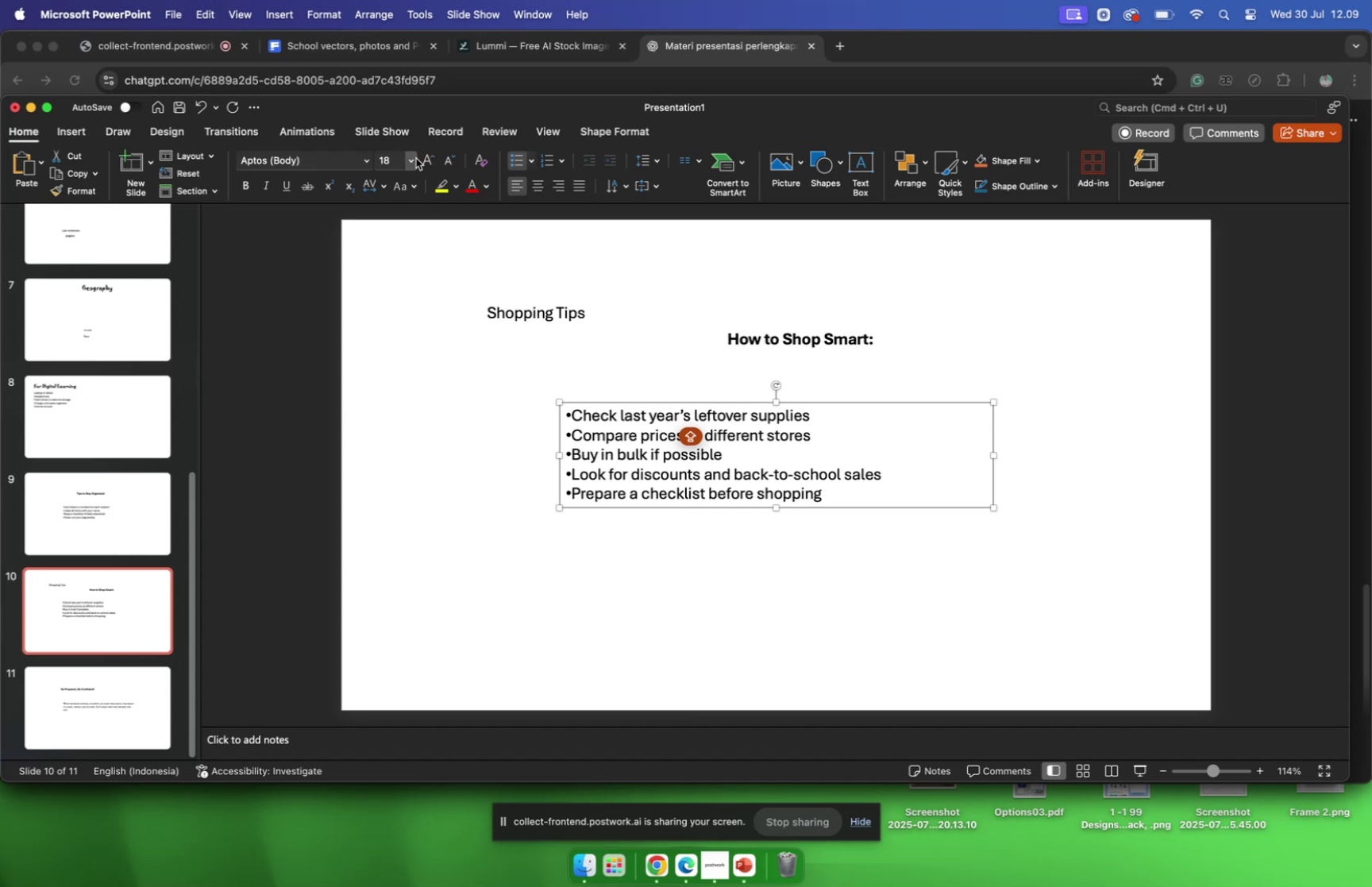 
left_click([368, 168])
 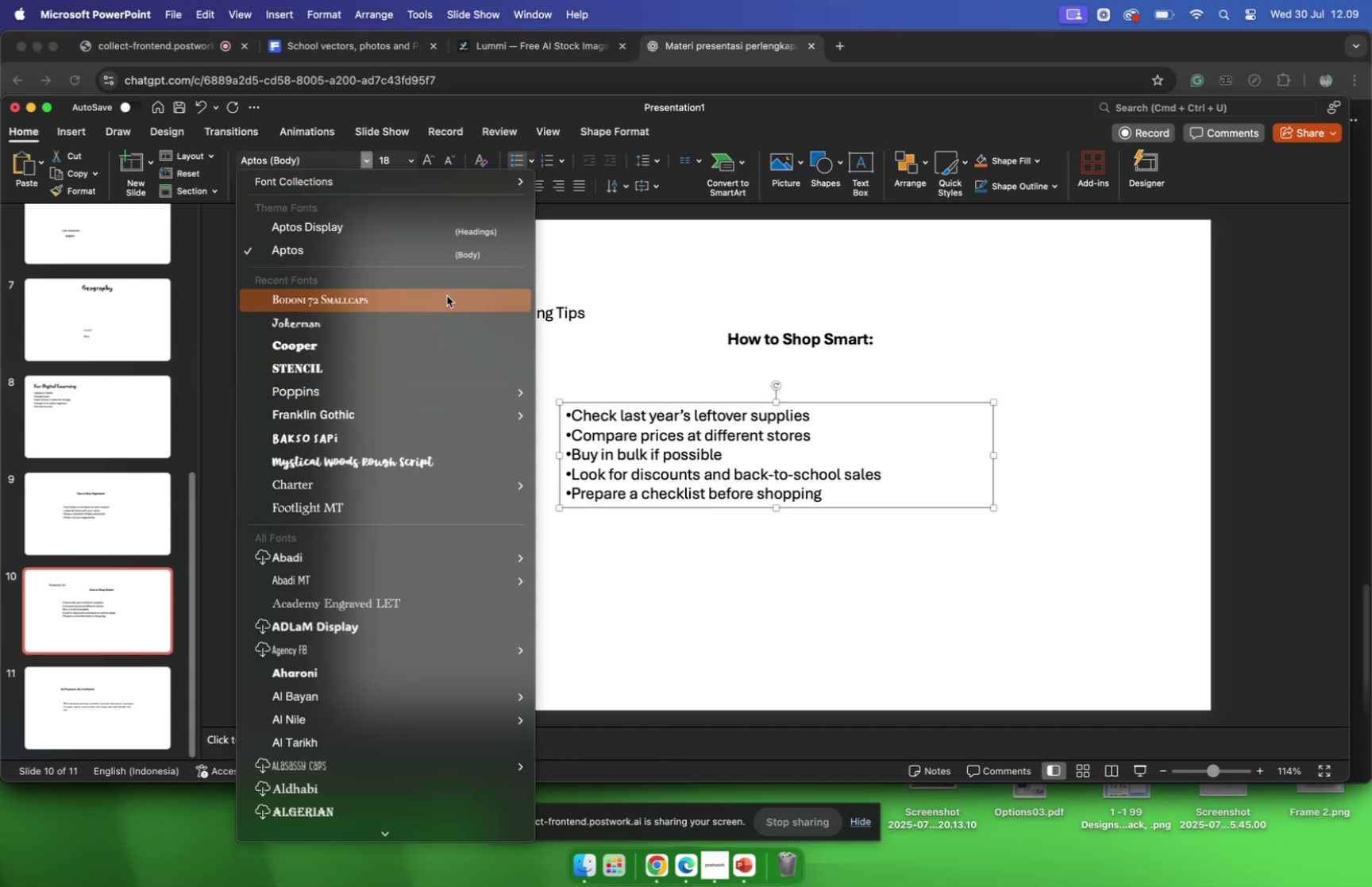 
left_click([447, 297])
 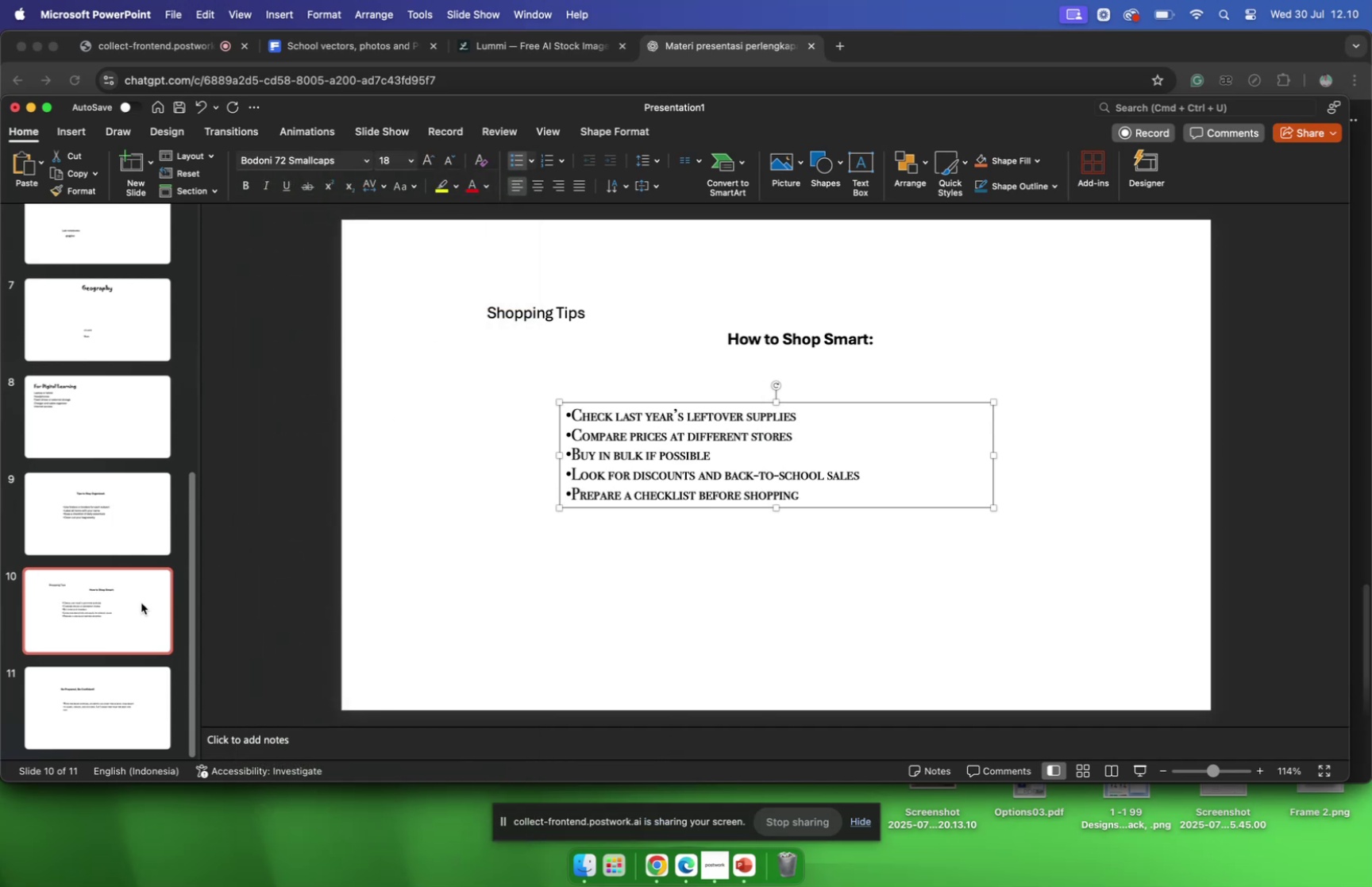 
left_click([114, 506])
 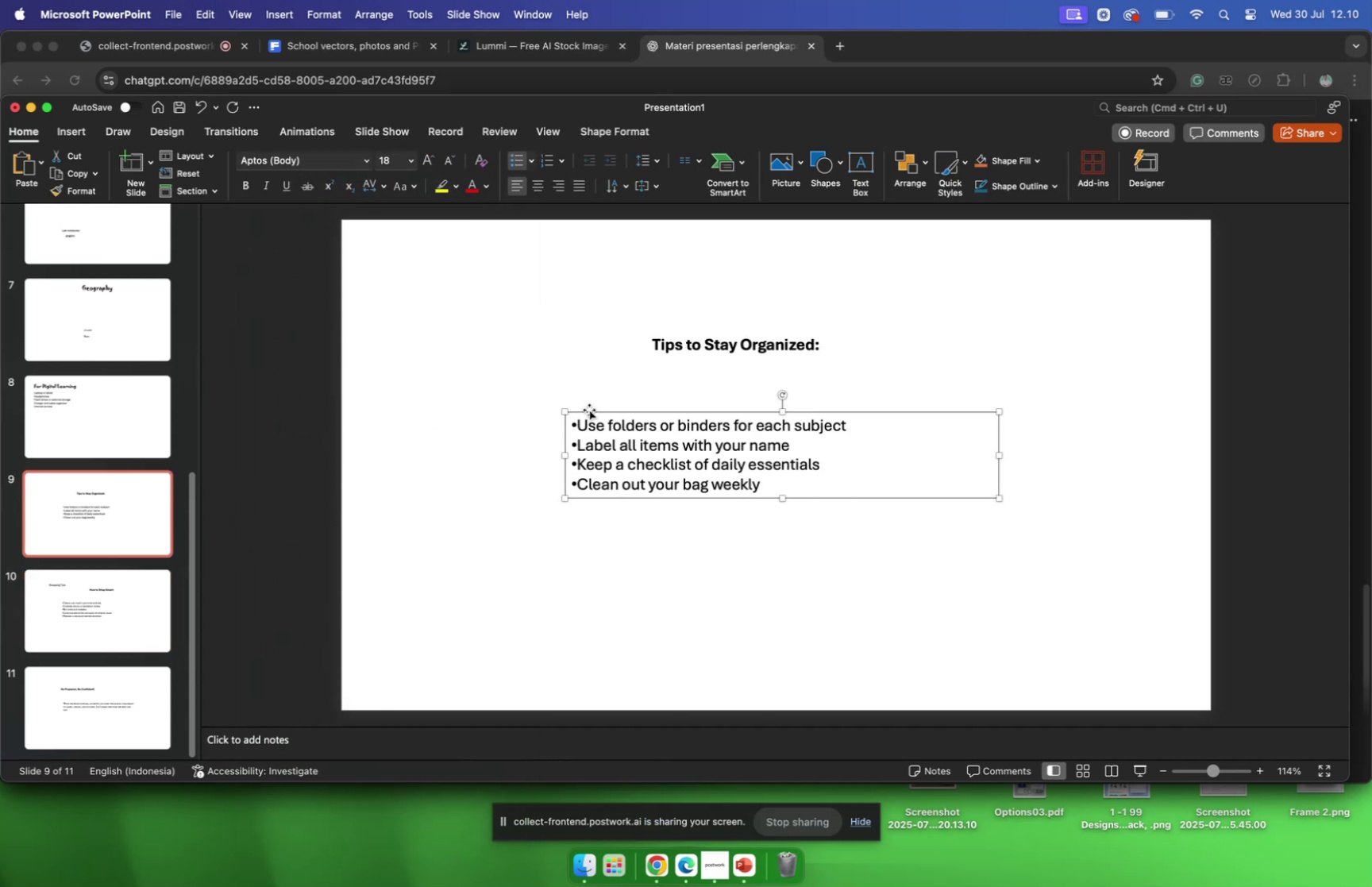 
left_click([588, 411])
 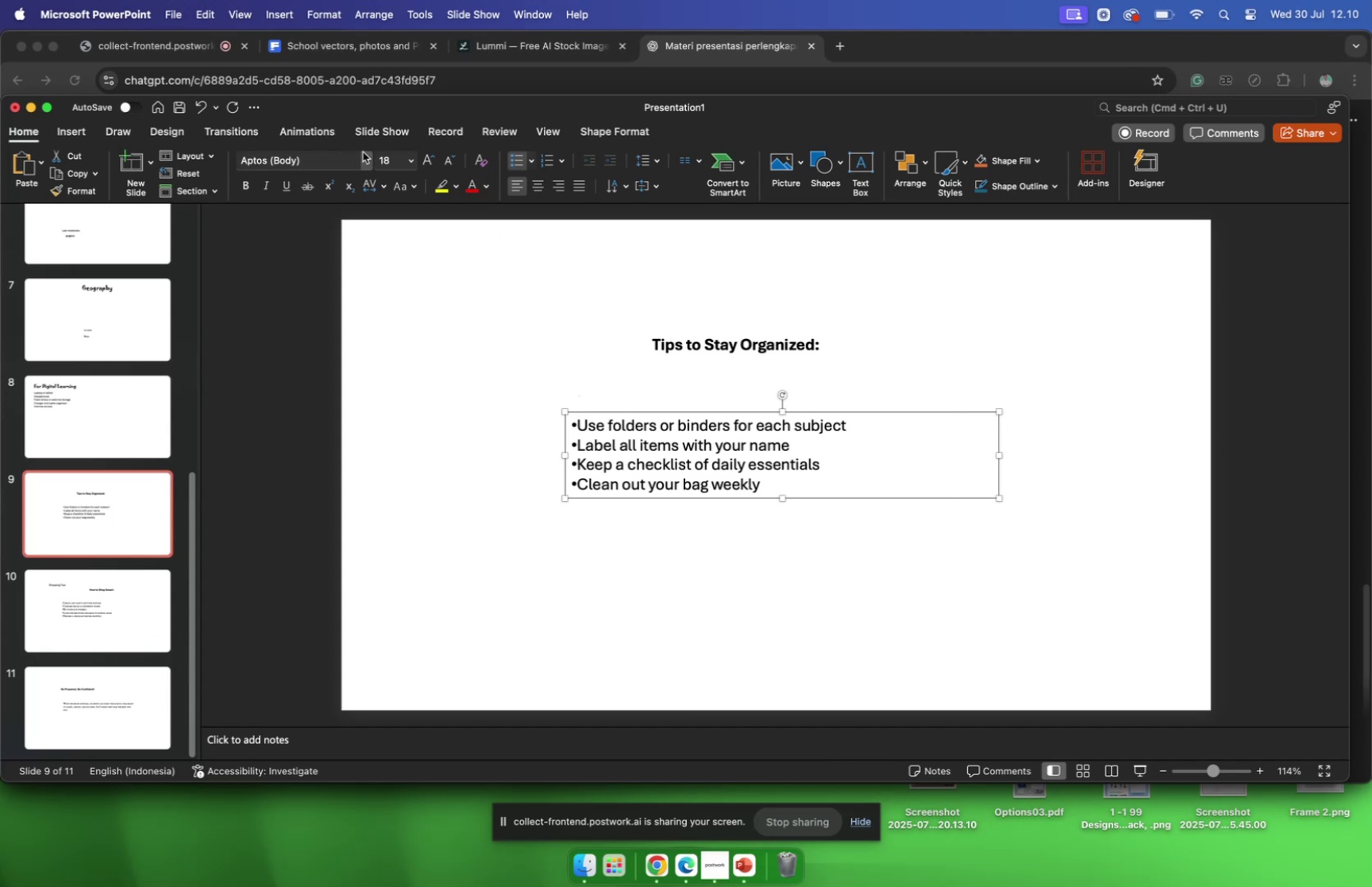 
left_click_drag(start_coordinate=[363, 150], to_coordinate=[363, 154])
 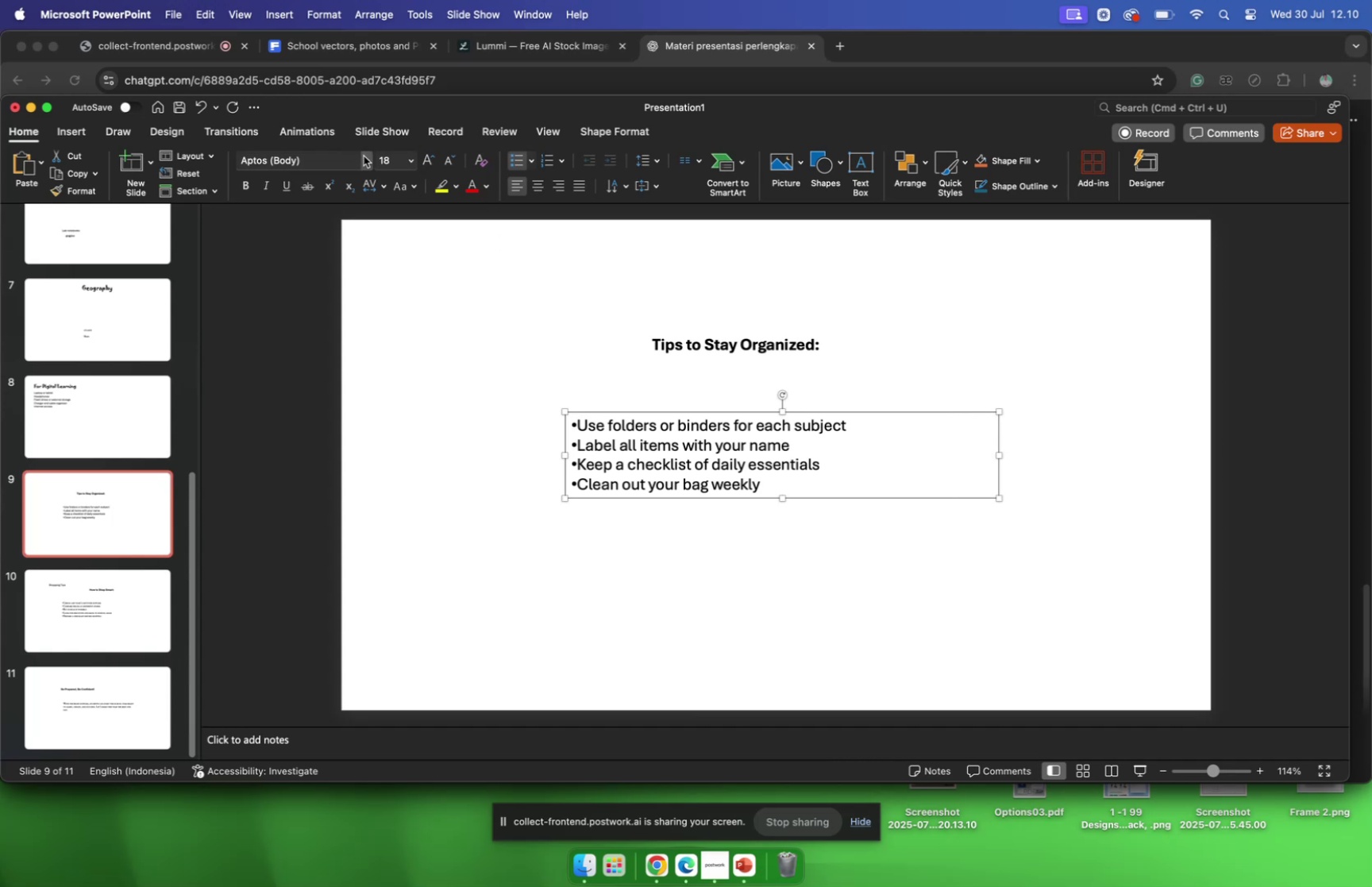 
double_click([364, 156])
 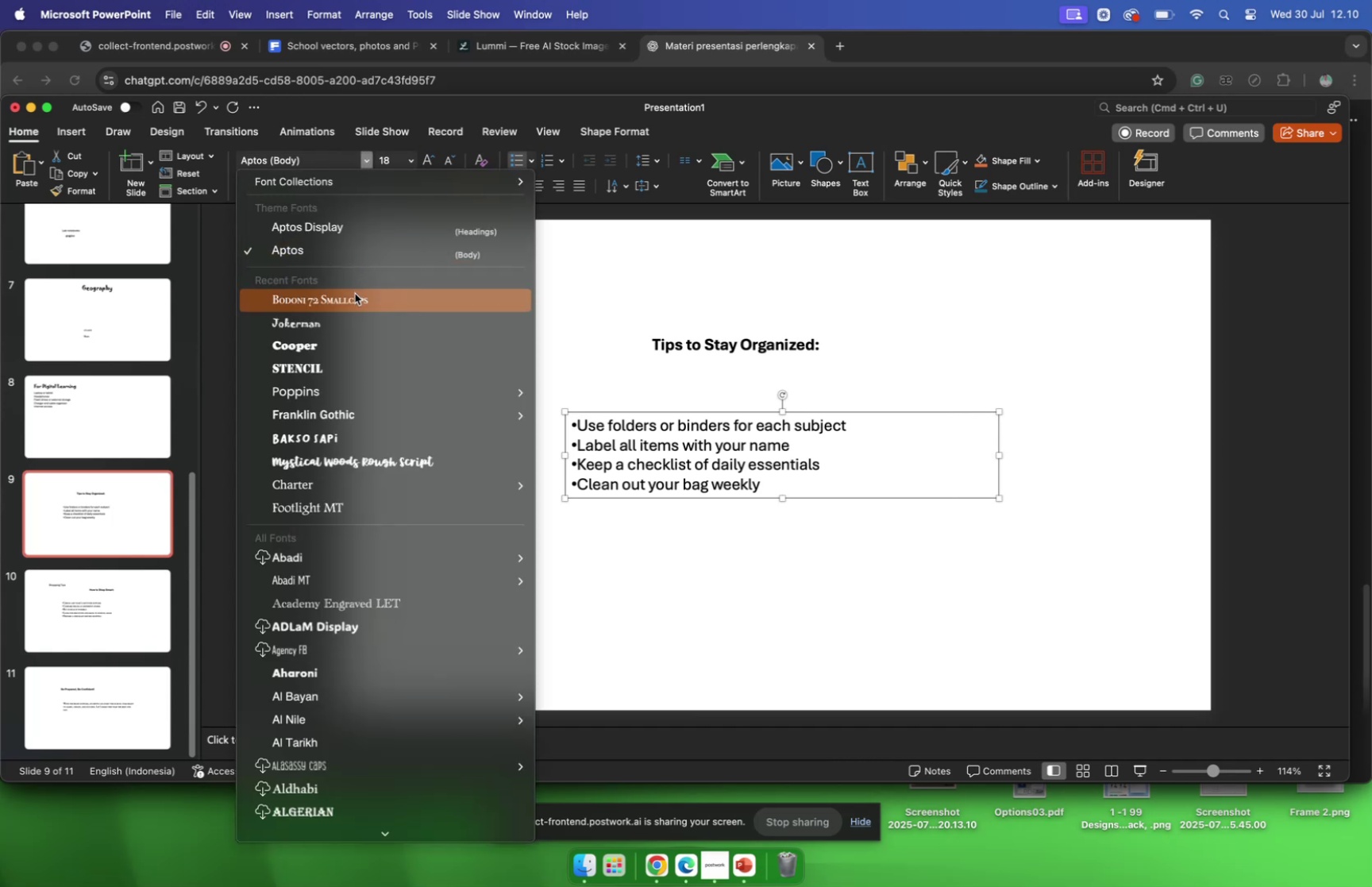 
left_click([355, 293])
 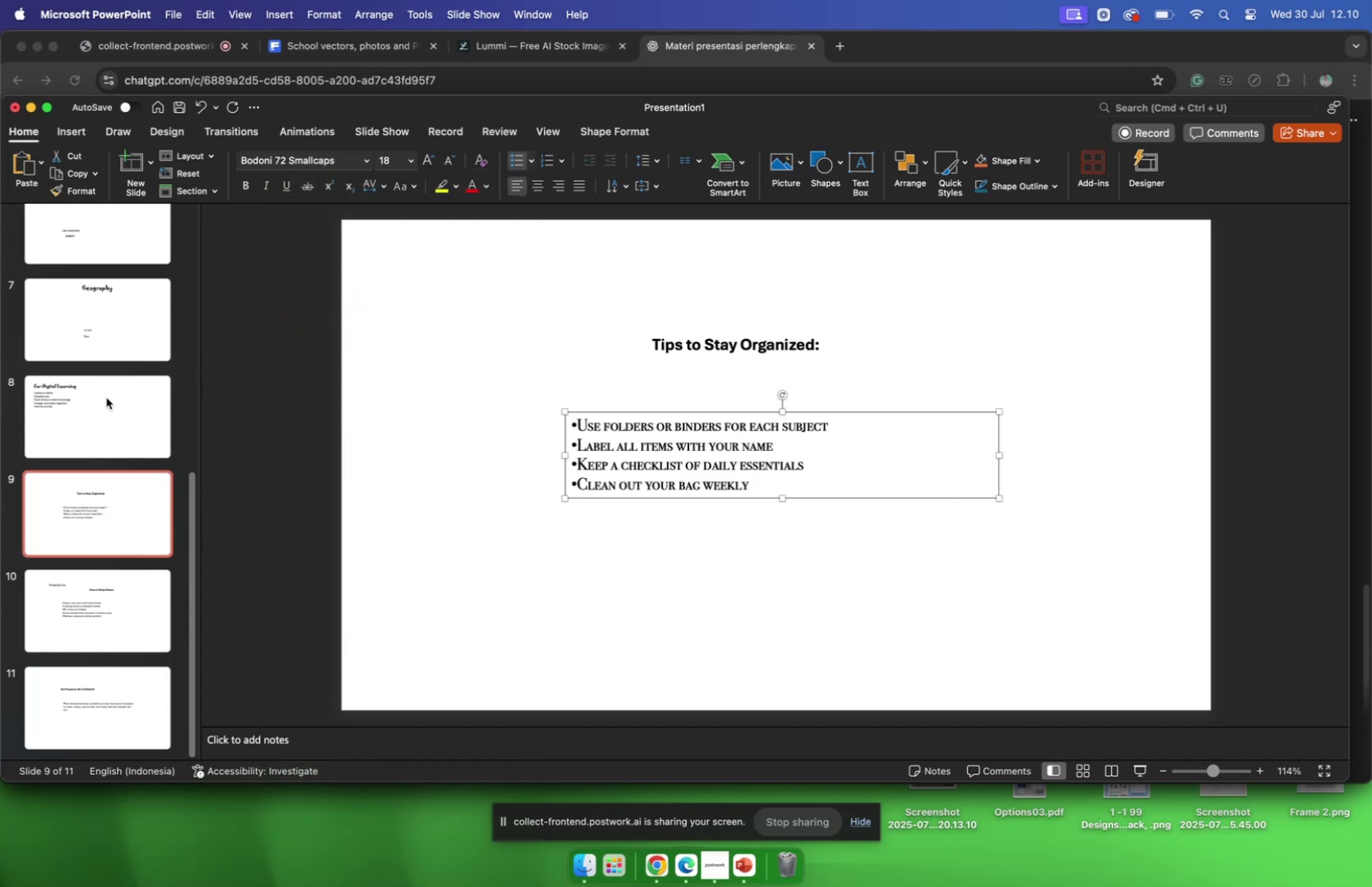 
scroll: coordinate [123, 422], scroll_direction: up, amount: 83.0
 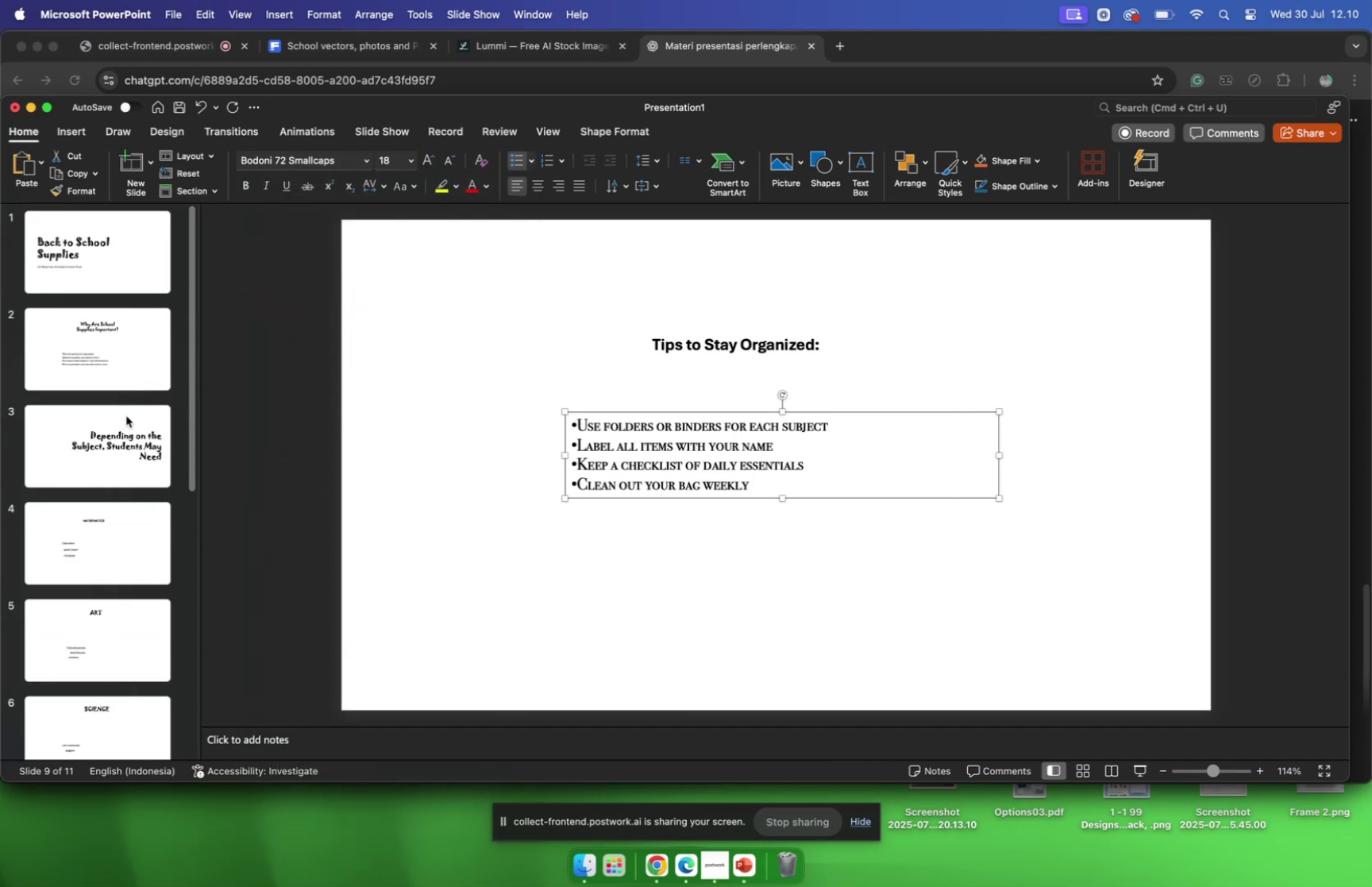 
scroll: coordinate [118, 391], scroll_direction: down, amount: 78.0
 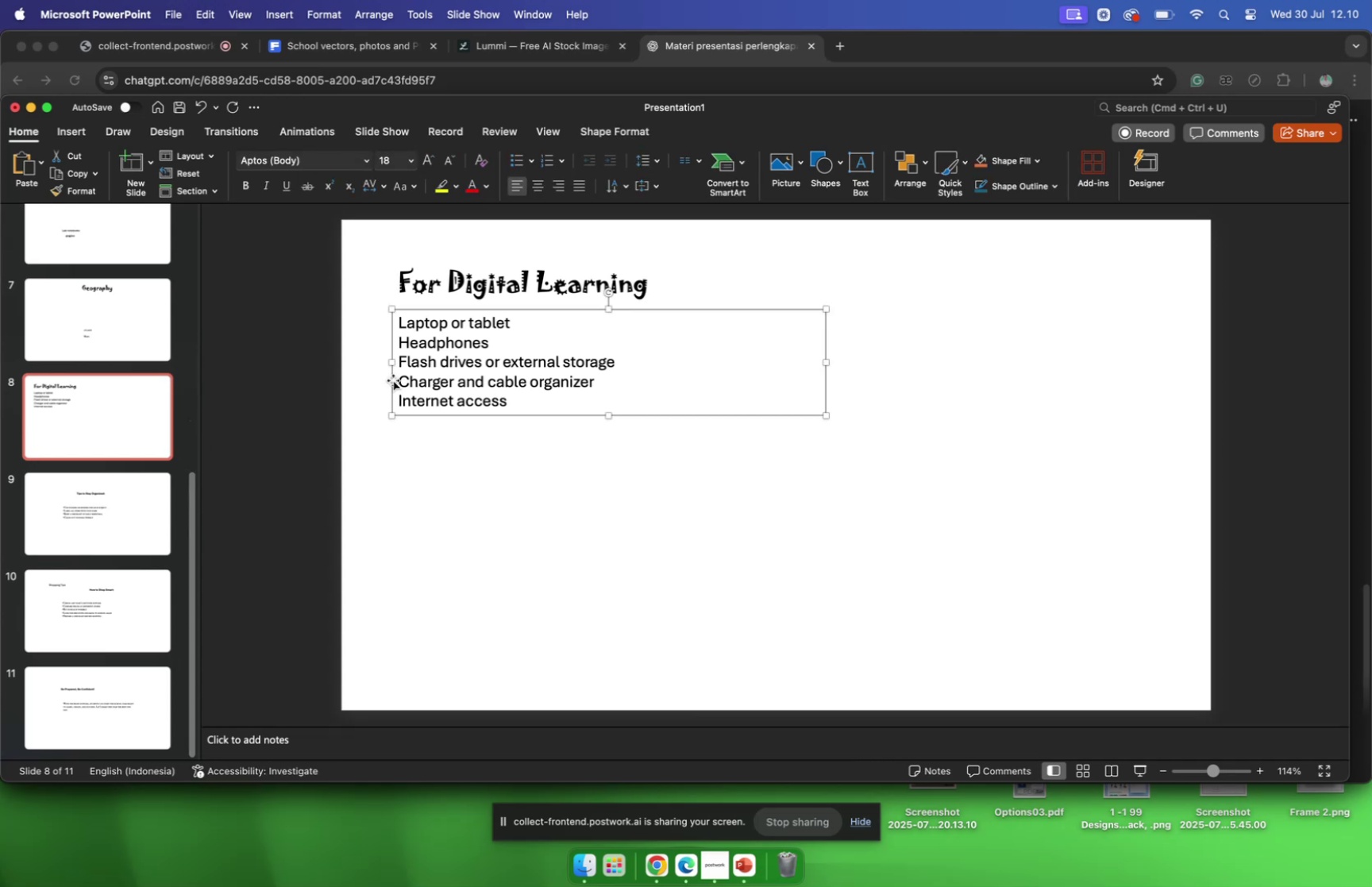 
left_click([128, 506])
 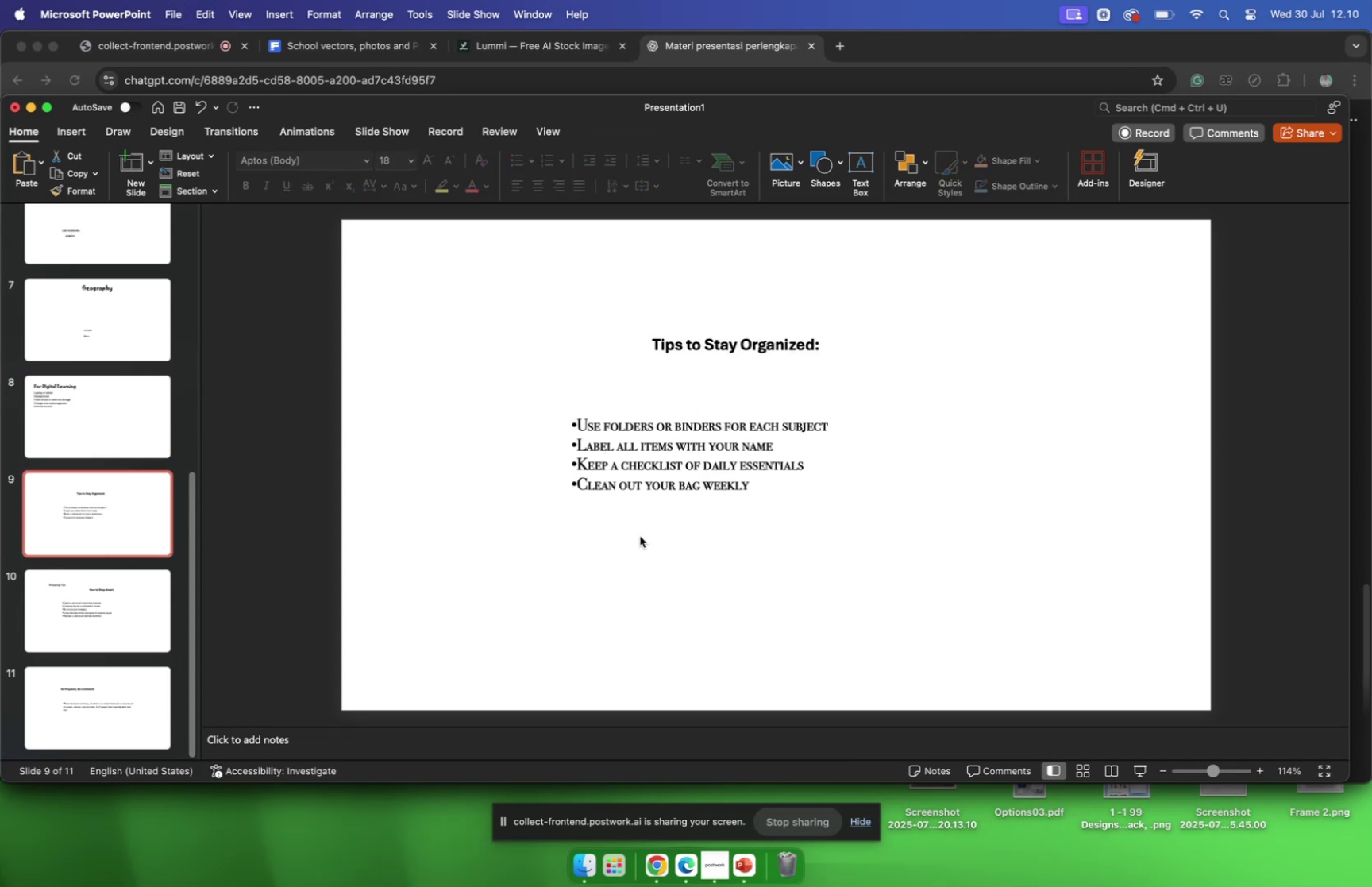 
wait(6.76)
 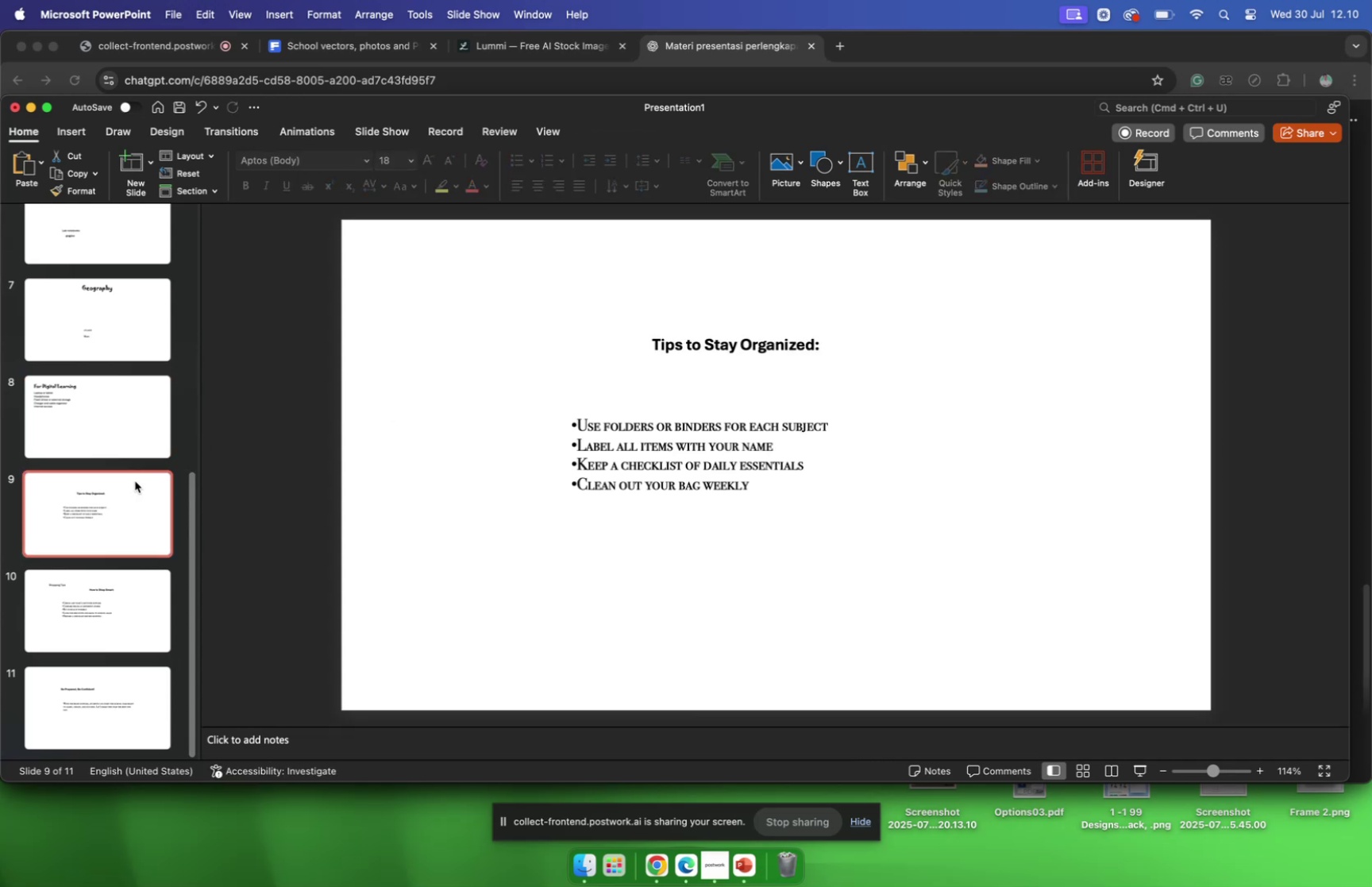 
left_click([651, 866])
 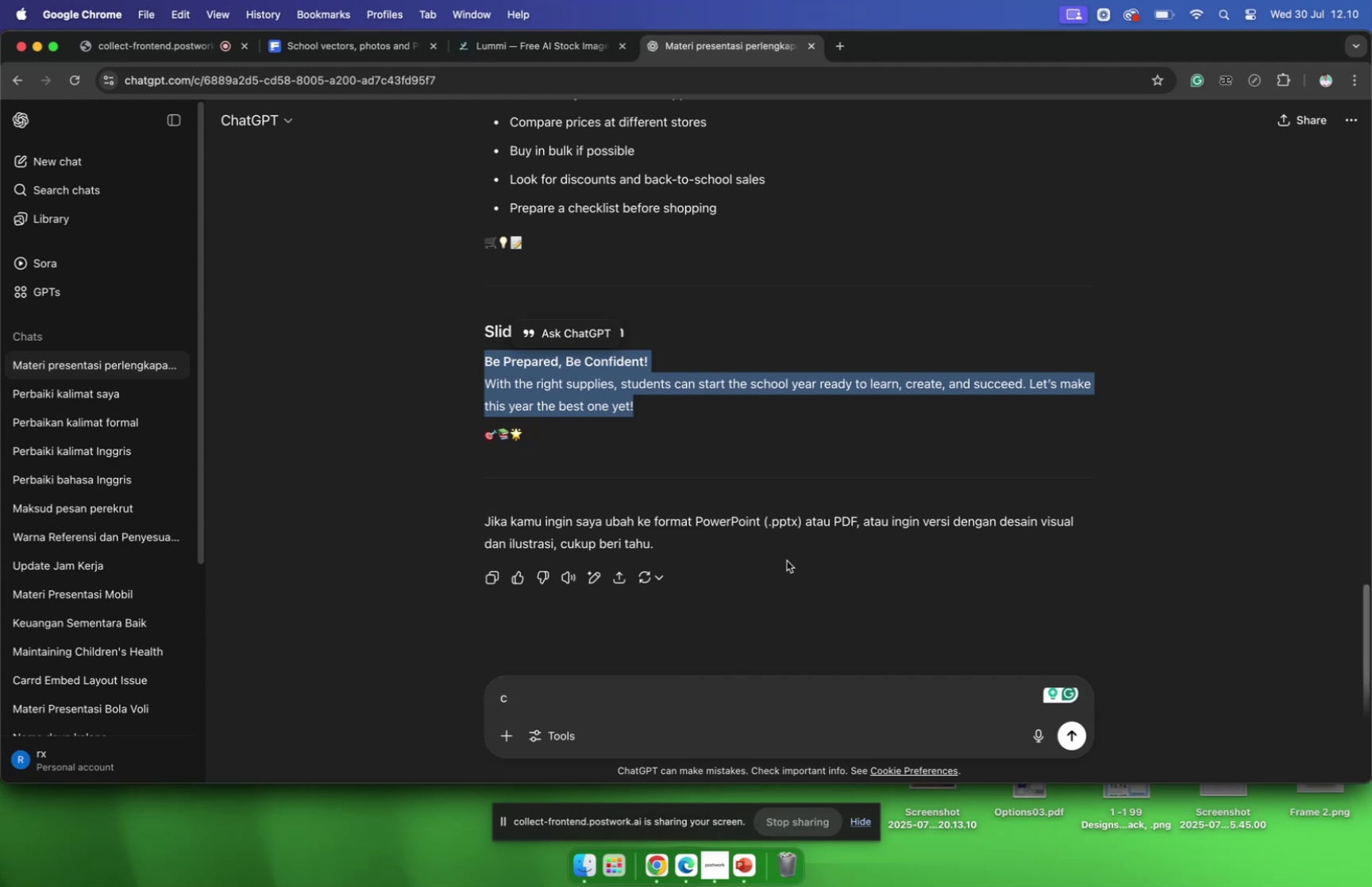 
scroll: coordinate [788, 555], scroll_direction: up, amount: 55.0
 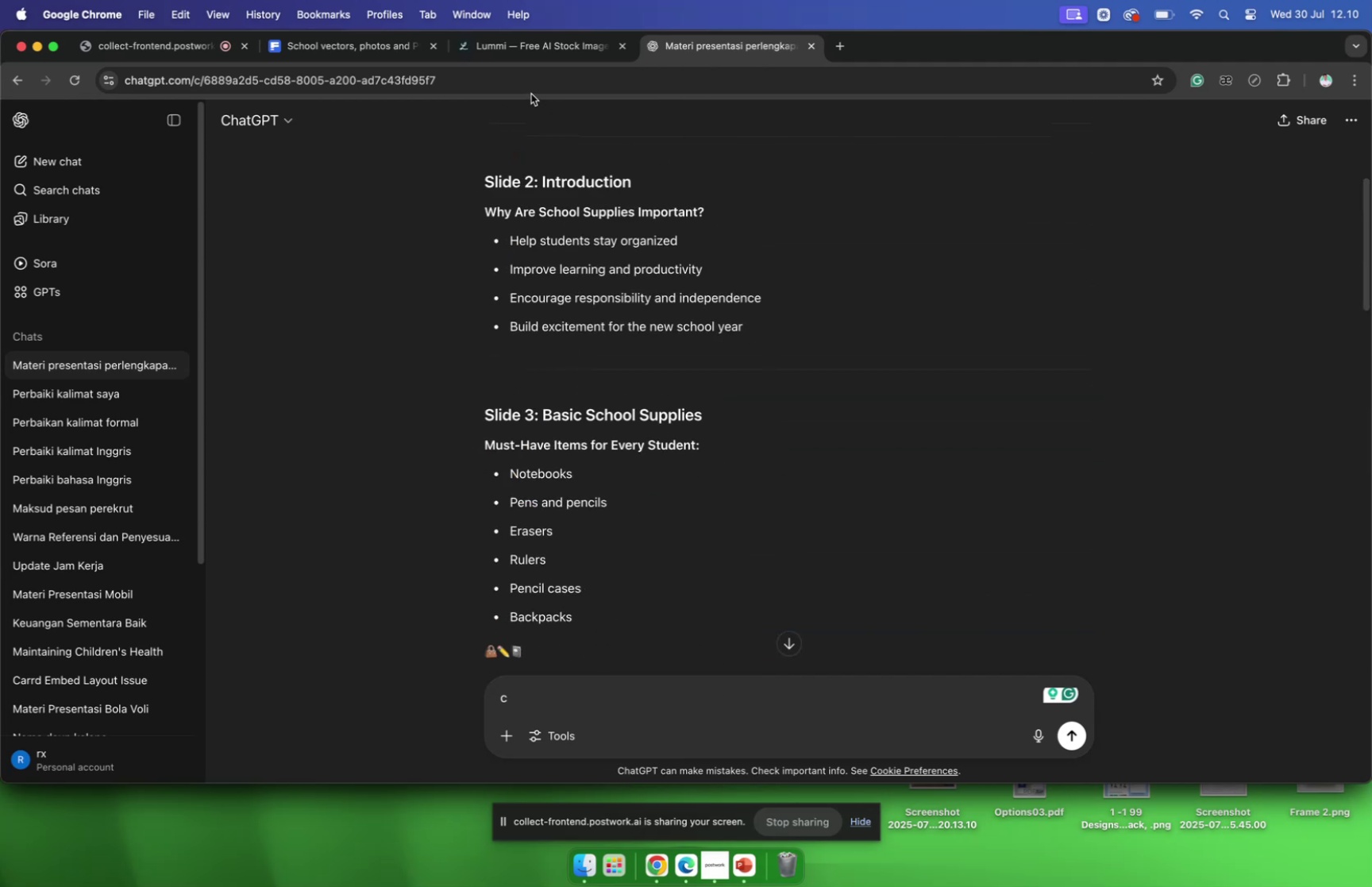 
wait(5.28)
 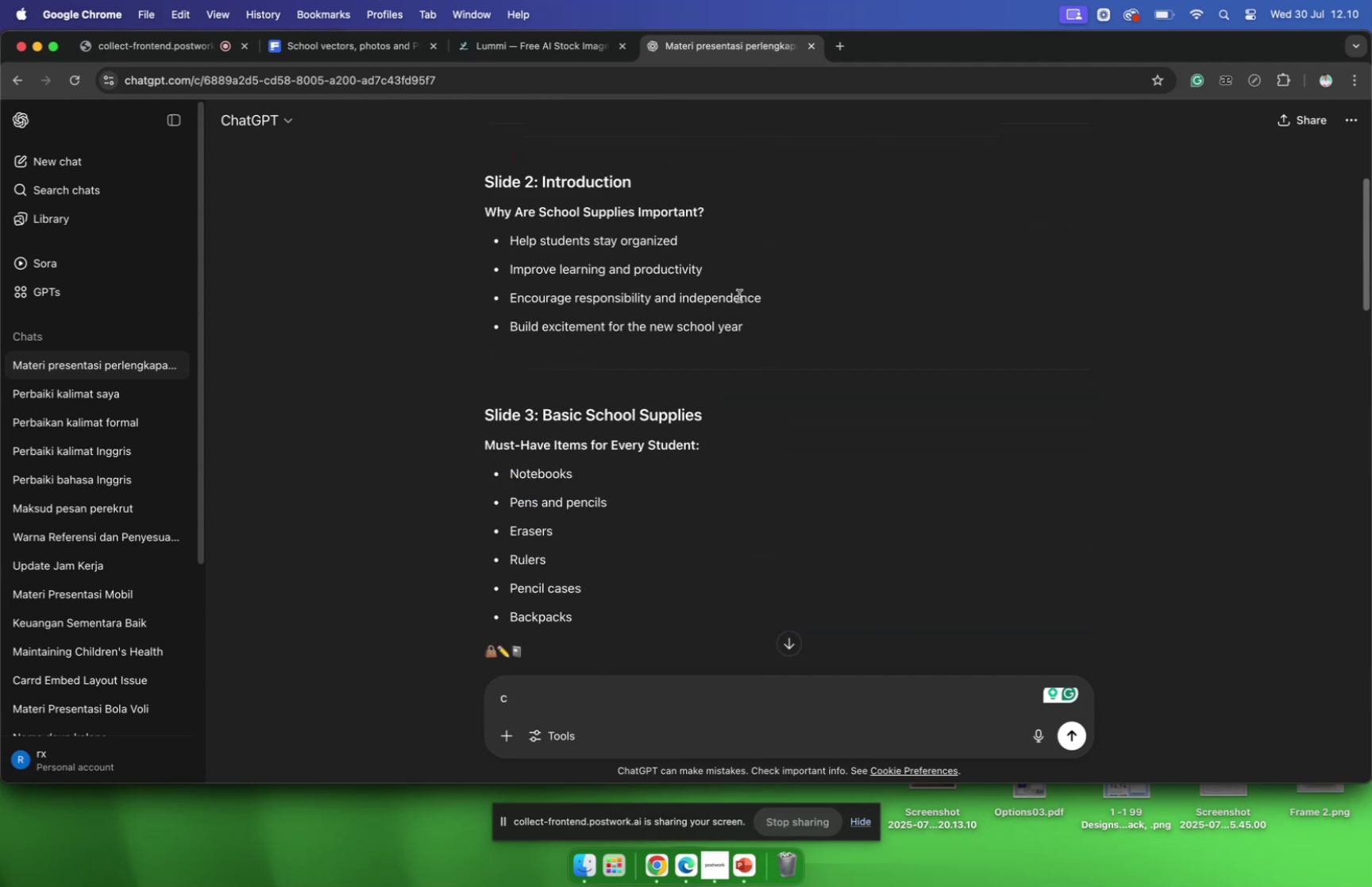 
left_click([407, 46])
 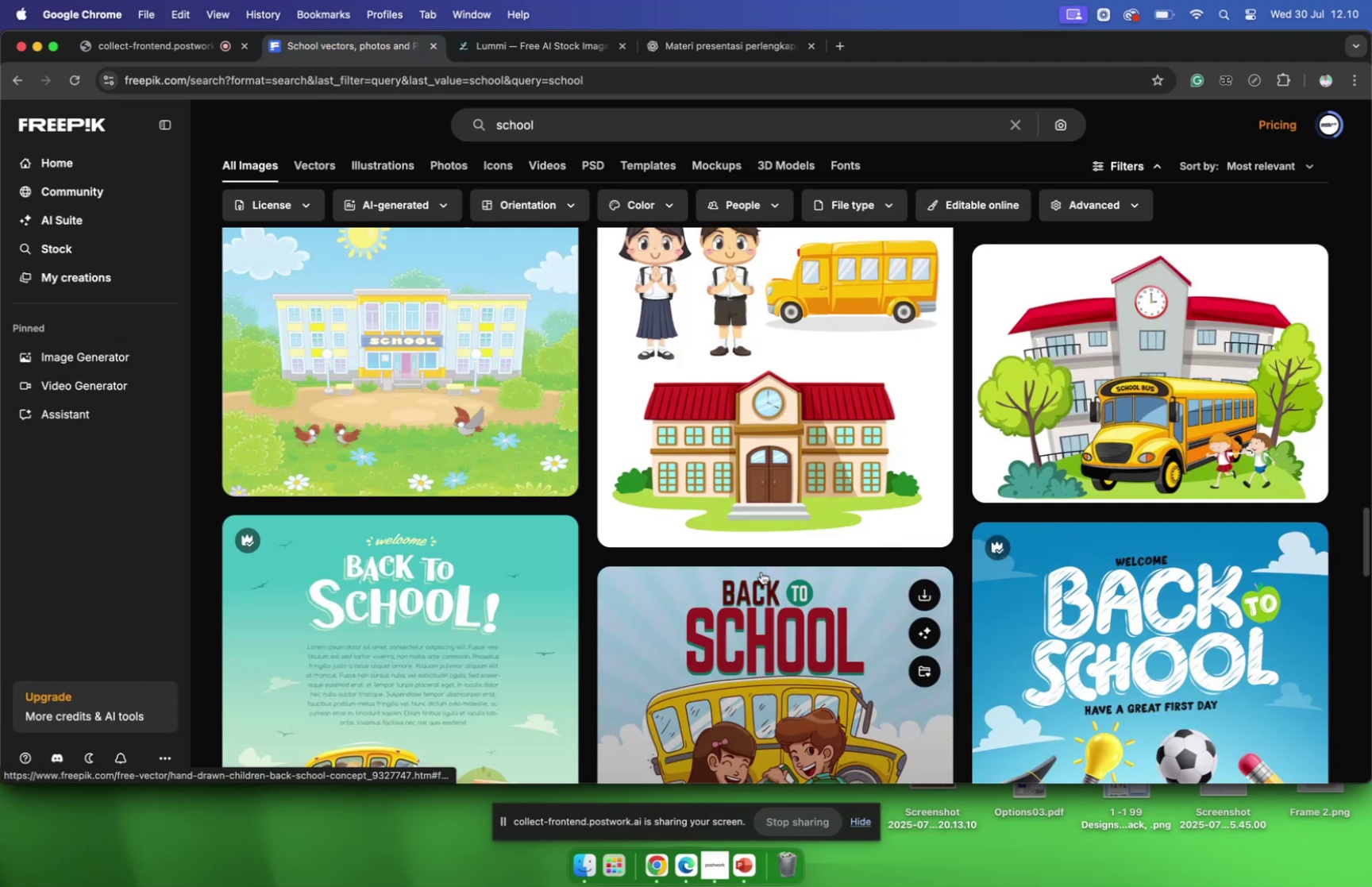 
scroll: coordinate [708, 616], scroll_direction: down, amount: 23.0
 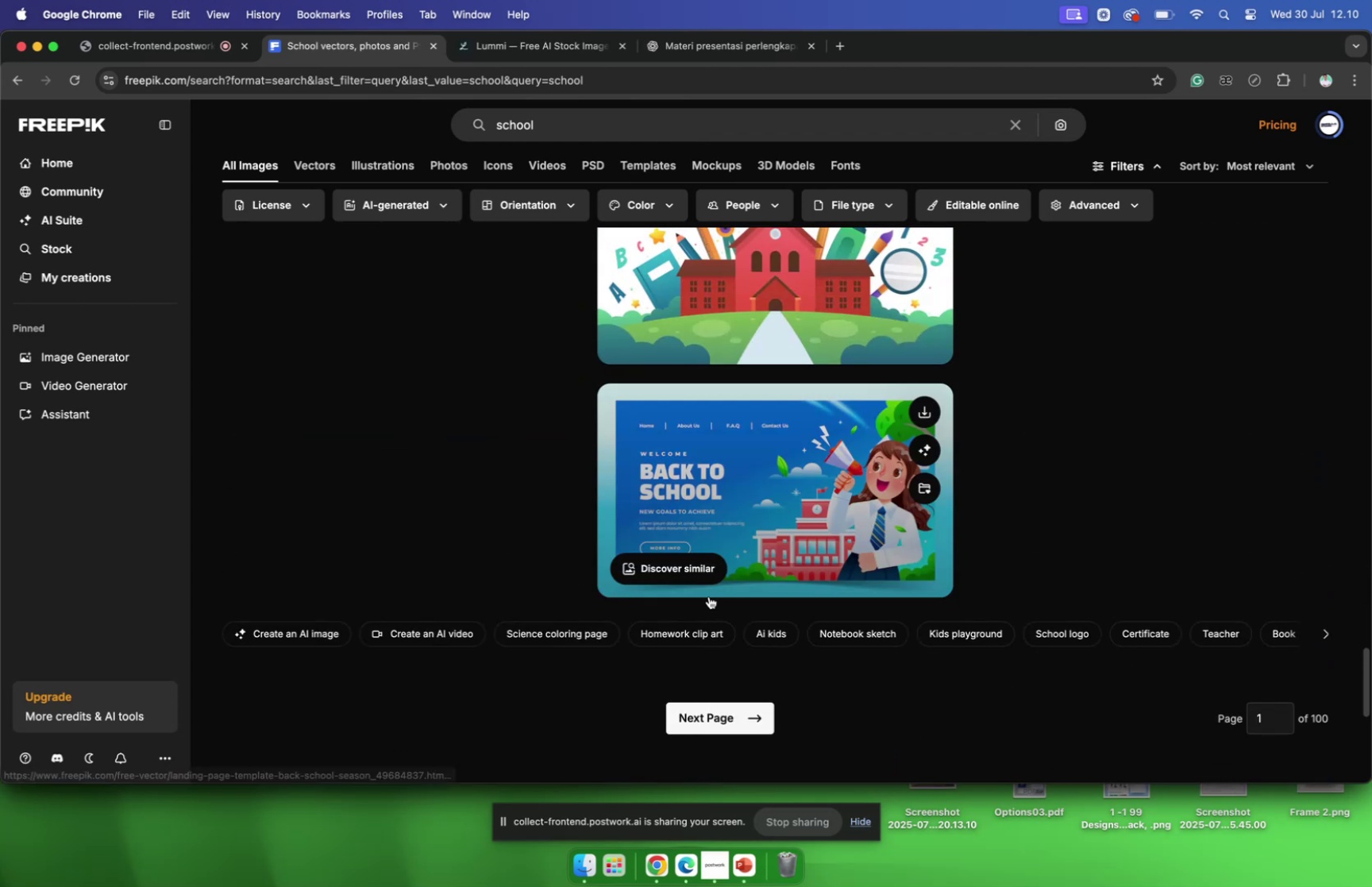 
scroll: coordinate [709, 596], scroll_direction: up, amount: 9.0
 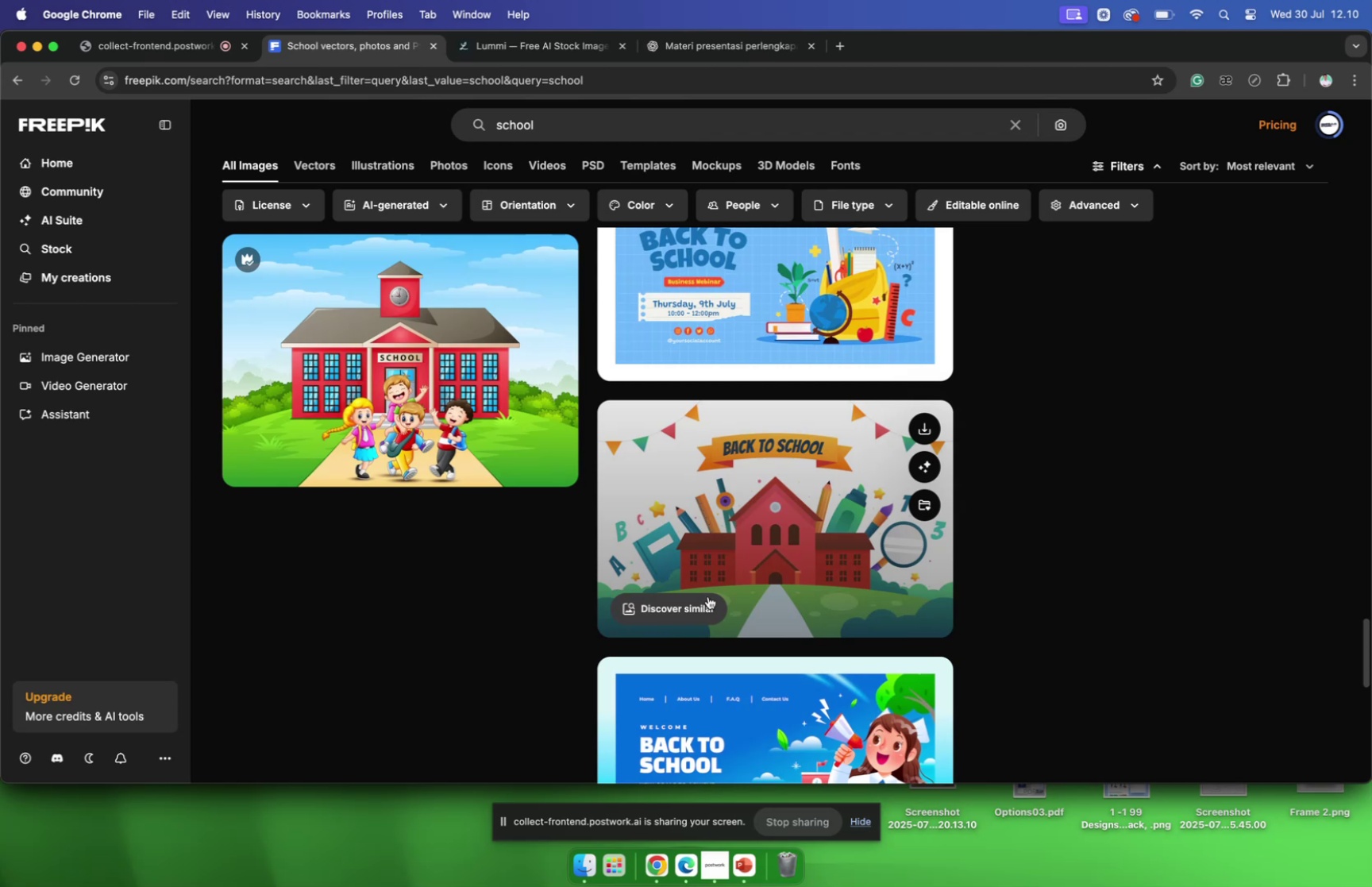 
scroll: coordinate [707, 595], scroll_direction: down, amount: 9.0
 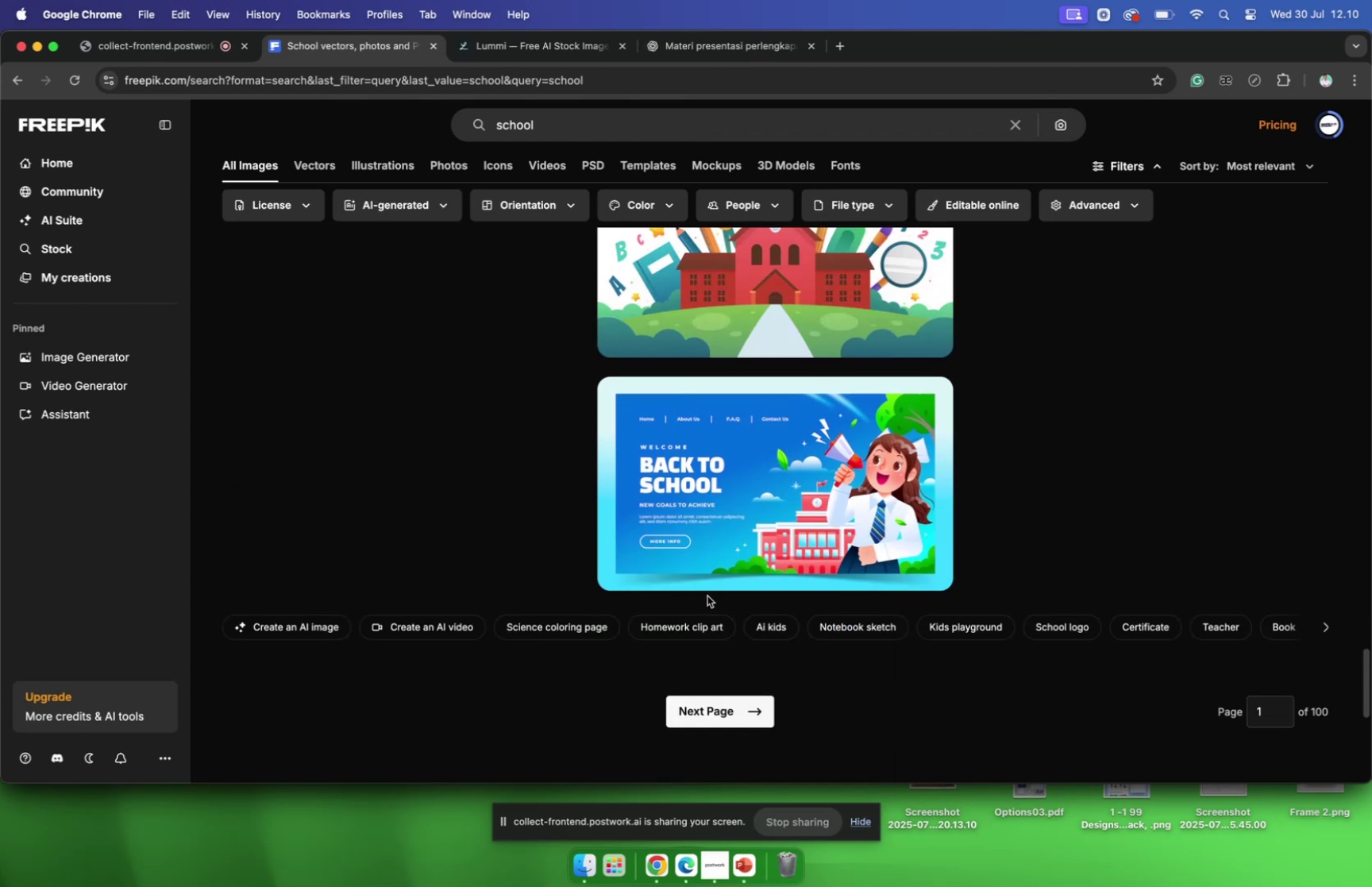 
scroll: coordinate [864, 499], scroll_direction: up, amount: 55.0
 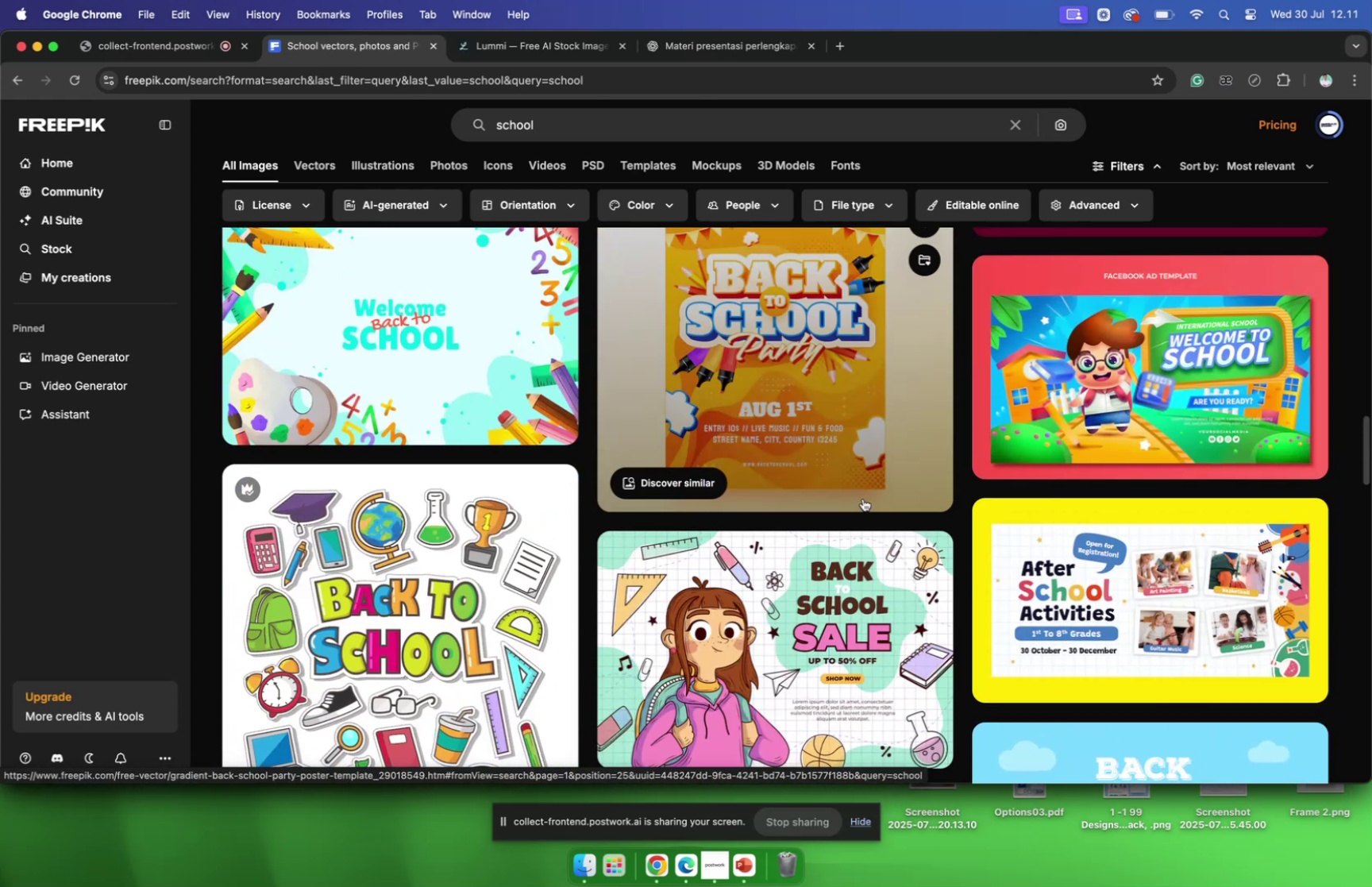 
scroll: coordinate [860, 504], scroll_direction: up, amount: 9.0
 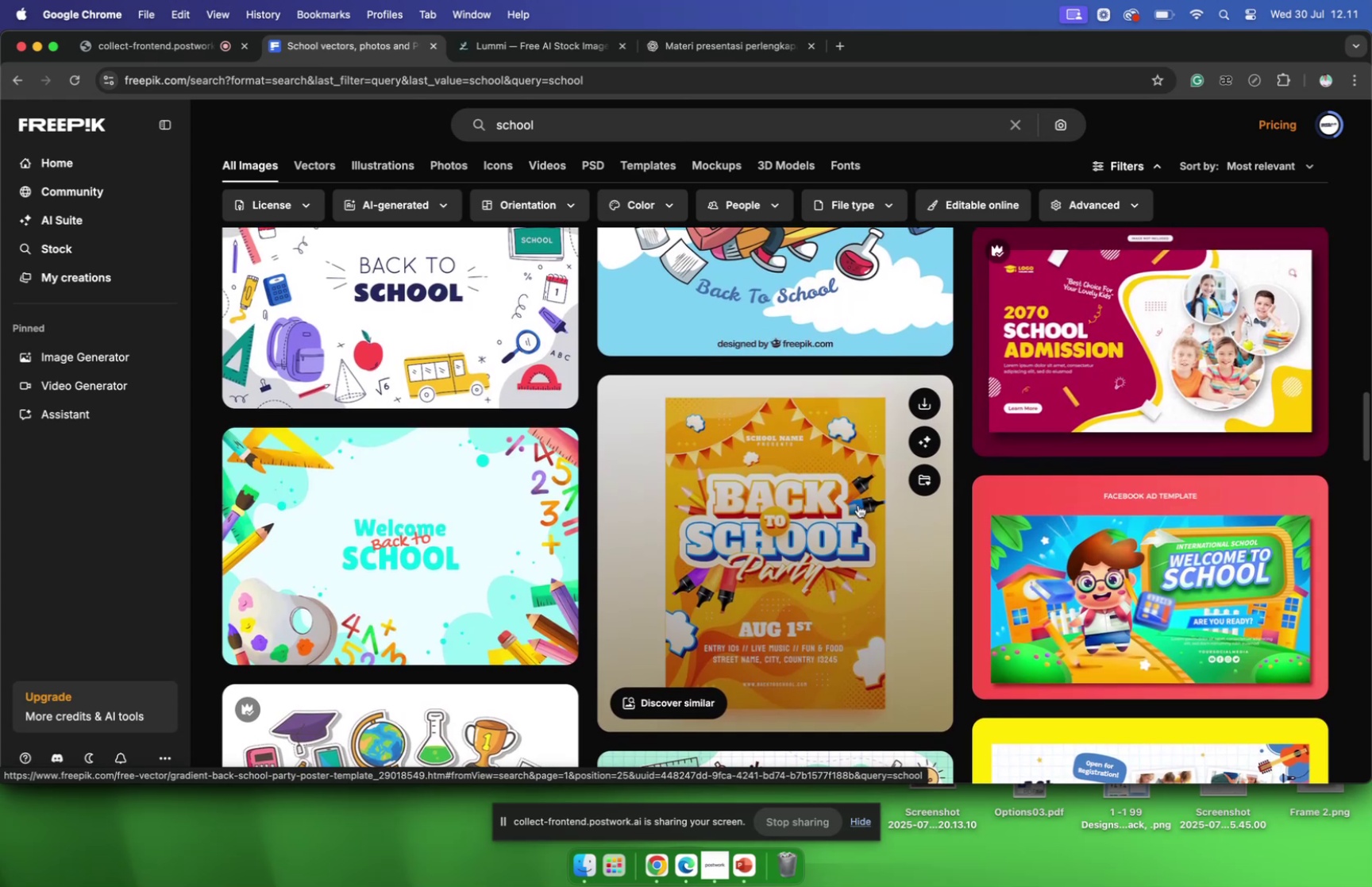 
wait(5.0)
 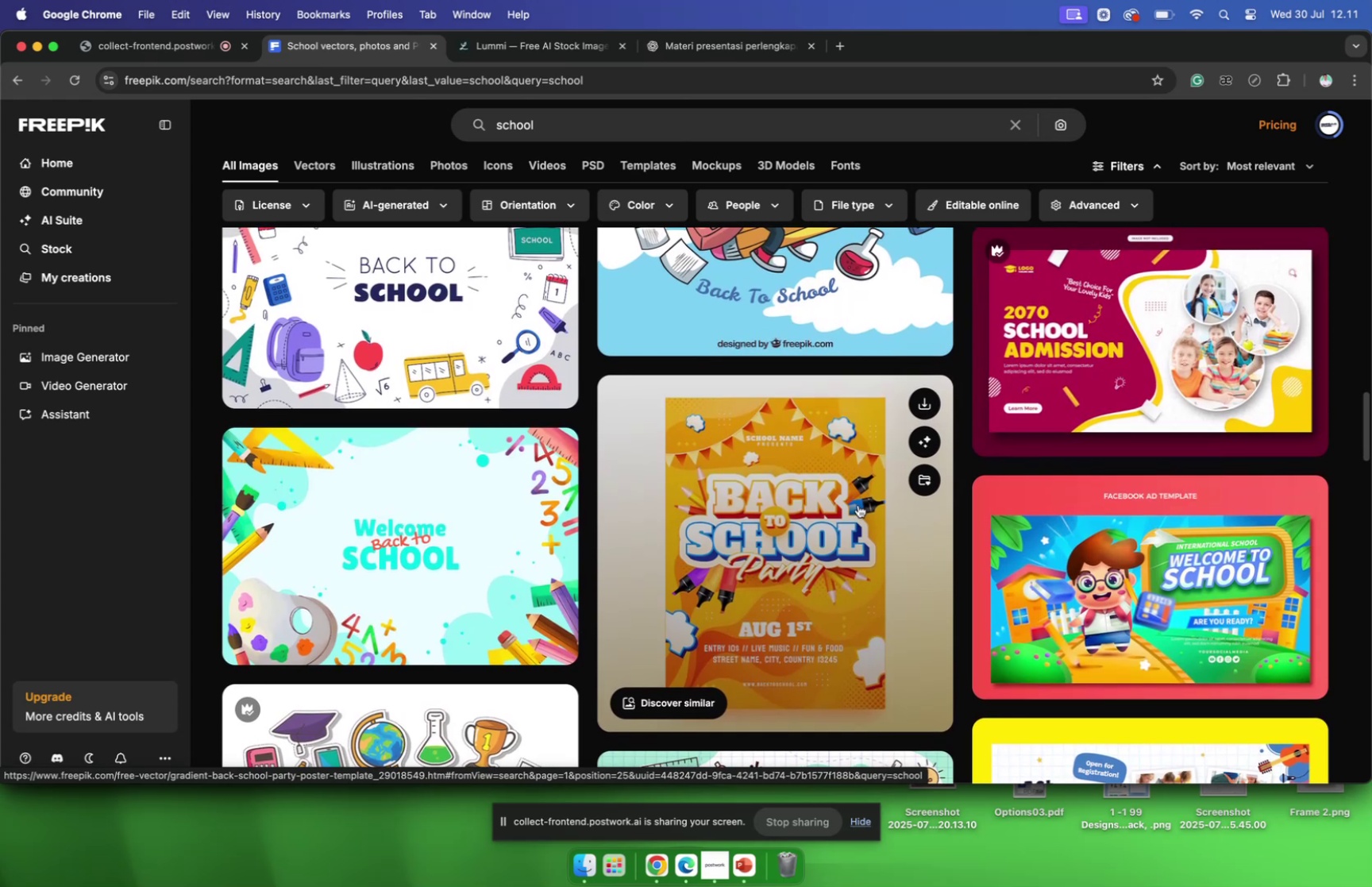 
scroll: coordinate [827, 526], scroll_direction: up, amount: 52.0
 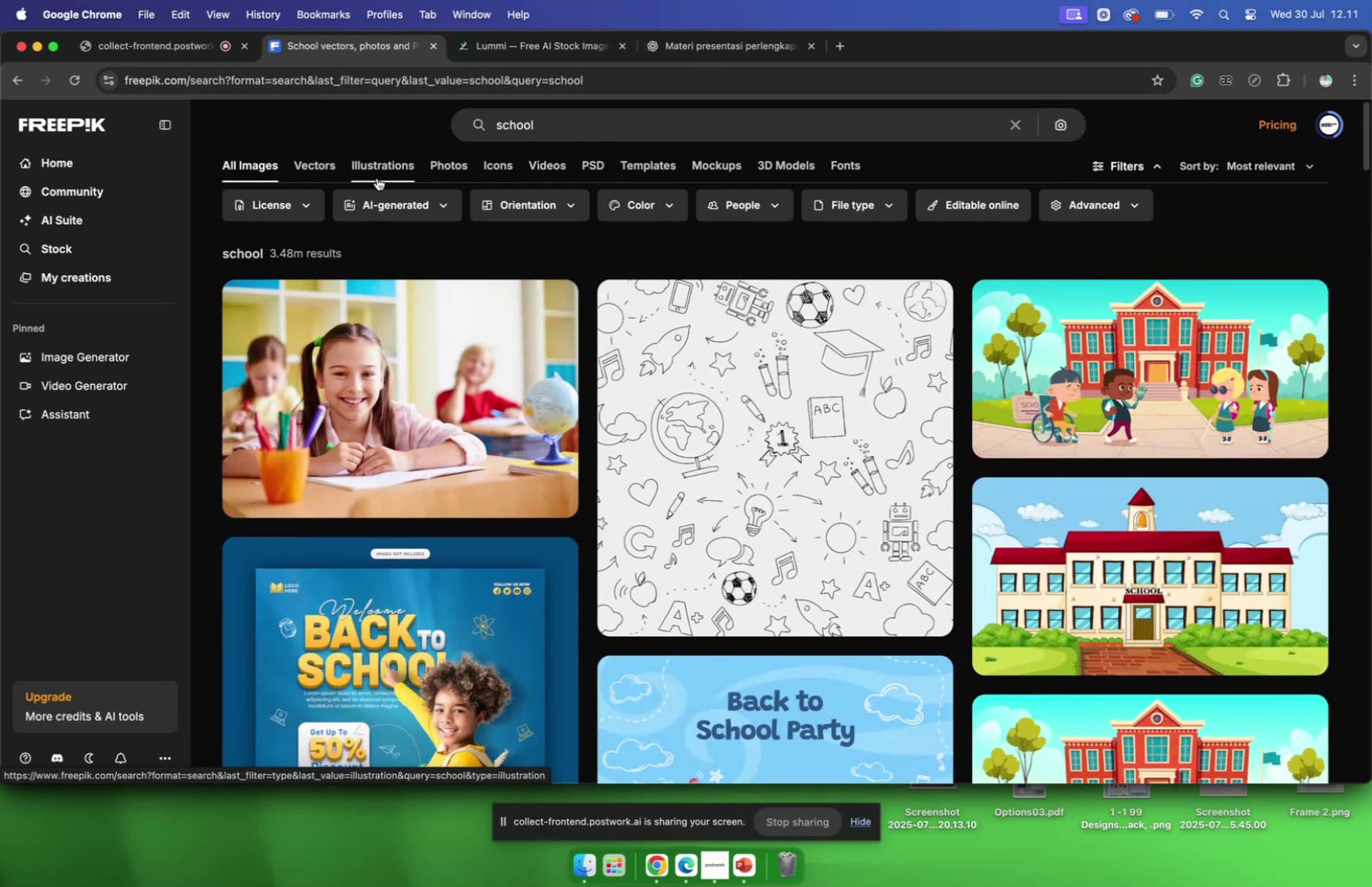 
left_click([380, 168])
 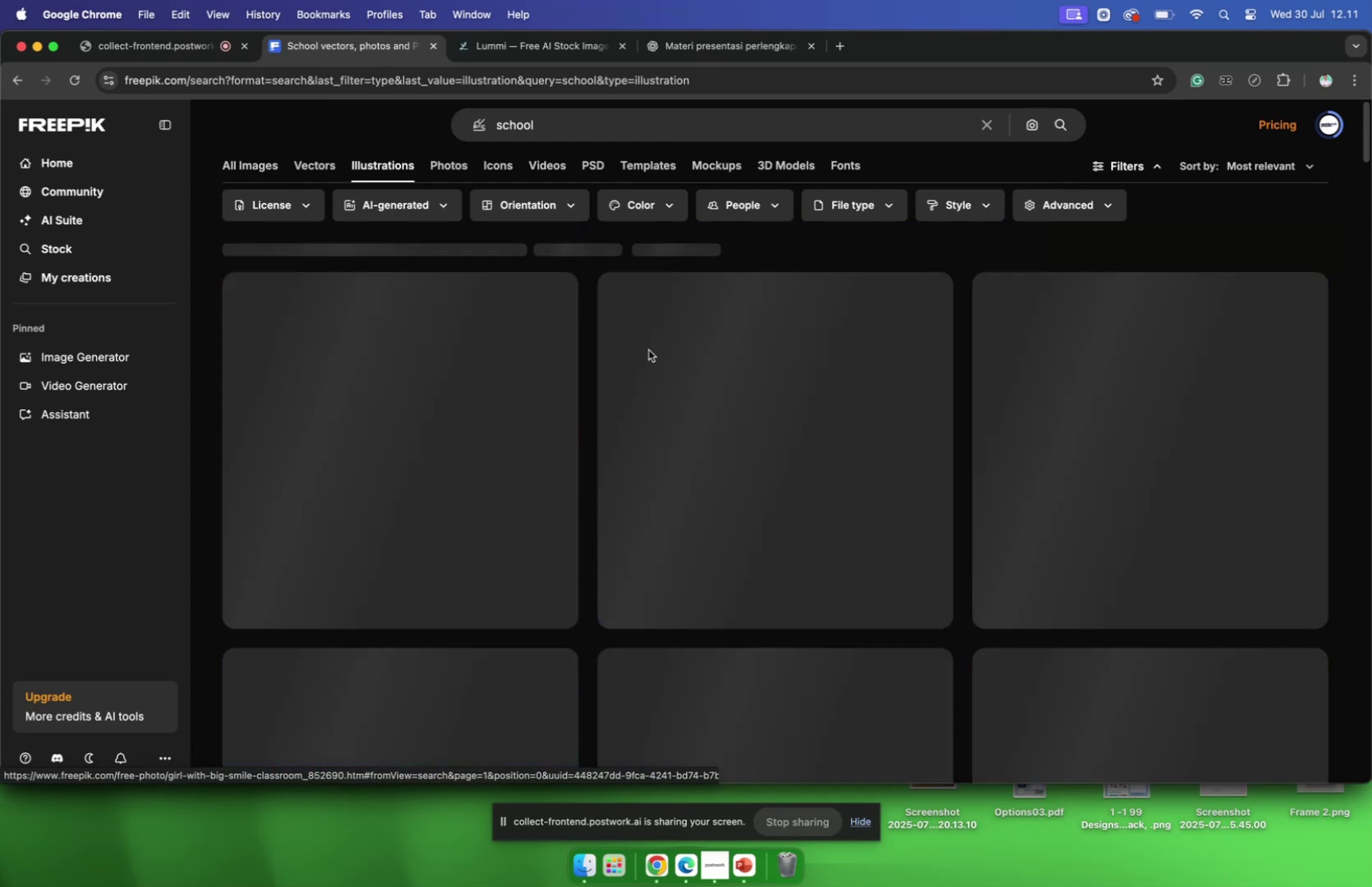 
mouse_move([692, 391])
 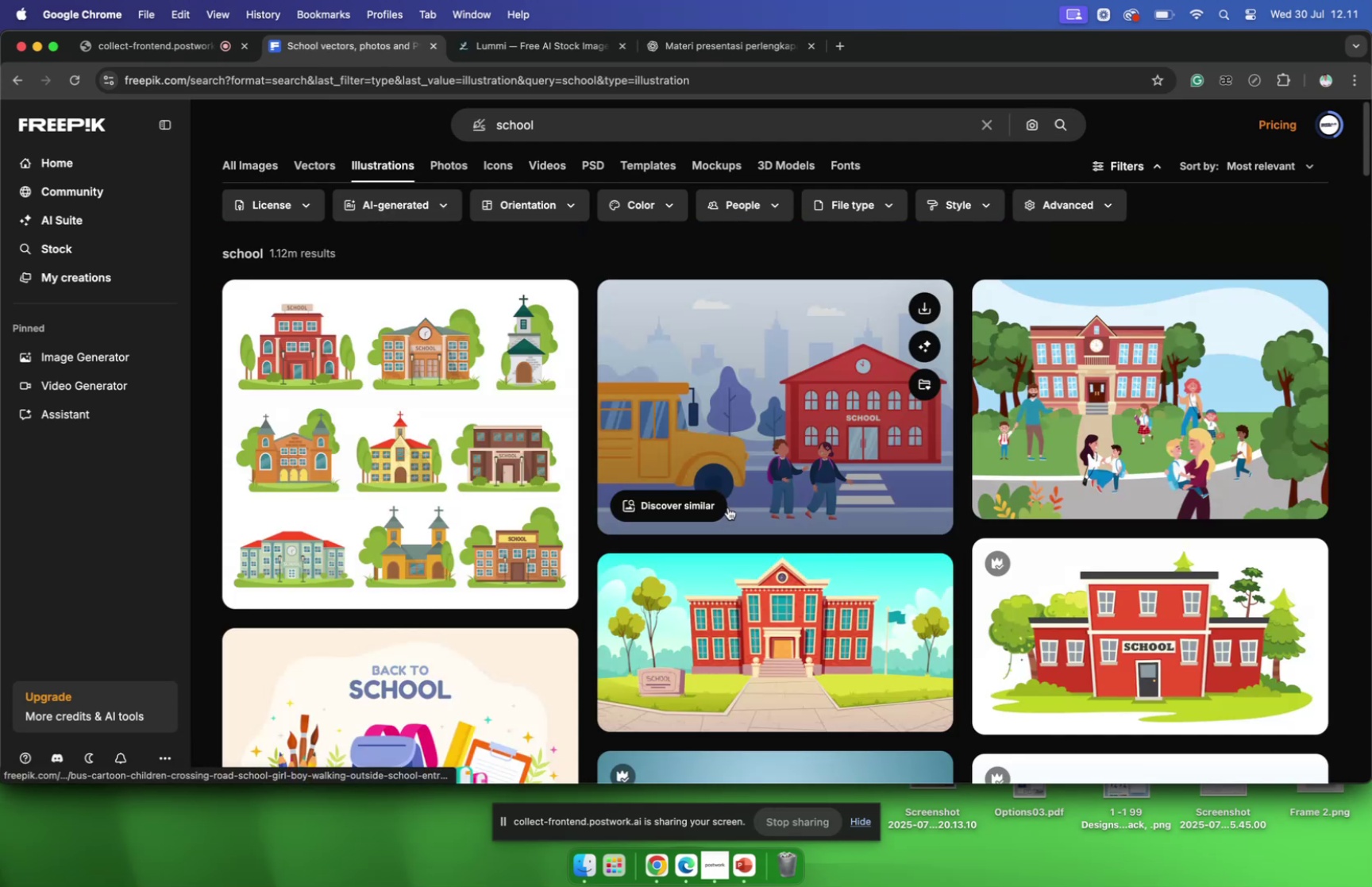 
scroll: coordinate [736, 503], scroll_direction: down, amount: 46.0
 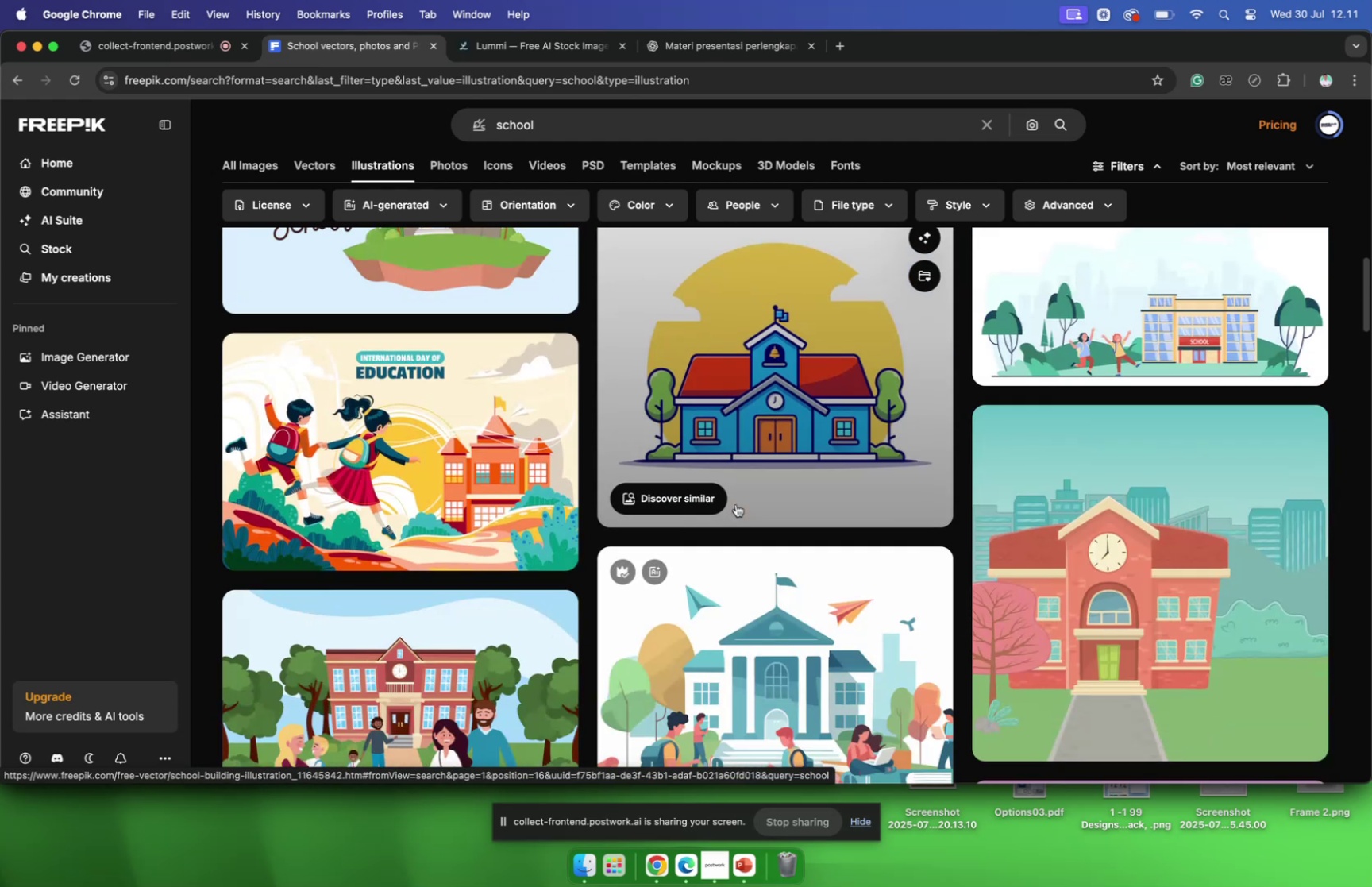 
scroll: coordinate [735, 496], scroll_direction: down, amount: 63.0
 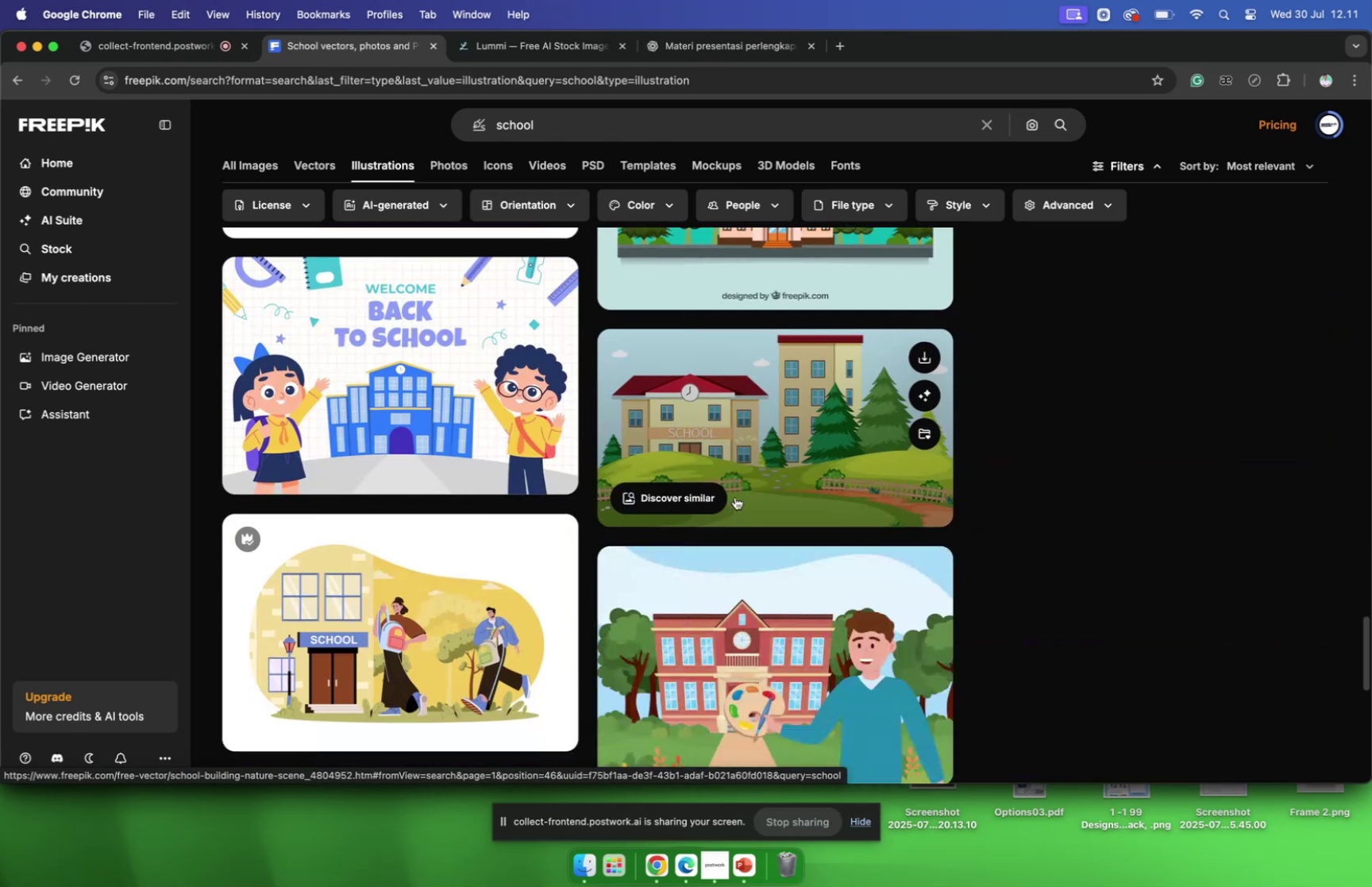 
scroll: coordinate [735, 496], scroll_direction: down, amount: 6.0
 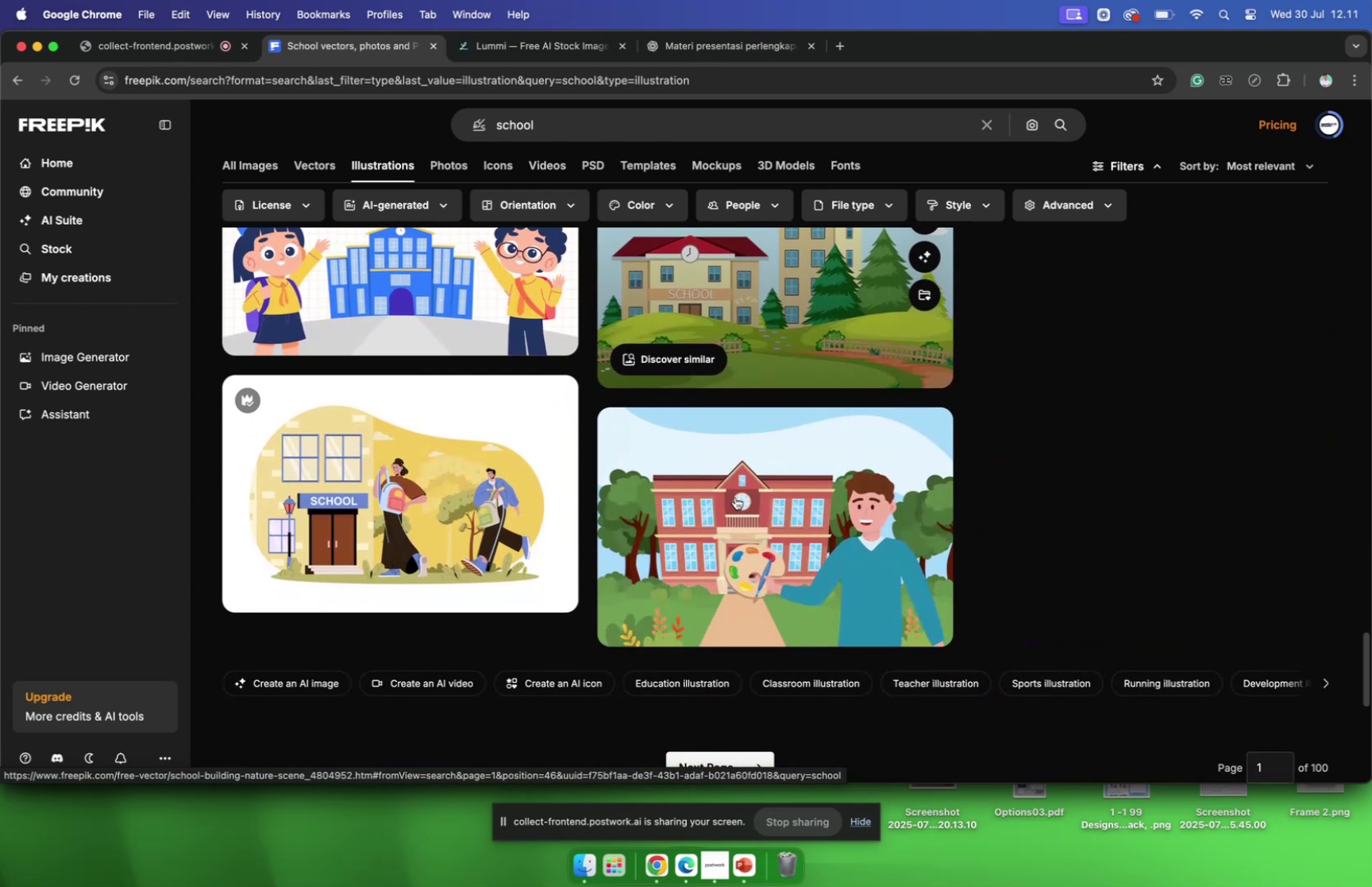 
scroll: coordinate [735, 496], scroll_direction: up, amount: 28.0
 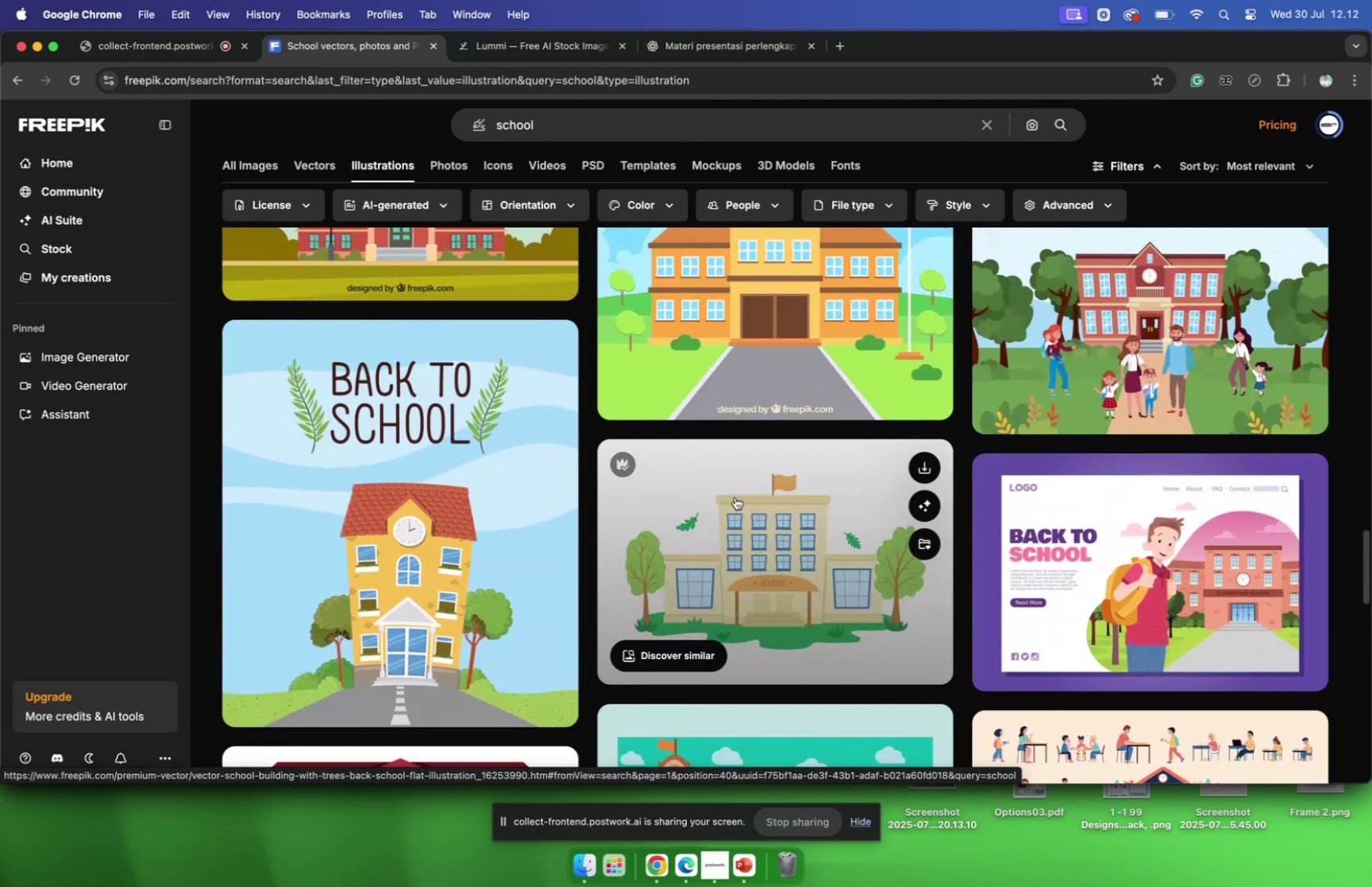 
wait(10.52)
 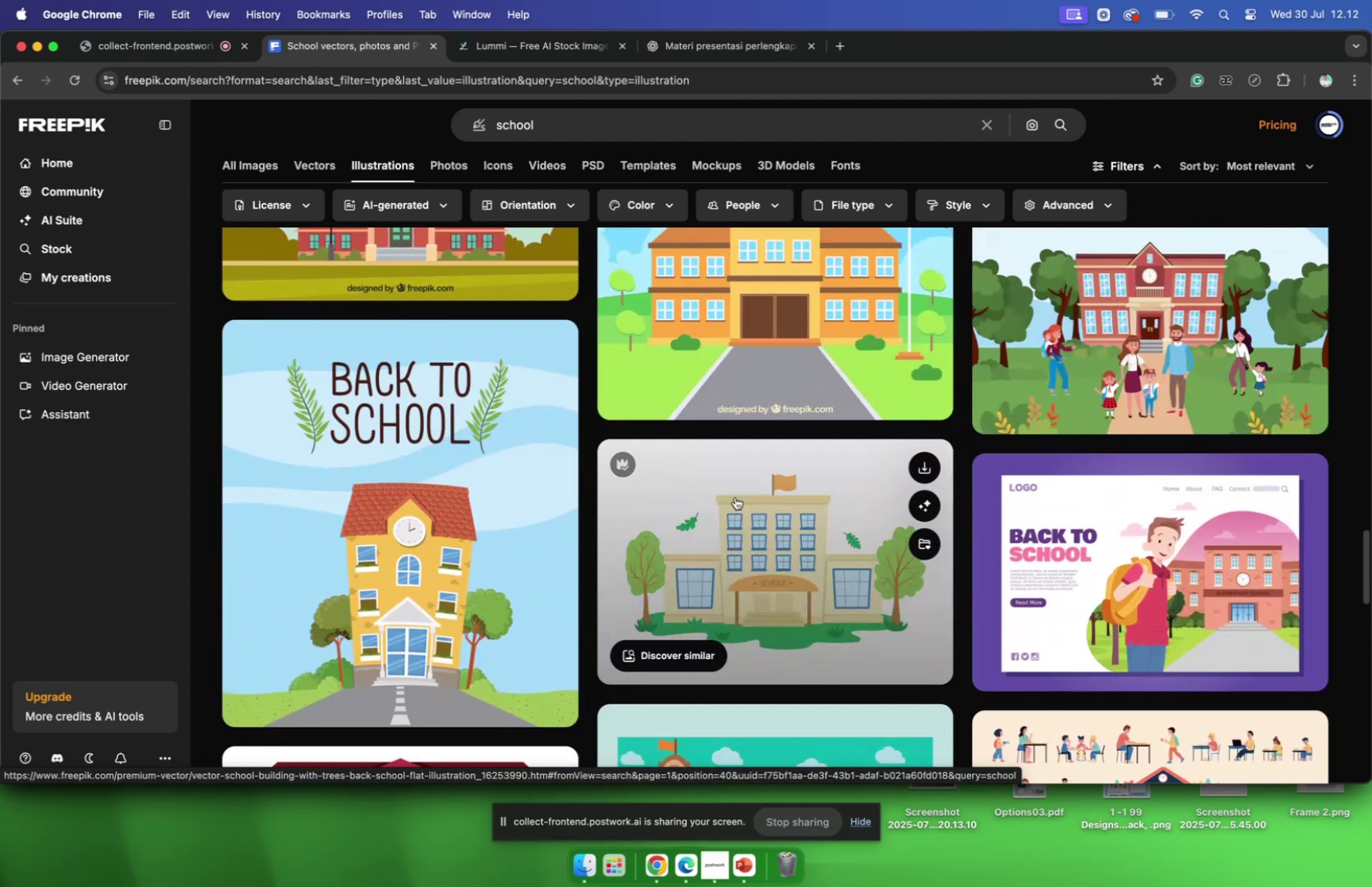 
scroll: coordinate [735, 496], scroll_direction: up, amount: 25.0
 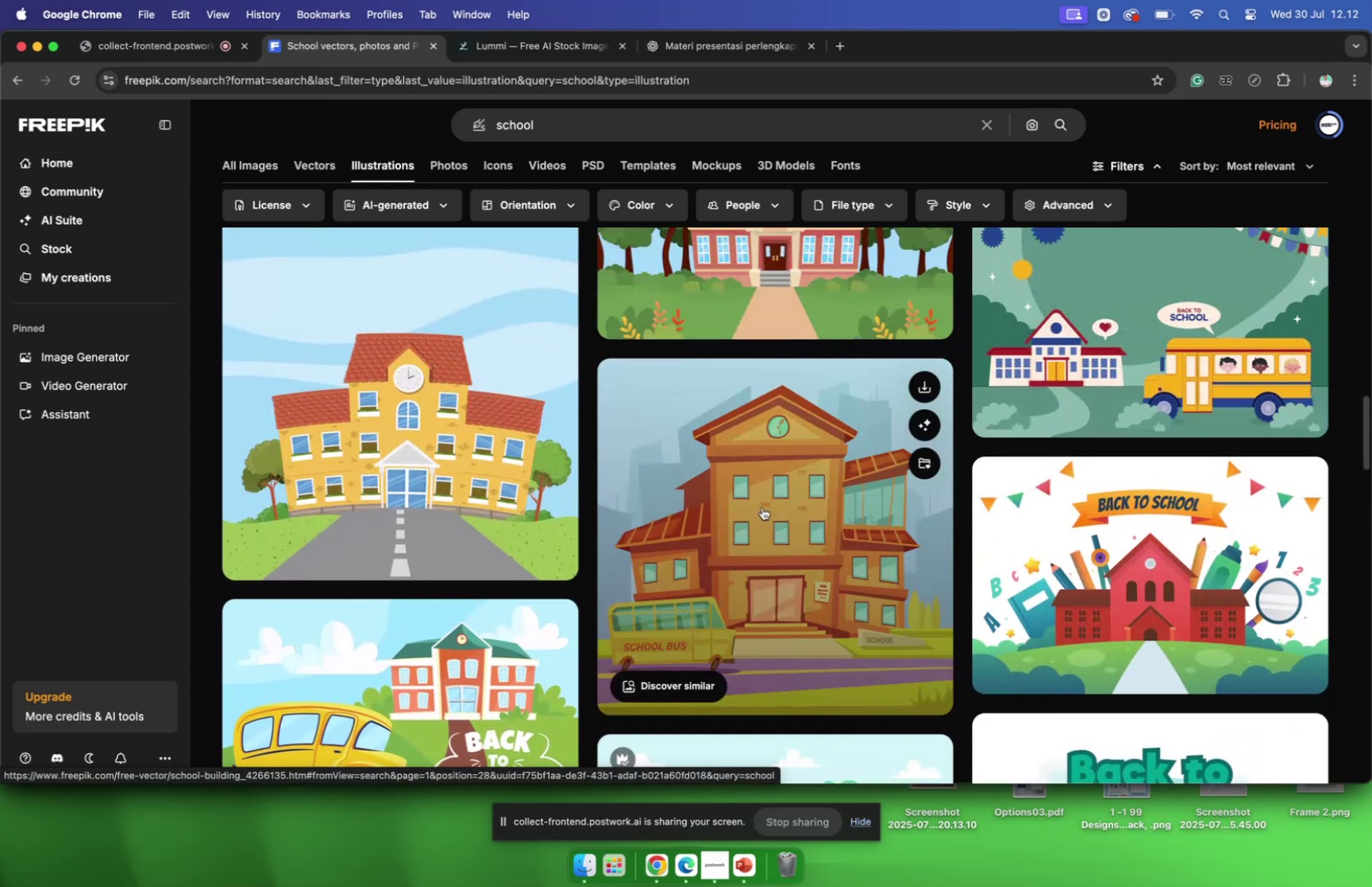 
scroll: coordinate [845, 531], scroll_direction: down, amount: 41.0
 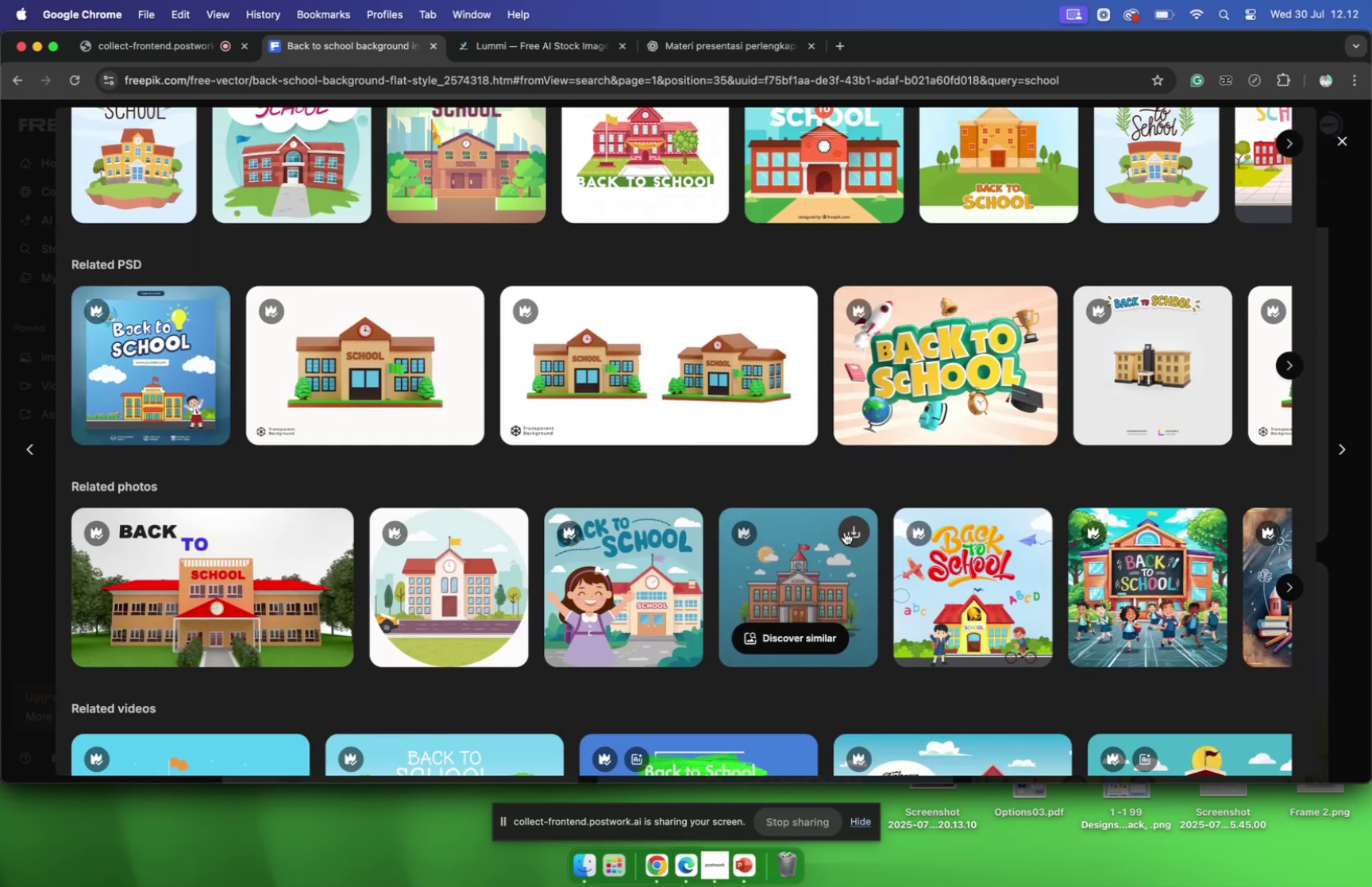 
scroll: coordinate [845, 531], scroll_direction: up, amount: 24.0
 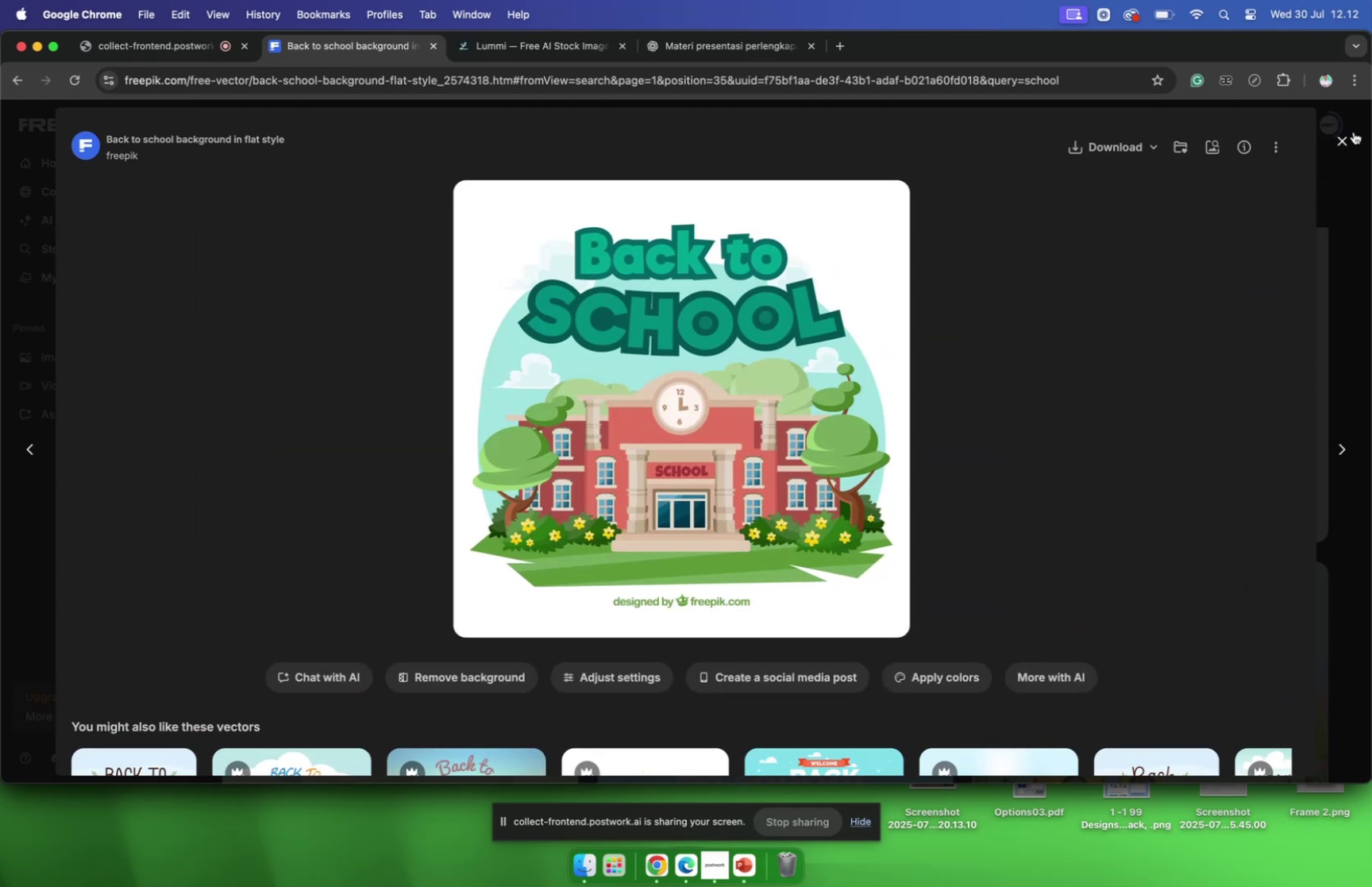 
left_click([1347, 139])
 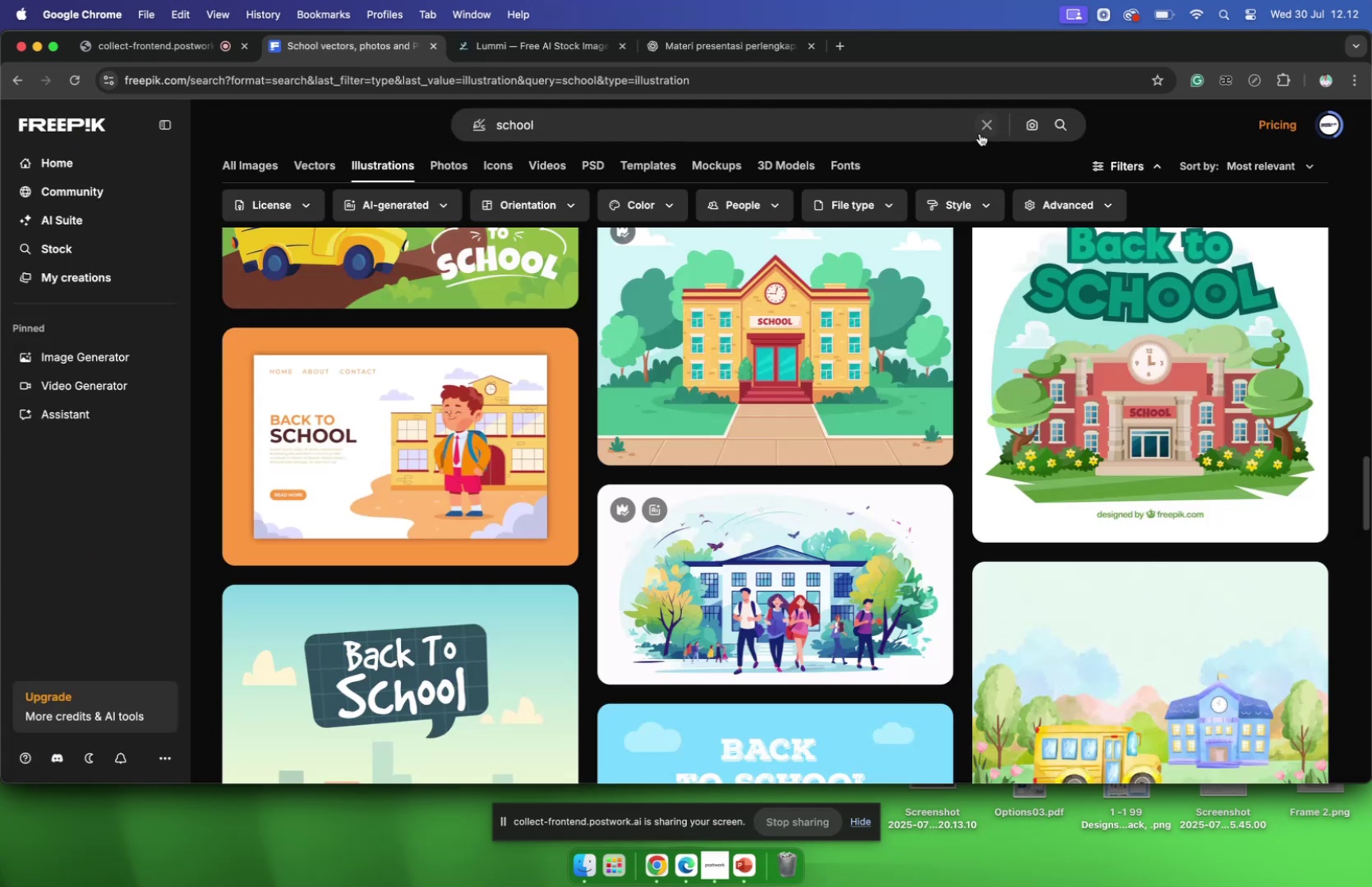 
left_click([980, 129])
 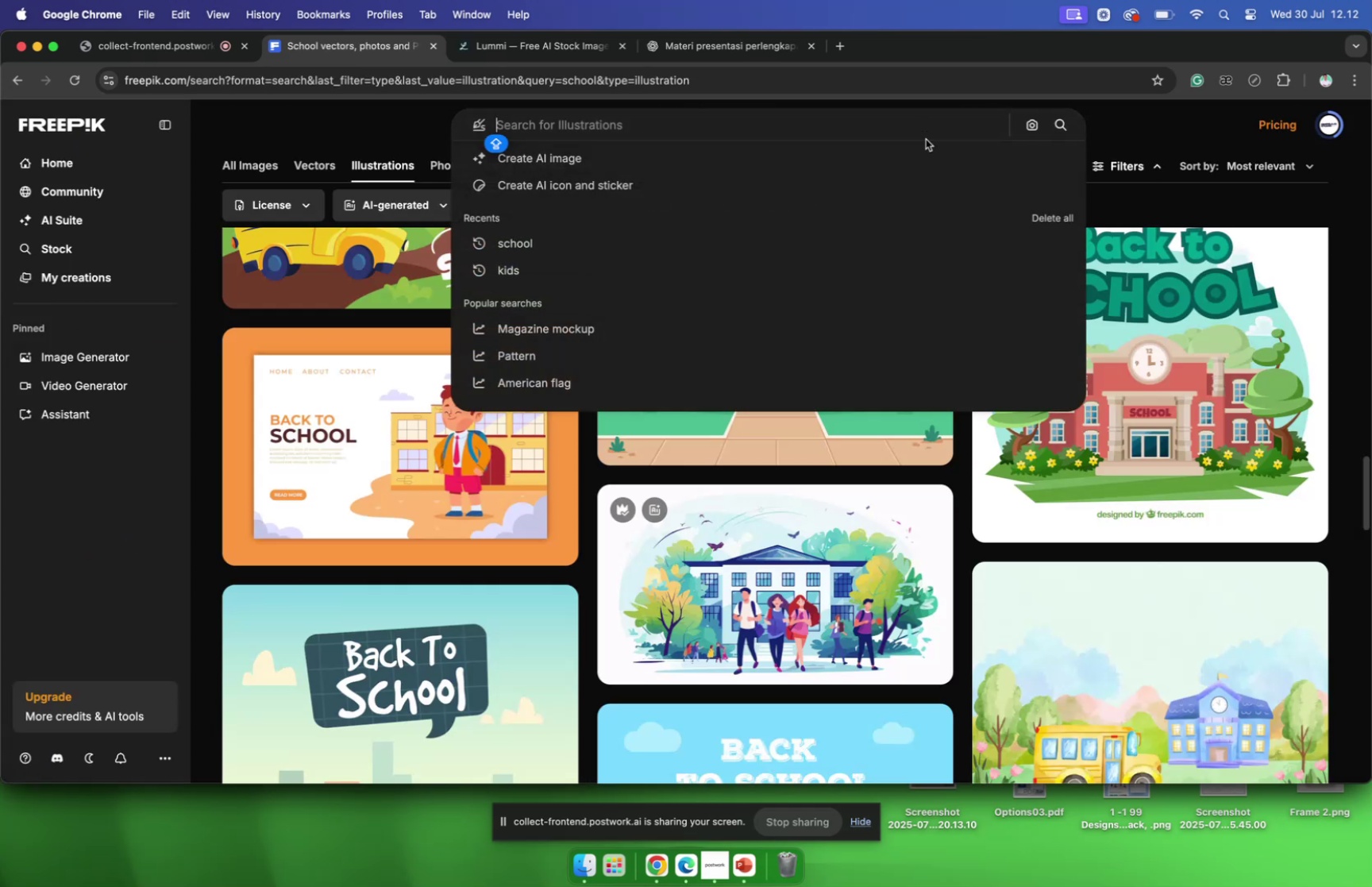 
type(background sekolahan)
 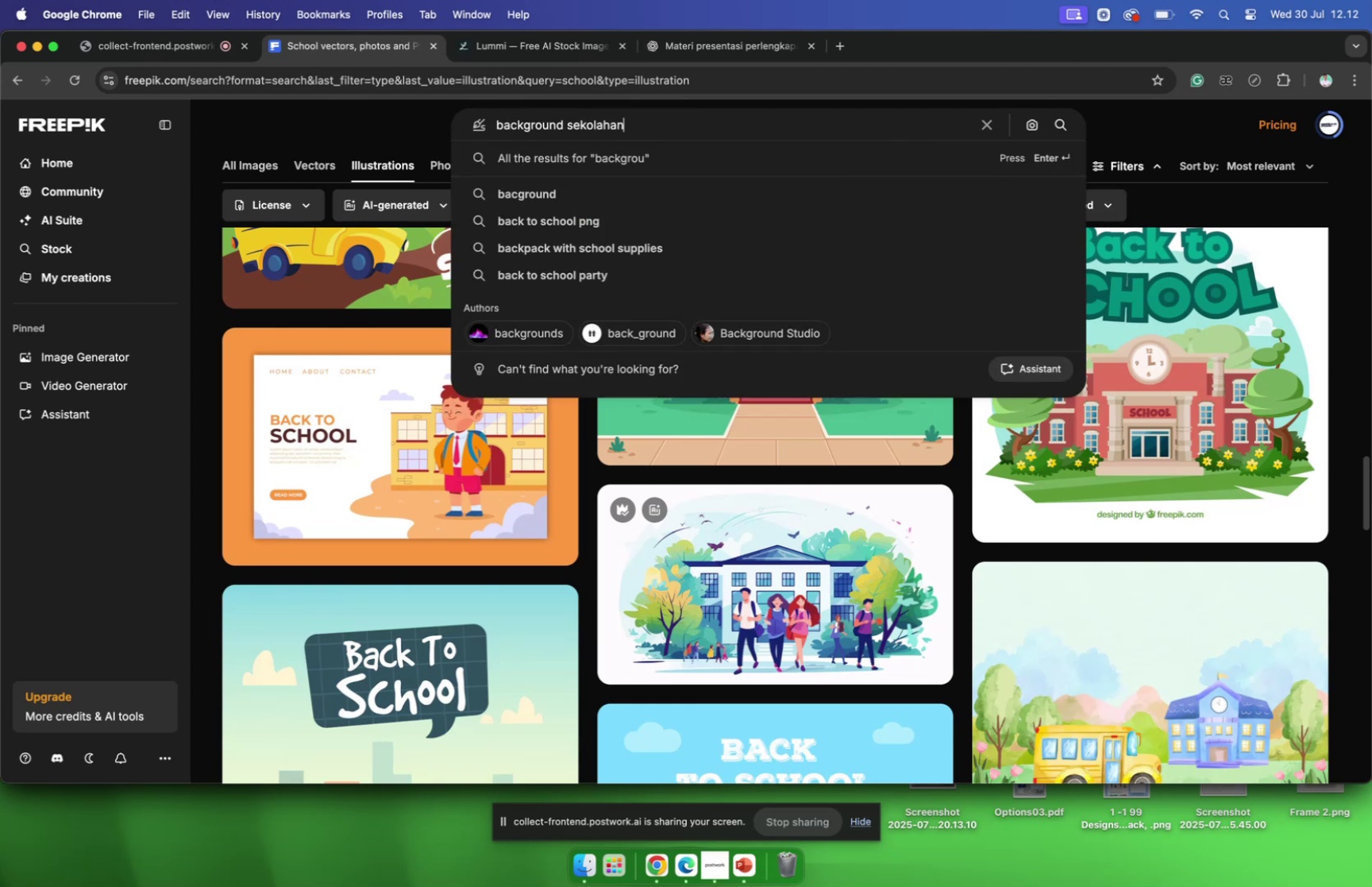 
key(Enter)
 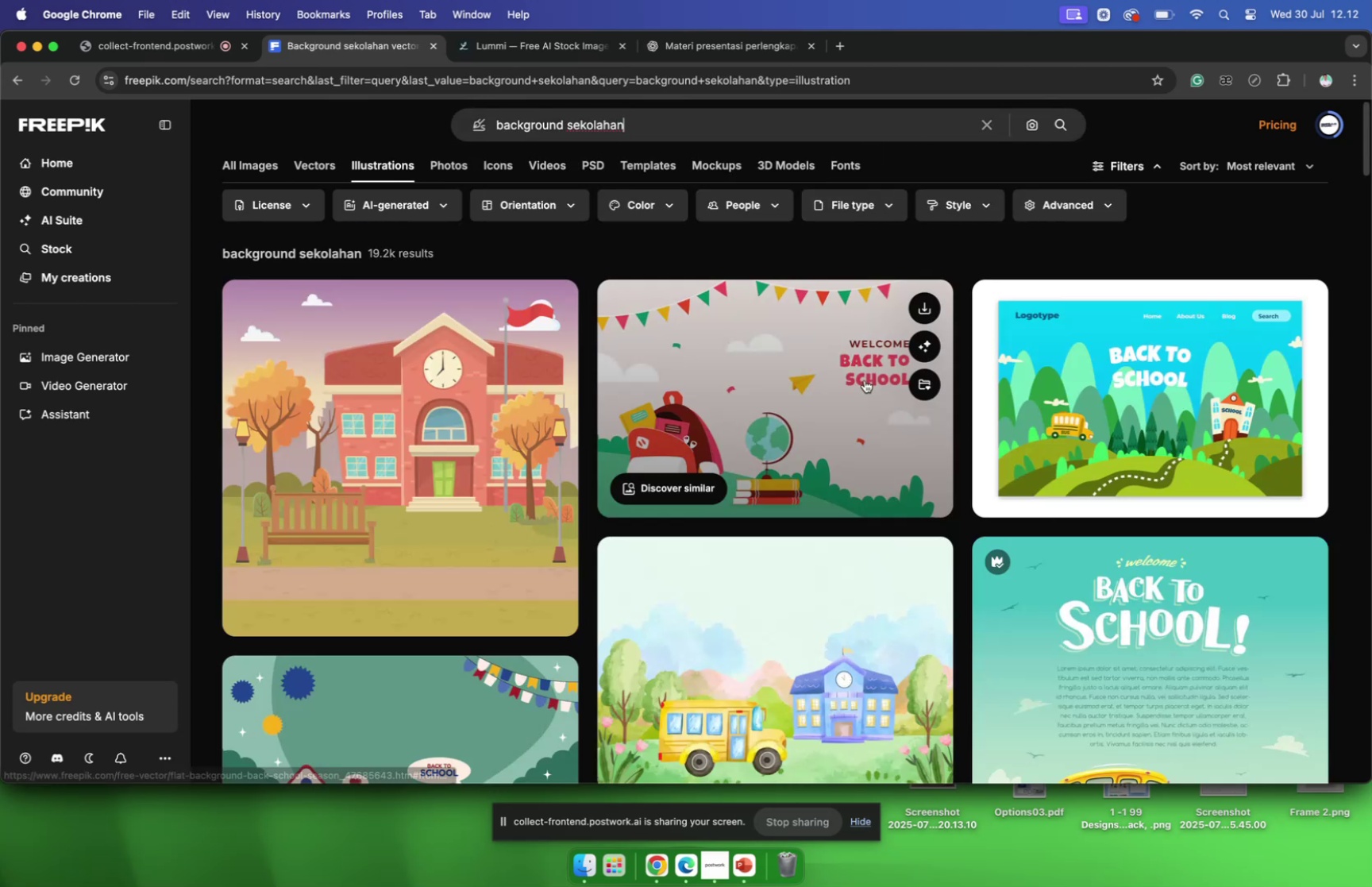 
scroll: coordinate [685, 421], scroll_direction: down, amount: 64.0
 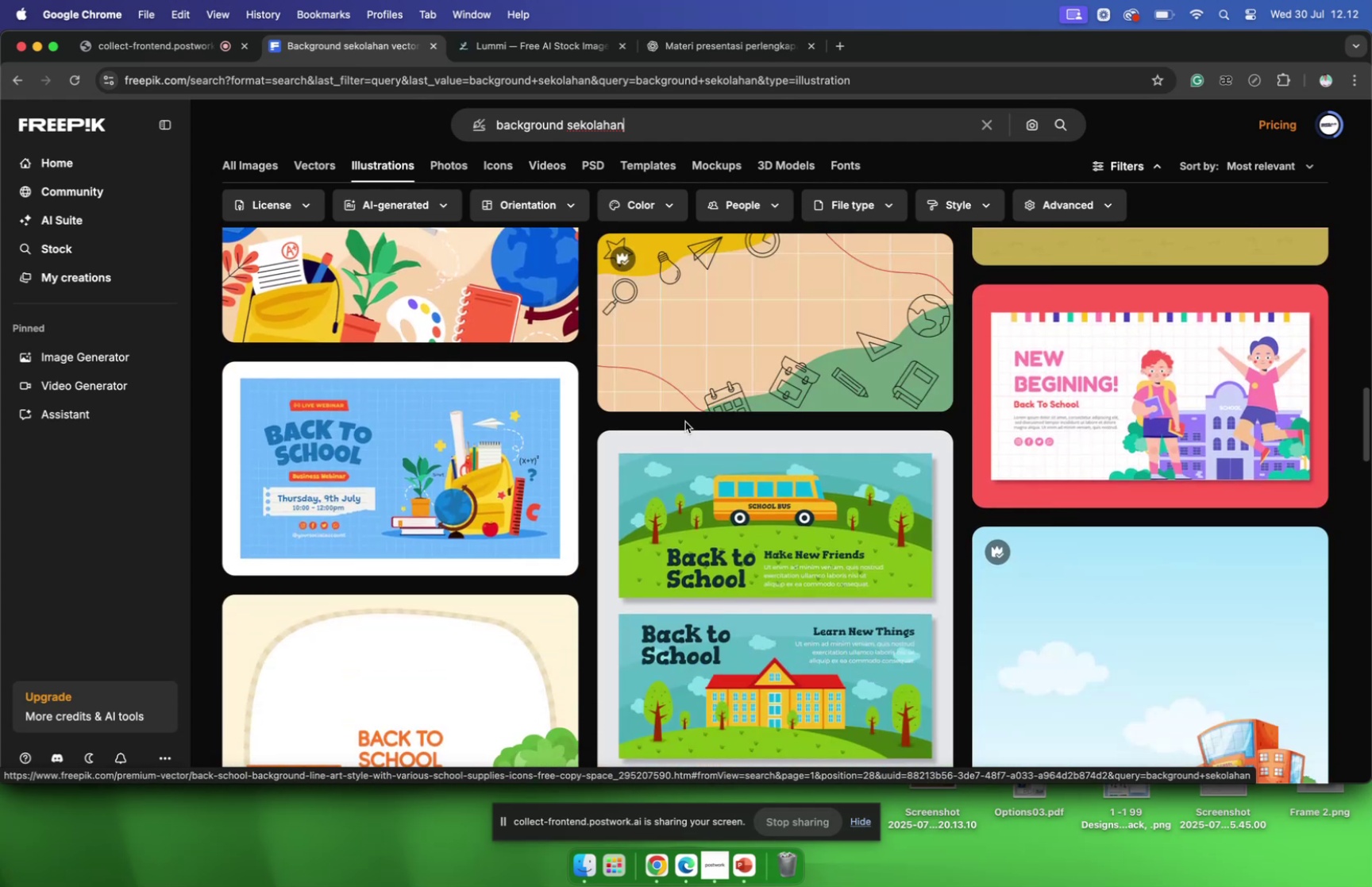 
scroll: coordinate [688, 418], scroll_direction: down, amount: 33.0
 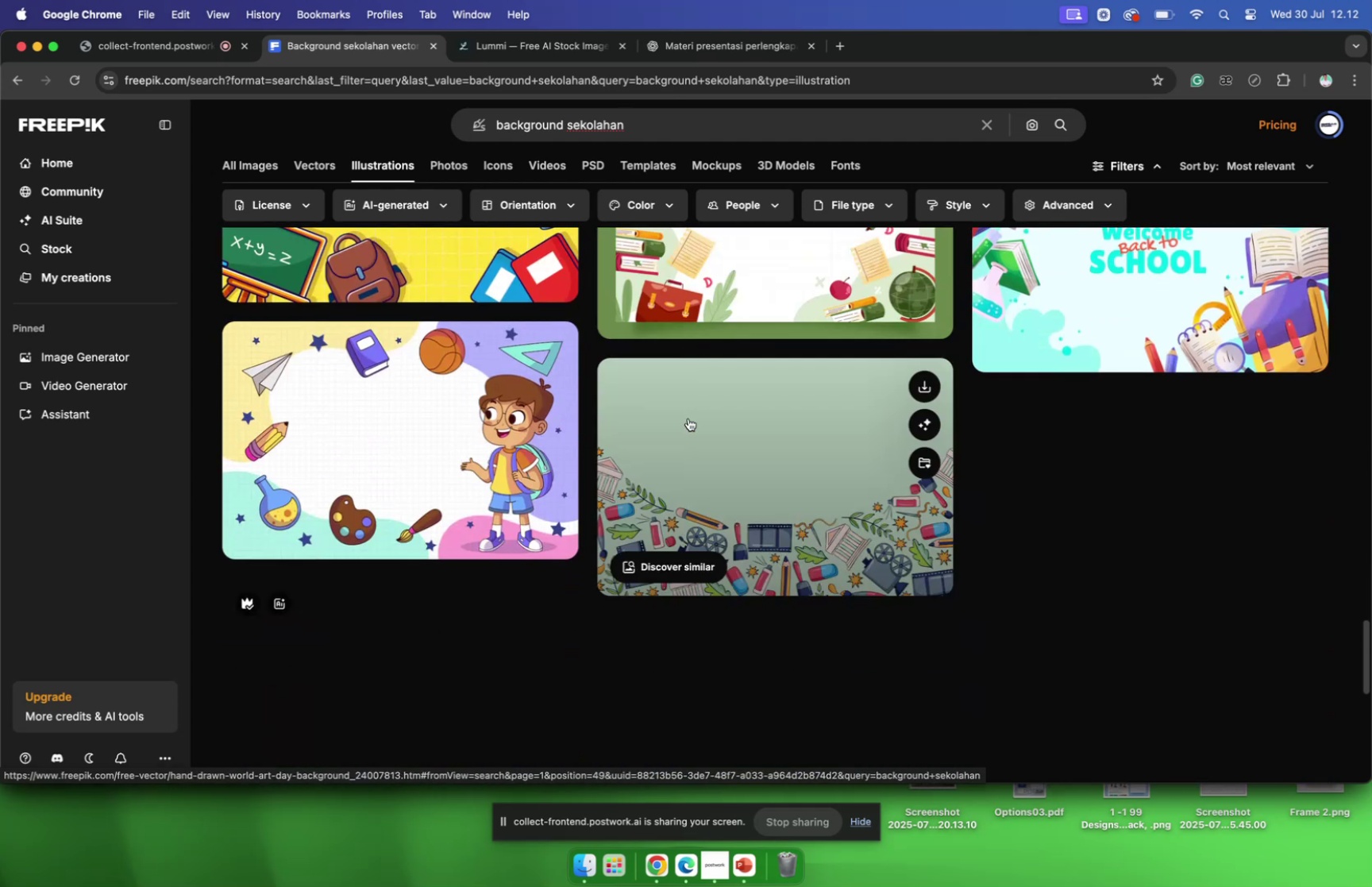 
scroll: coordinate [688, 418], scroll_direction: down, amount: 7.0
 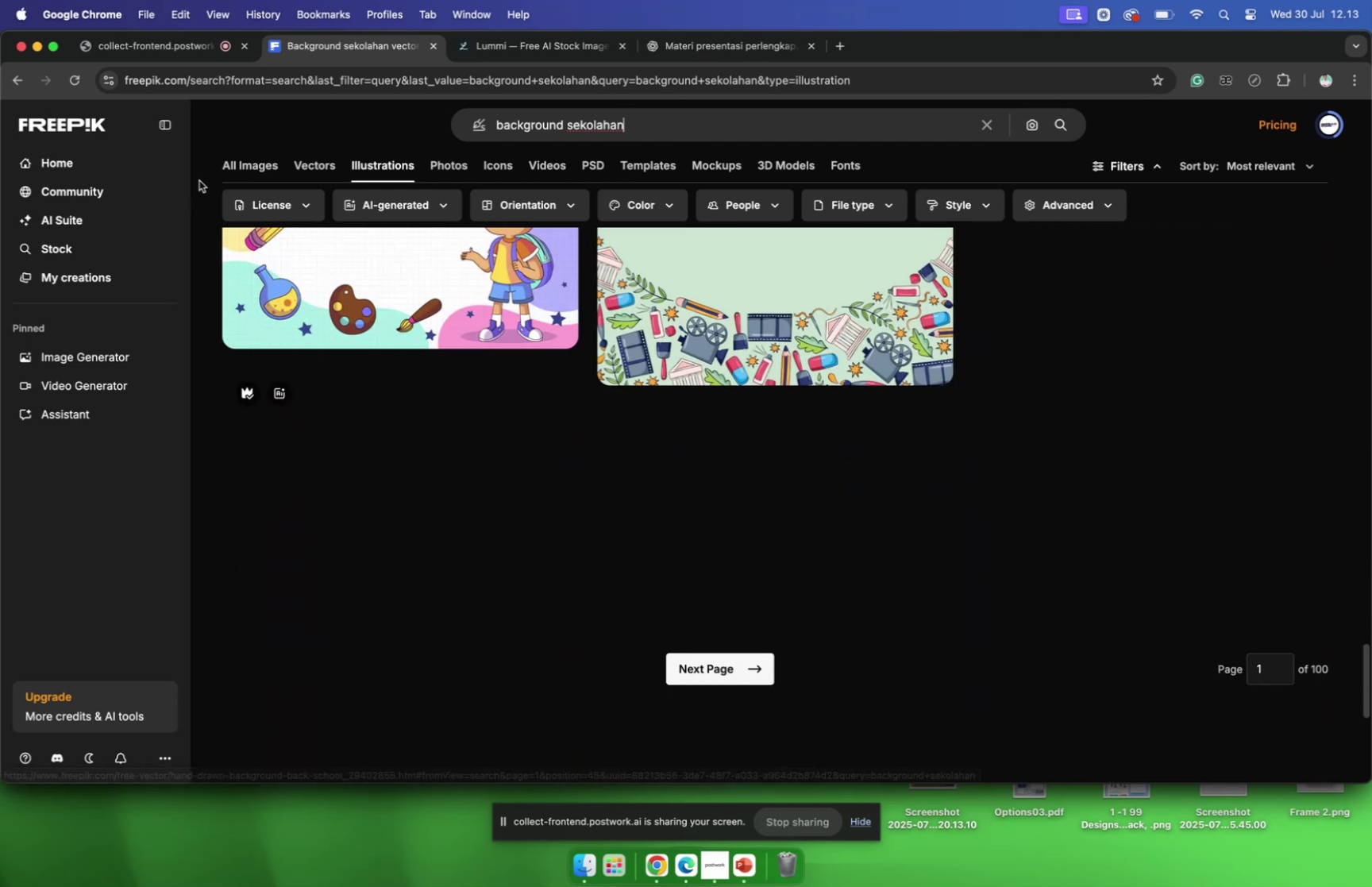 
left_click([225, 163])
 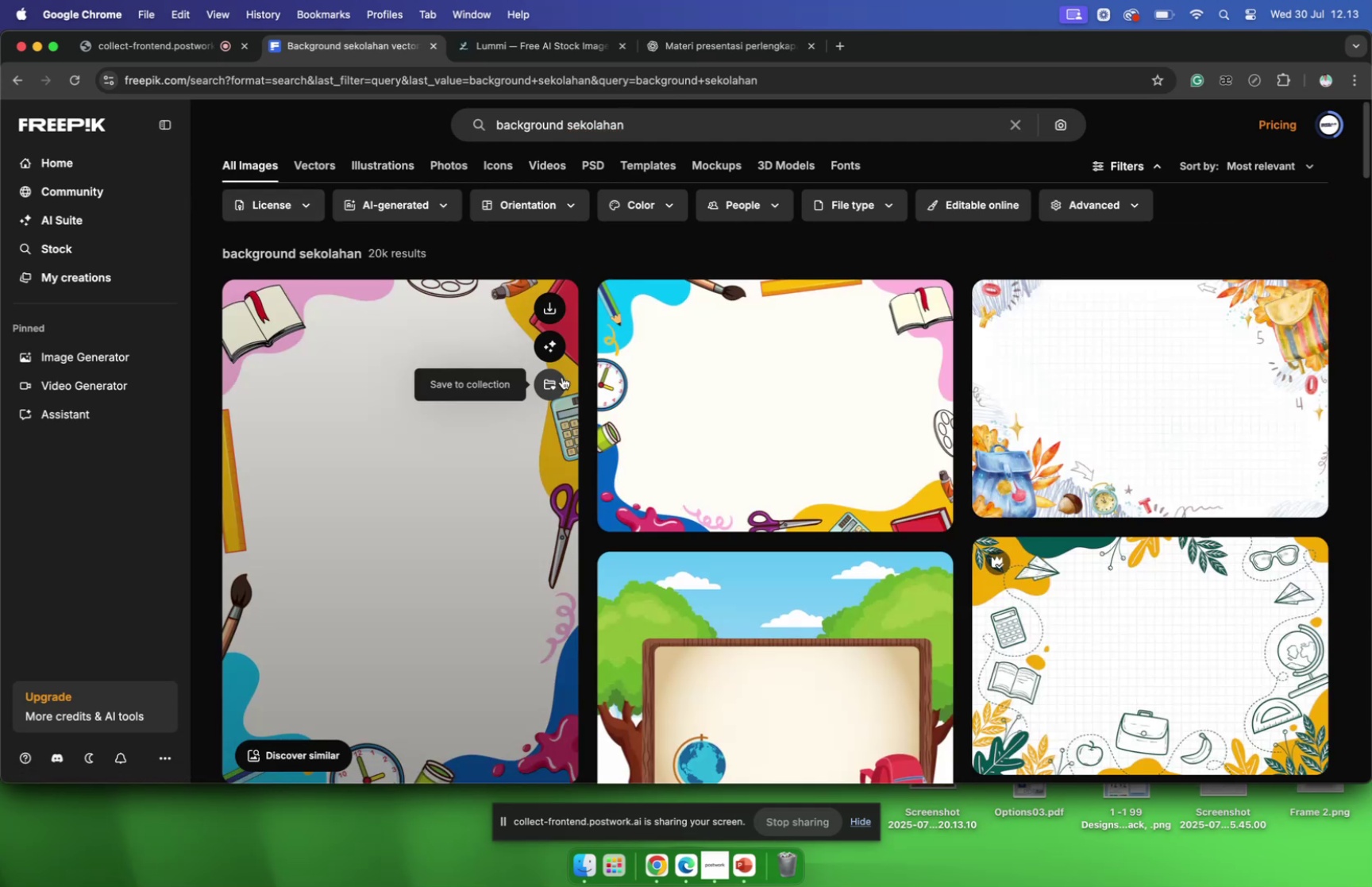 
scroll: coordinate [568, 372], scroll_direction: down, amount: 74.0
 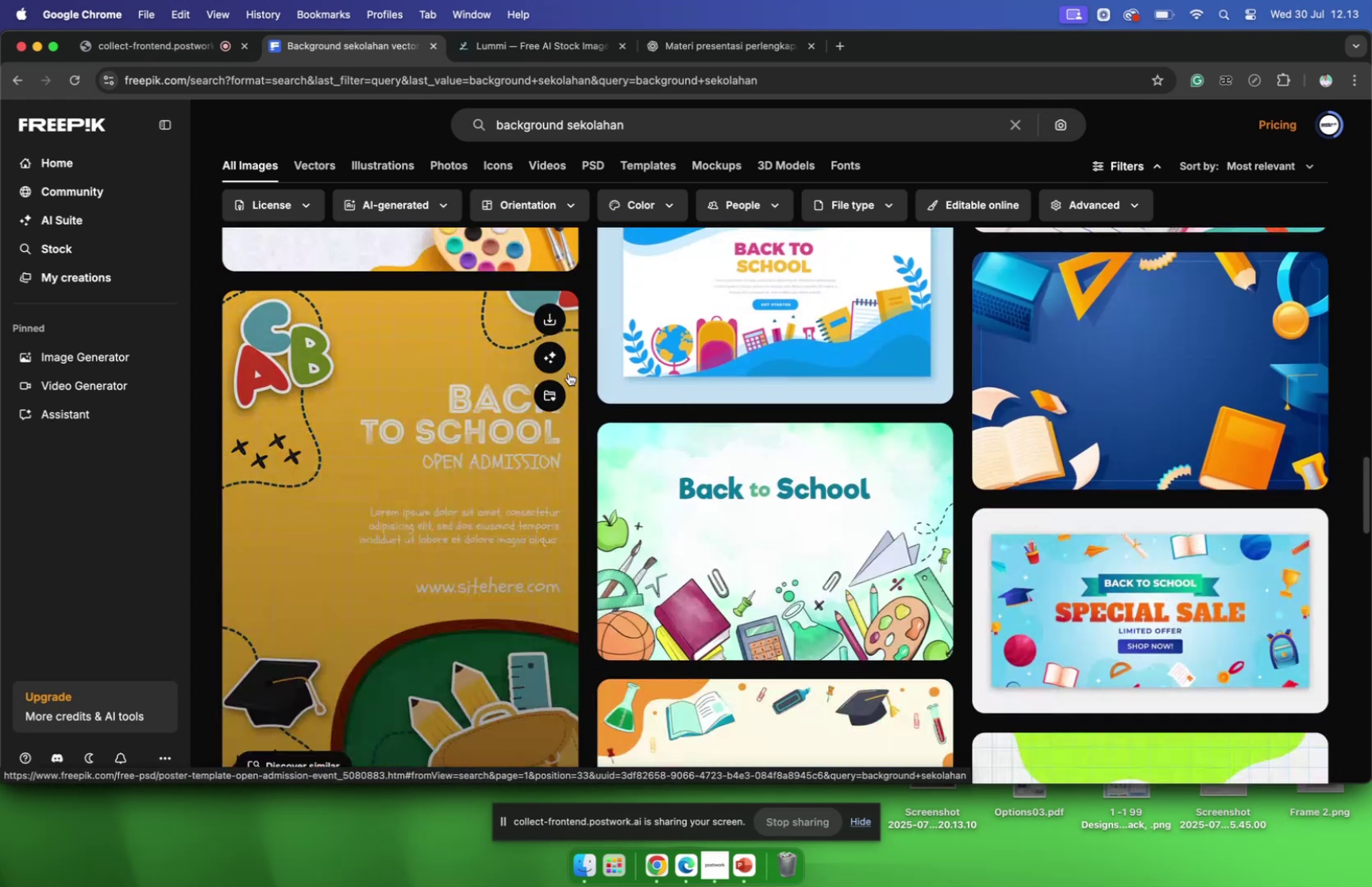 
scroll: coordinate [568, 372], scroll_direction: down, amount: 17.0
 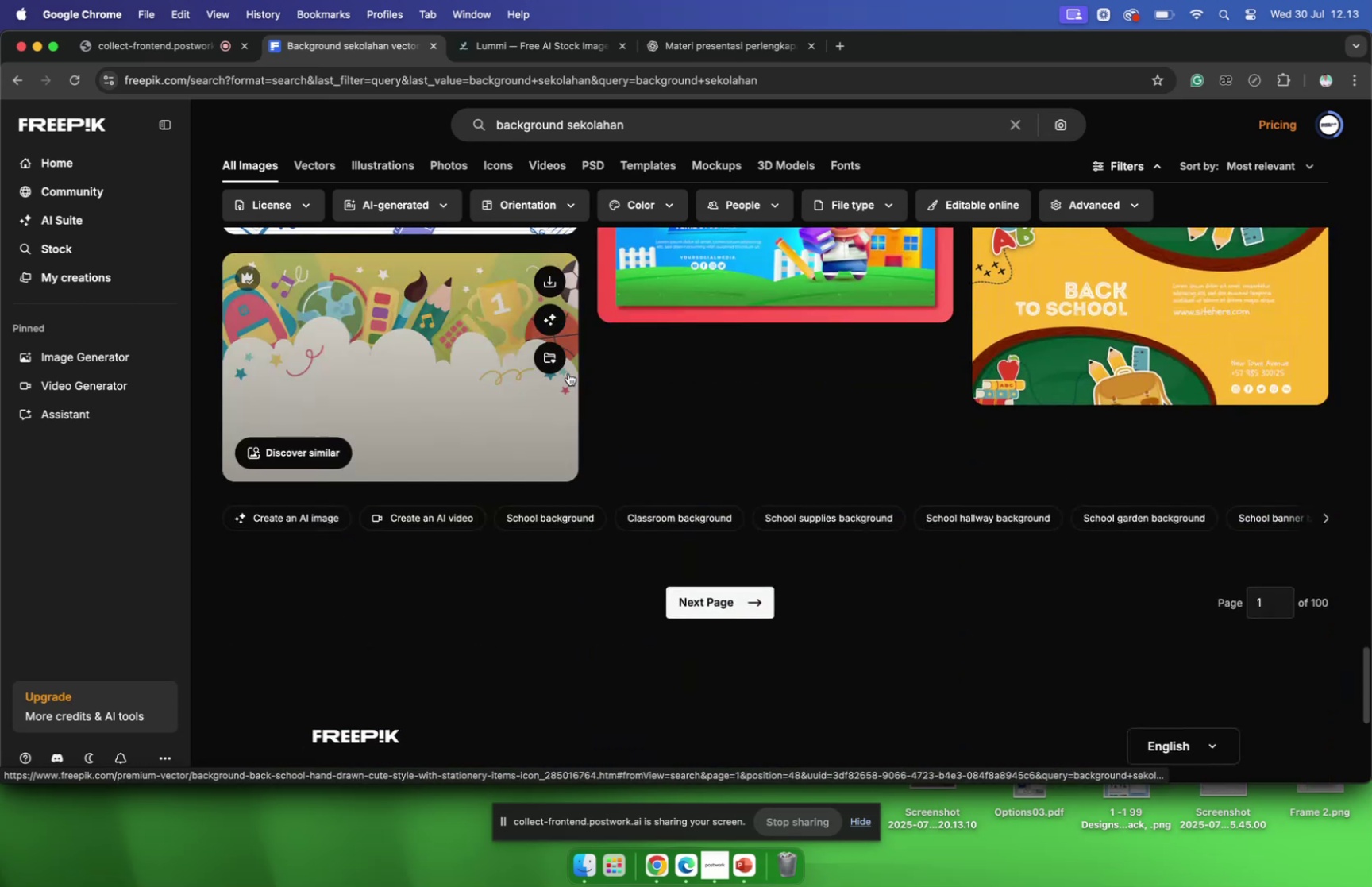 
scroll: coordinate [568, 372], scroll_direction: up, amount: 14.0
 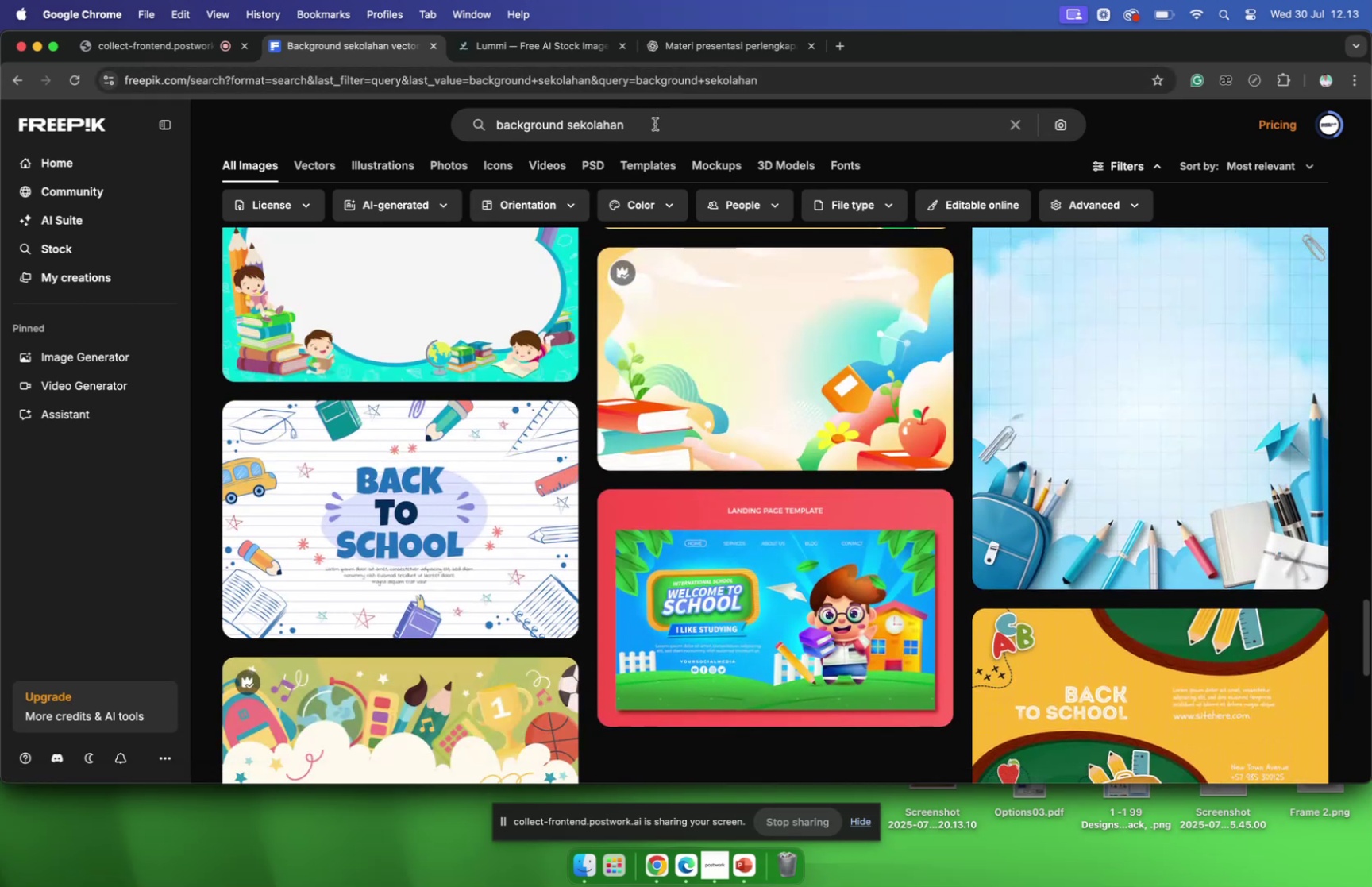 
left_click([655, 125])
 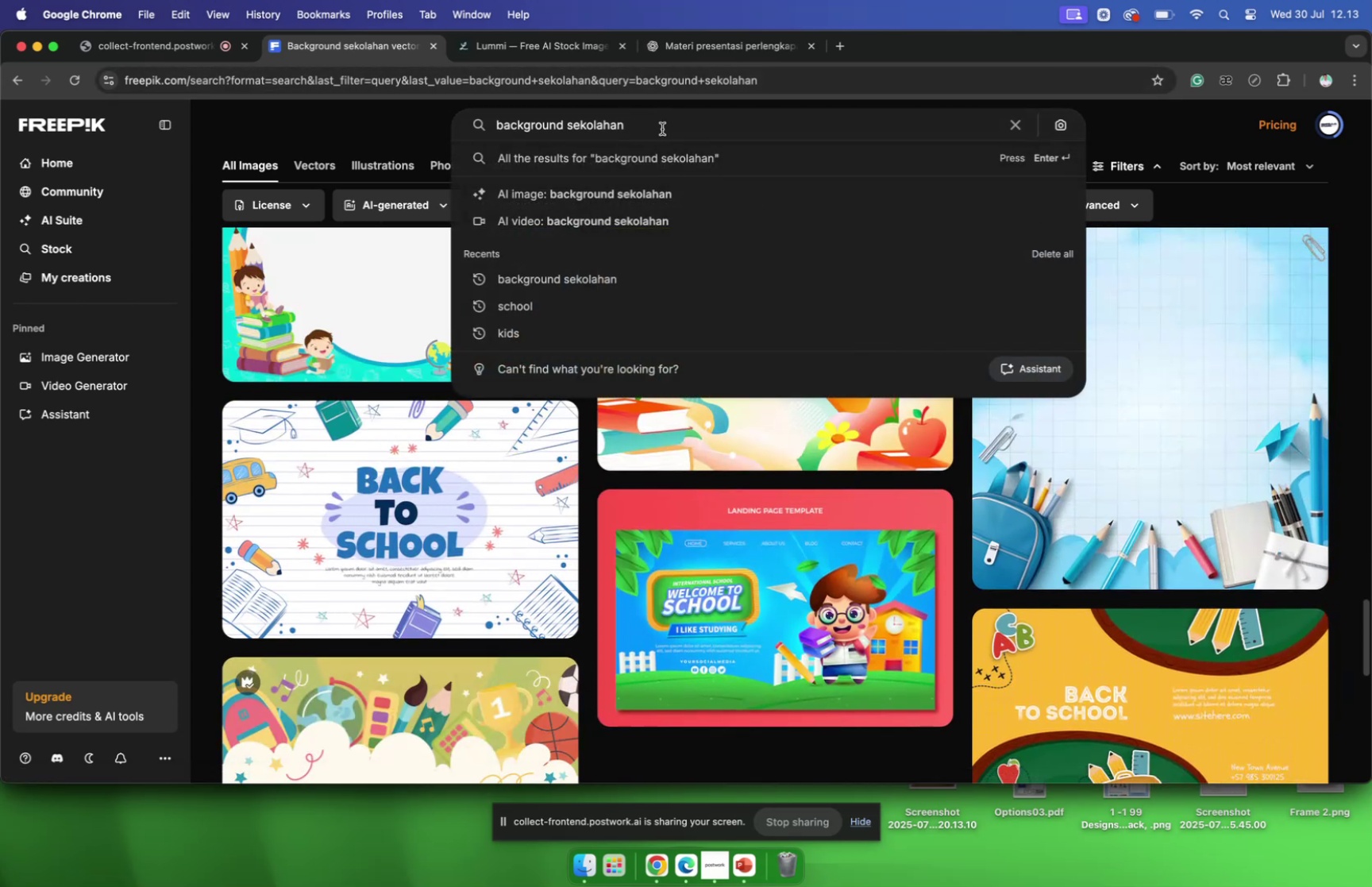 
type( animasi)
 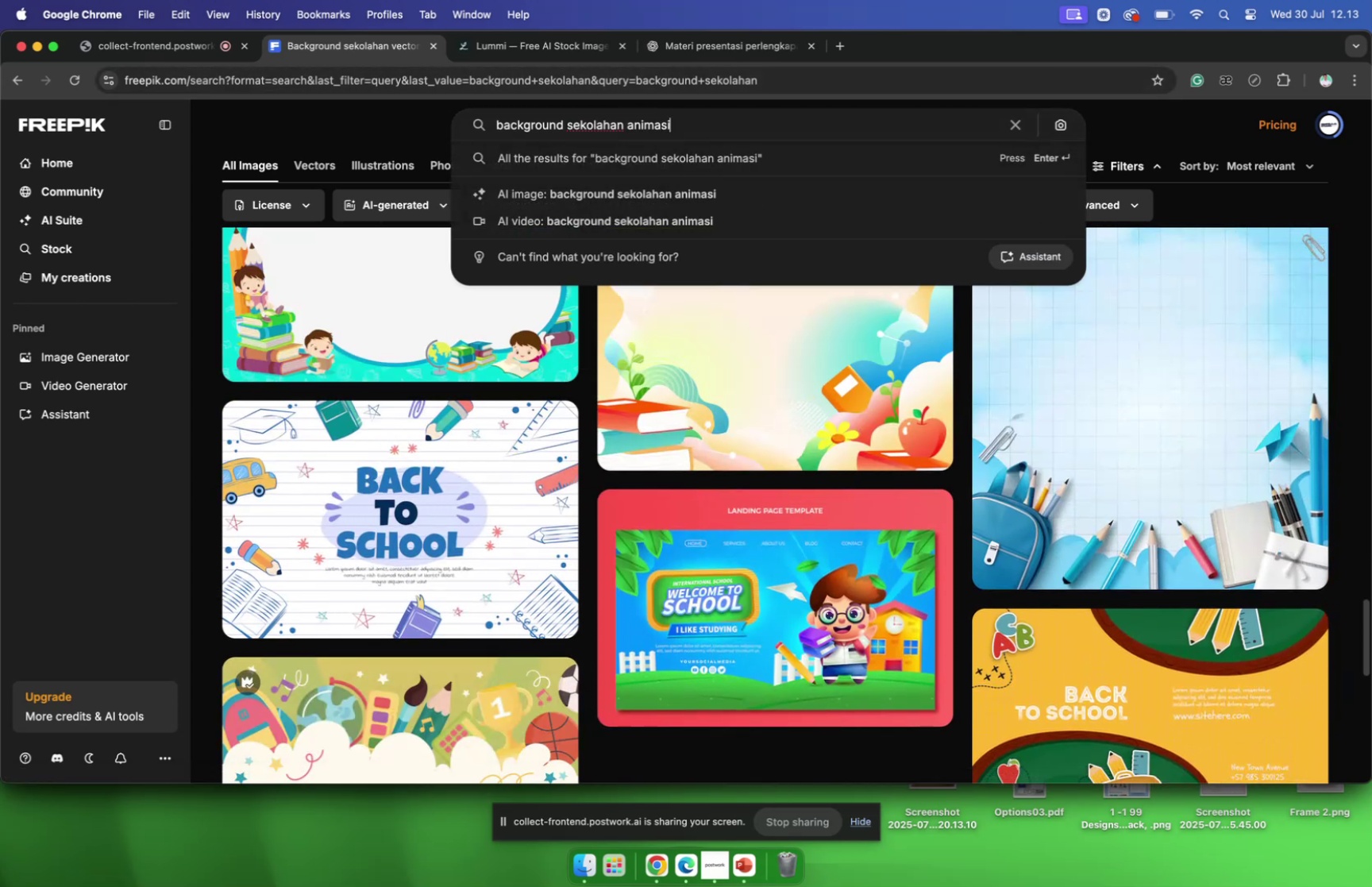 
key(Enter)
 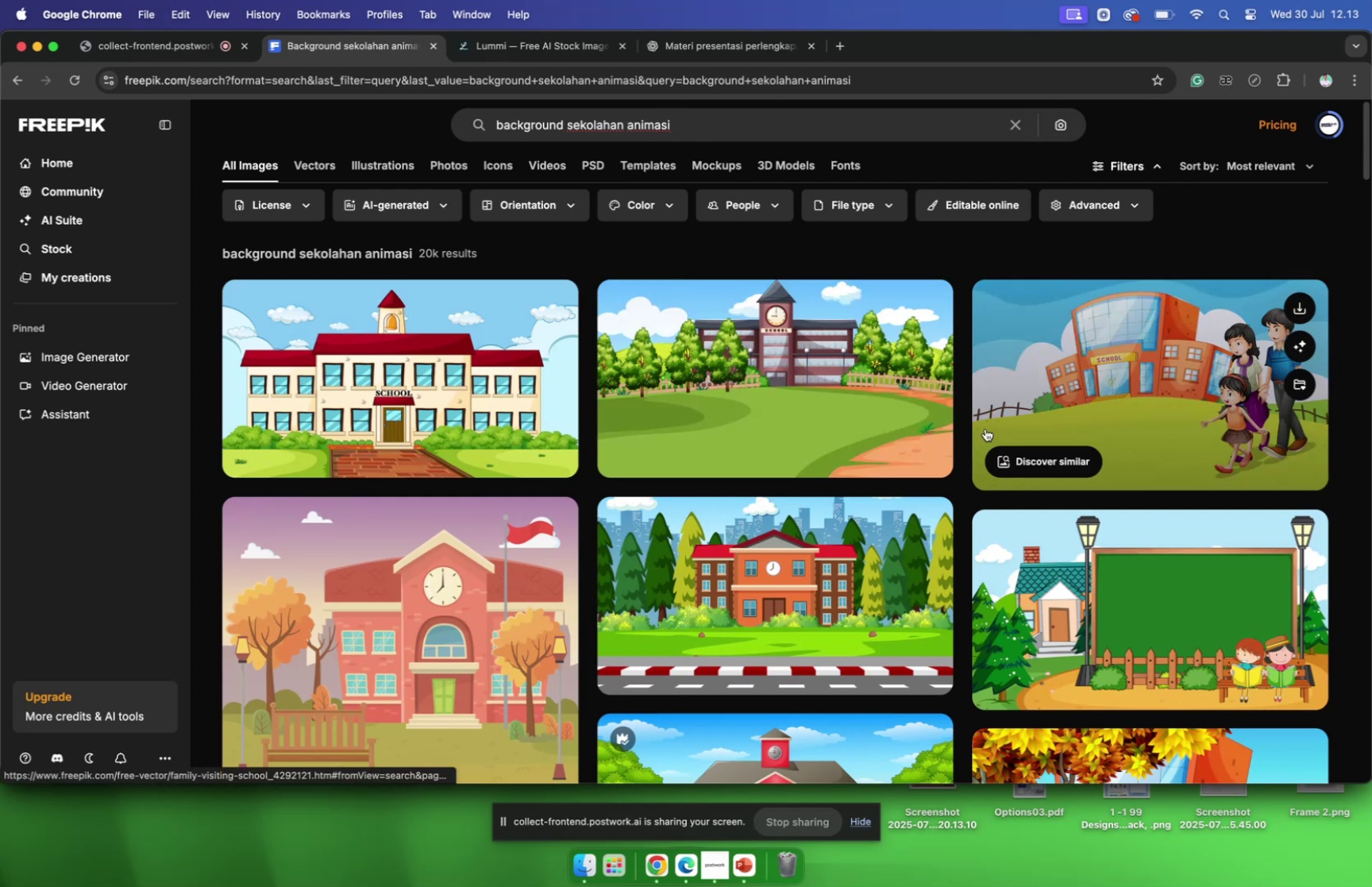 
scroll: coordinate [991, 430], scroll_direction: down, amount: 81.0
 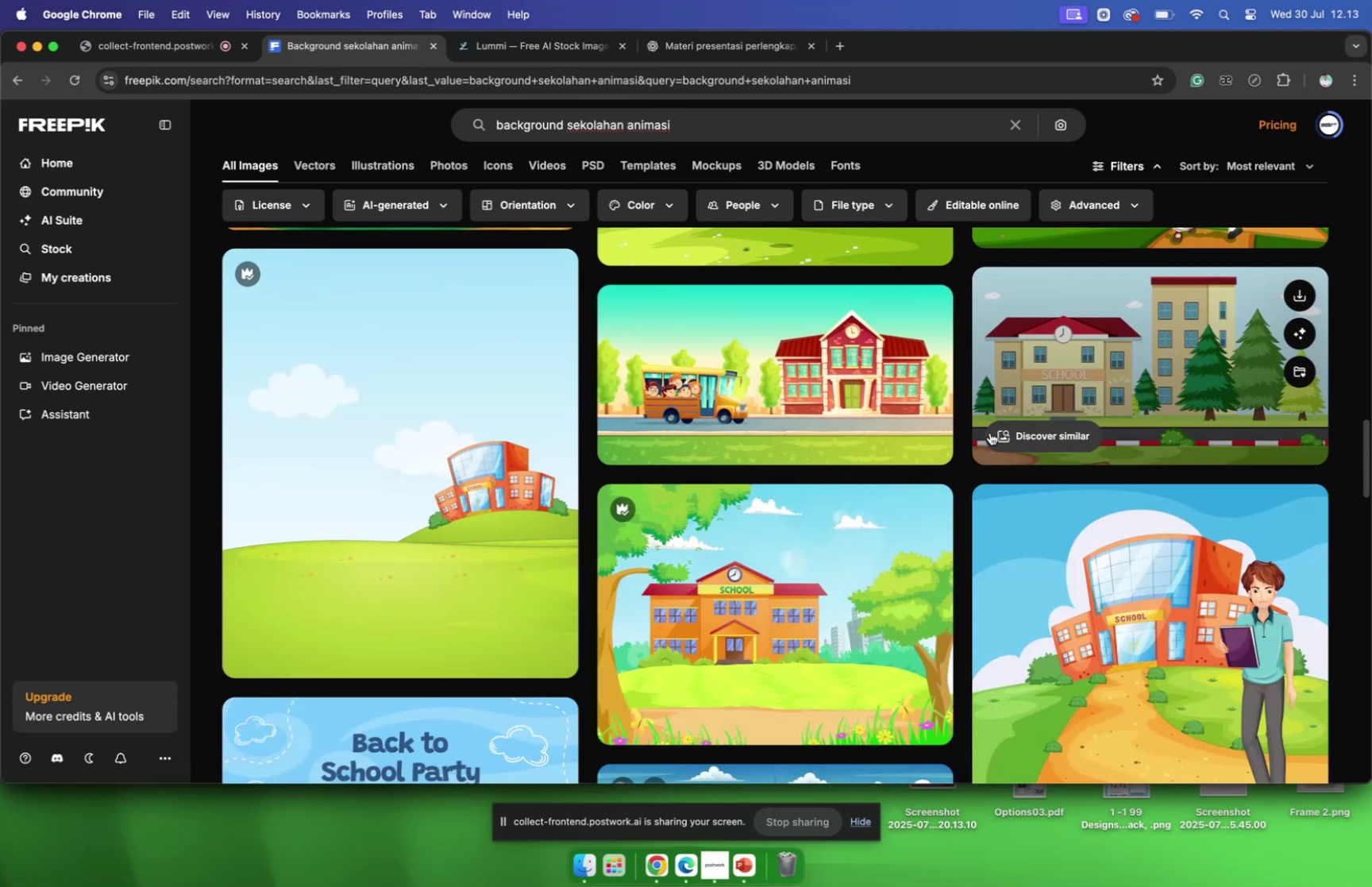 
scroll: coordinate [990, 434], scroll_direction: down, amount: 38.0
 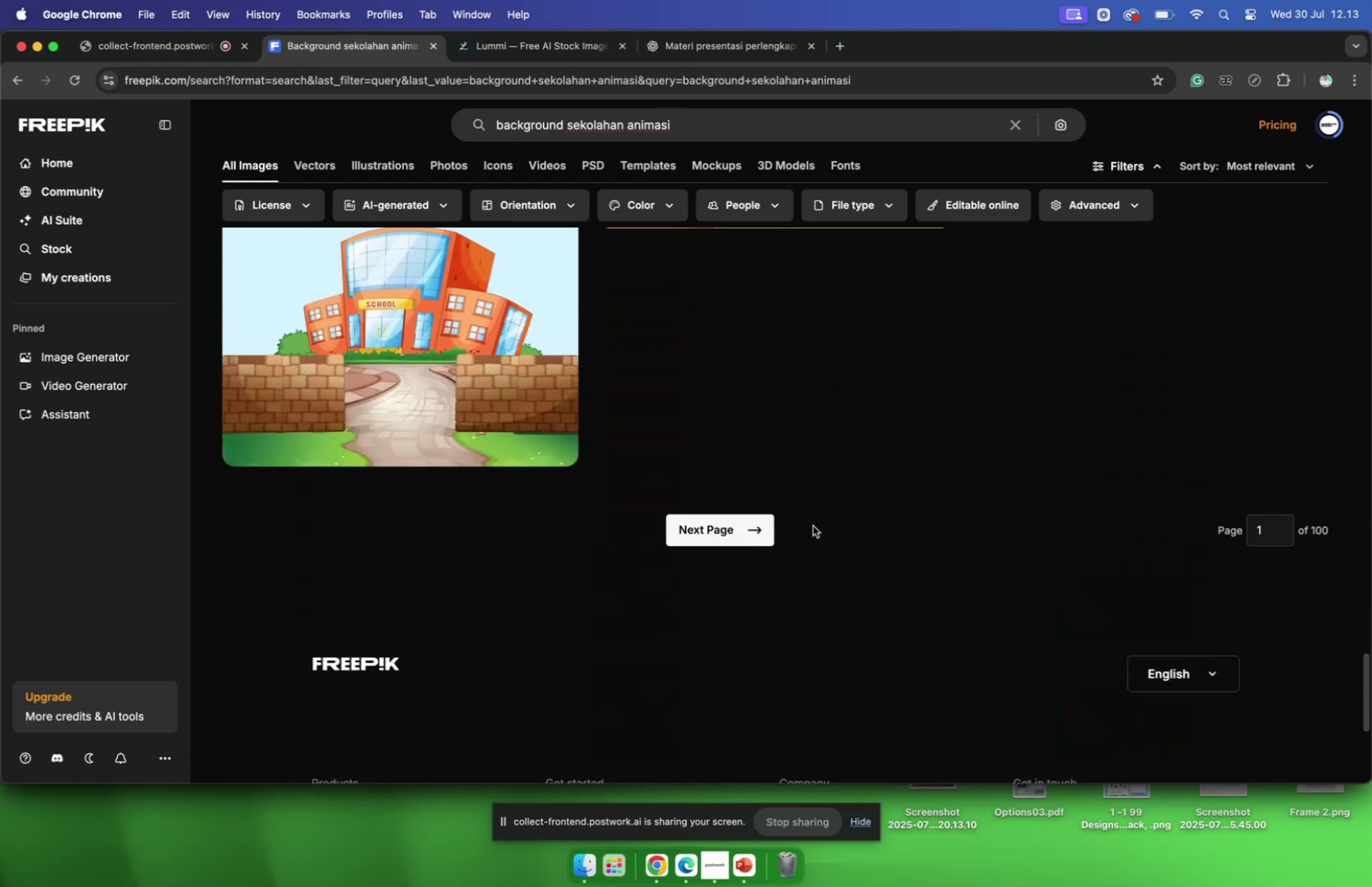 
left_click([770, 539])
 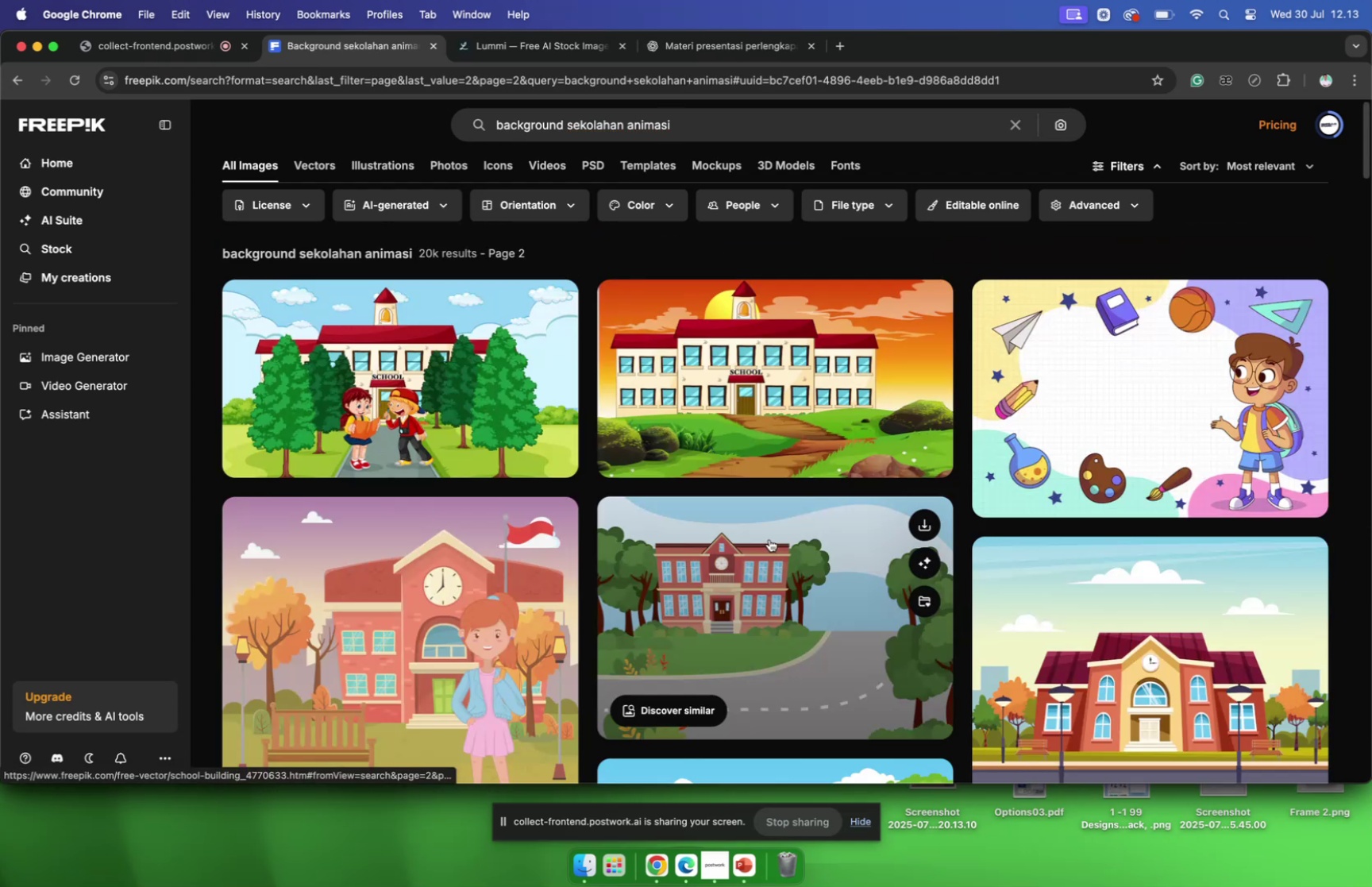 
scroll: coordinate [770, 535], scroll_direction: down, amount: 57.0
 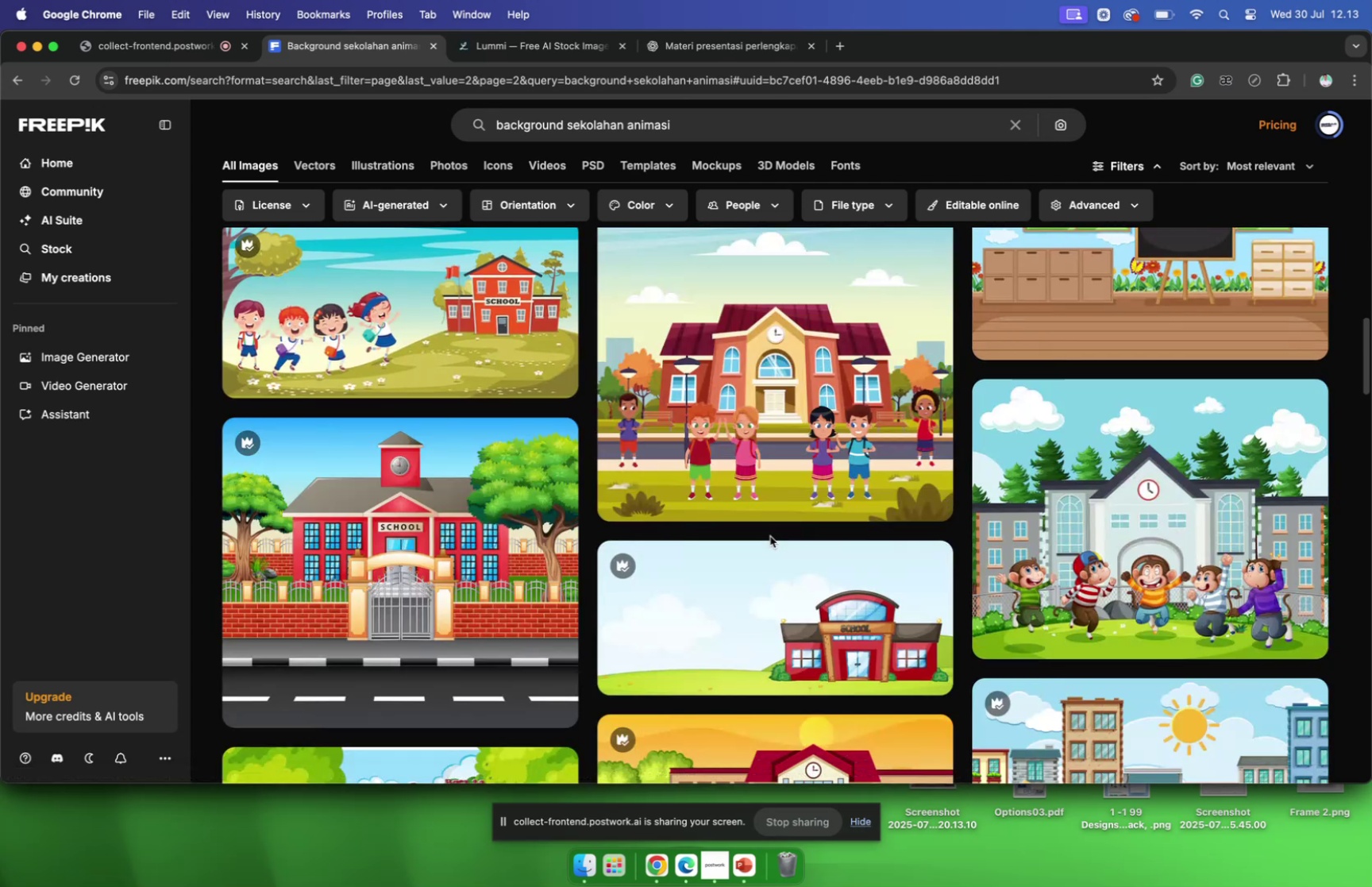 
scroll: coordinate [770, 535], scroll_direction: up, amount: 9.0
 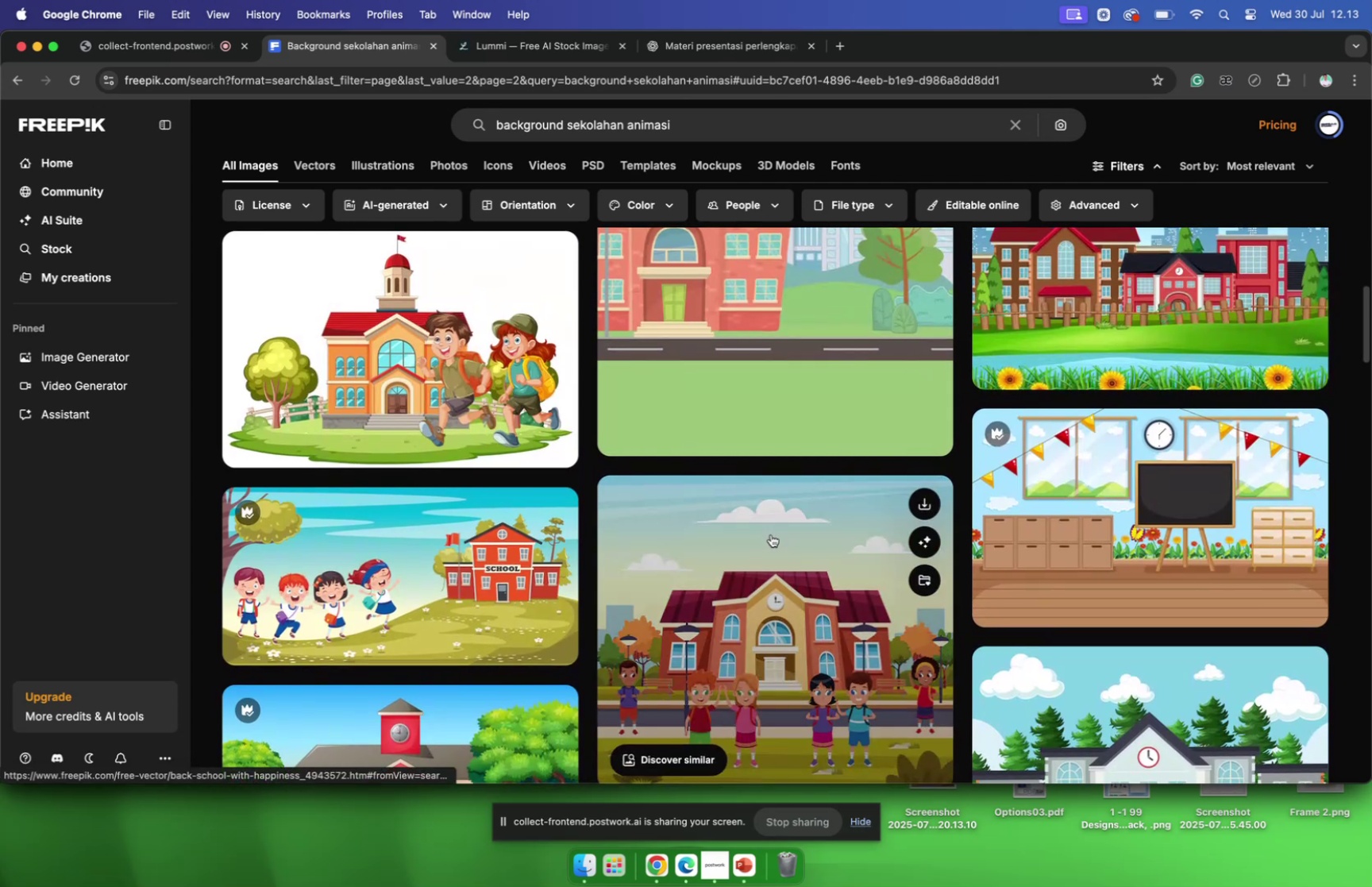 
scroll: coordinate [771, 534], scroll_direction: down, amount: 50.0
 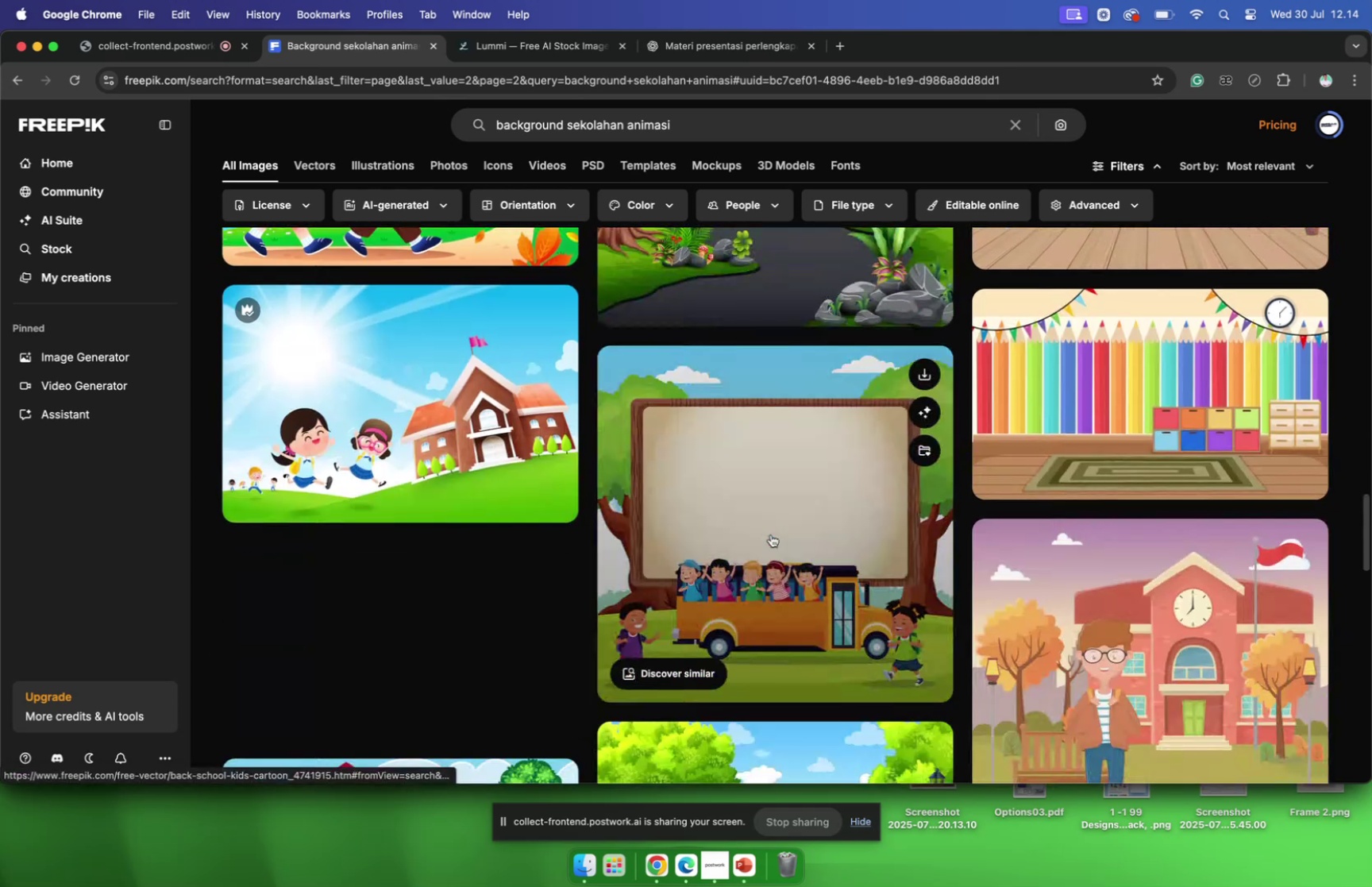 
scroll: coordinate [771, 534], scroll_direction: up, amount: 10.0
 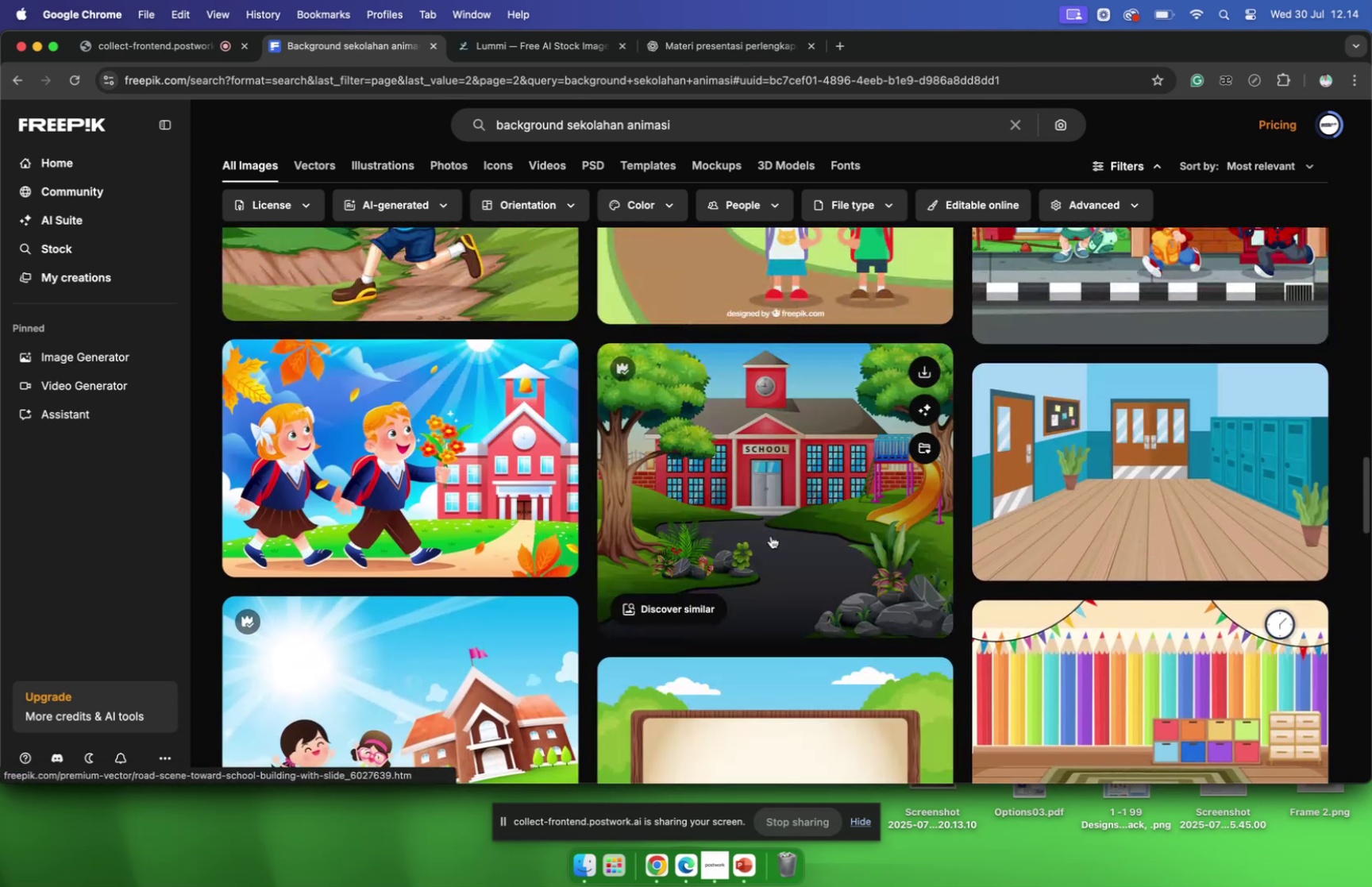 
scroll: coordinate [771, 534], scroll_direction: down, amount: 31.0
 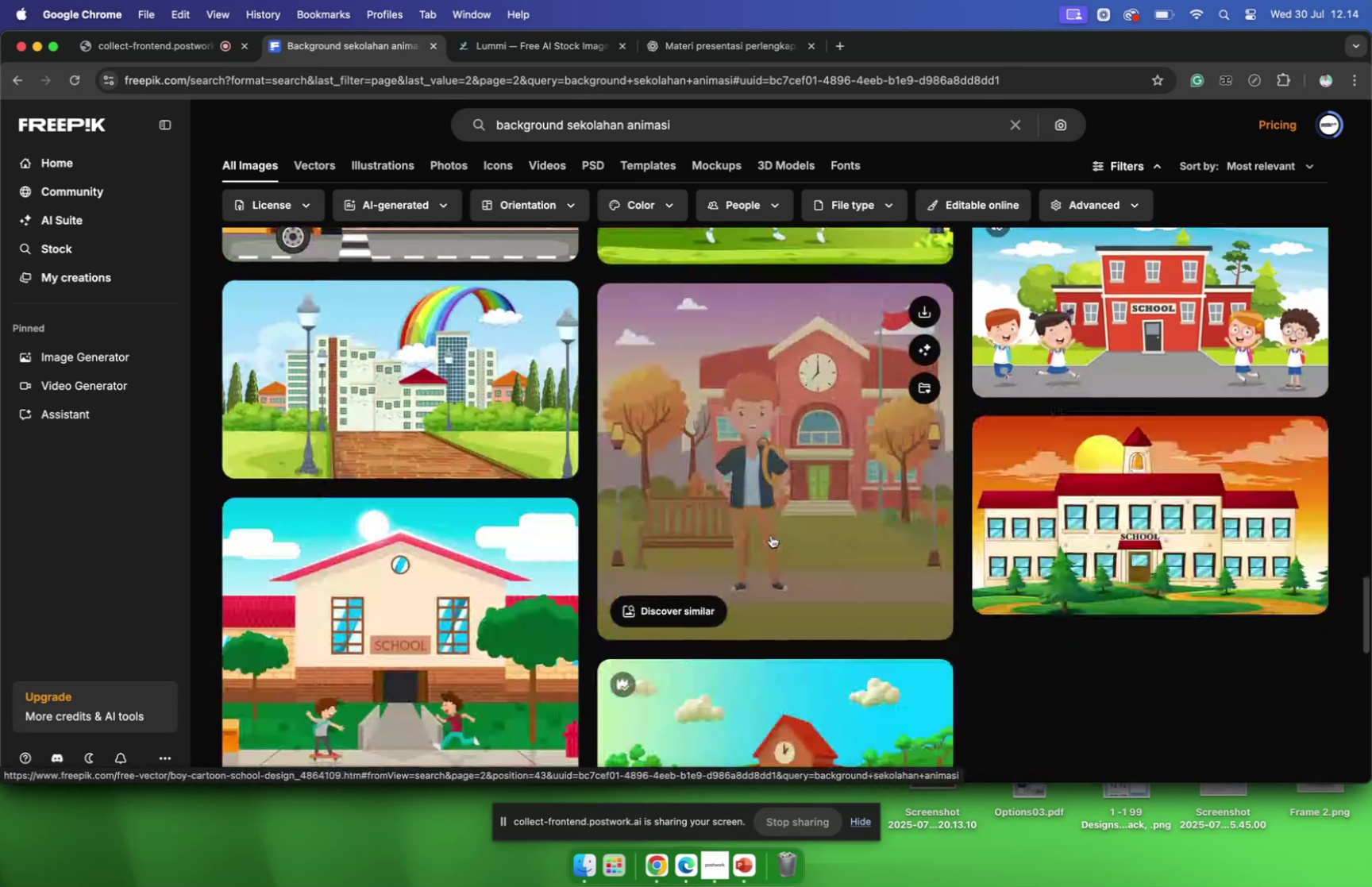 
scroll: coordinate [771, 534], scroll_direction: up, amount: 6.0
 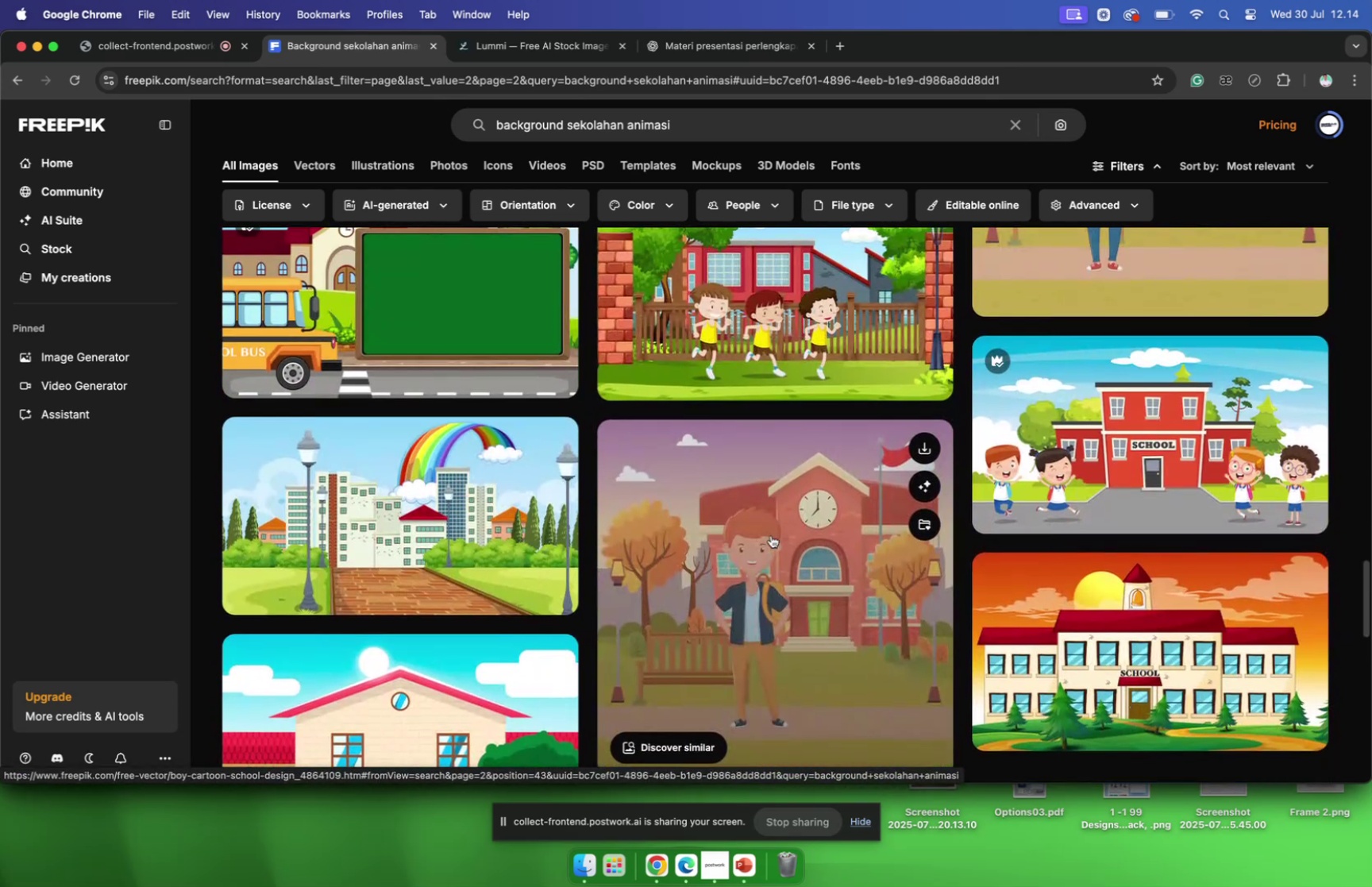 
scroll: coordinate [771, 537], scroll_direction: down, amount: 22.0
 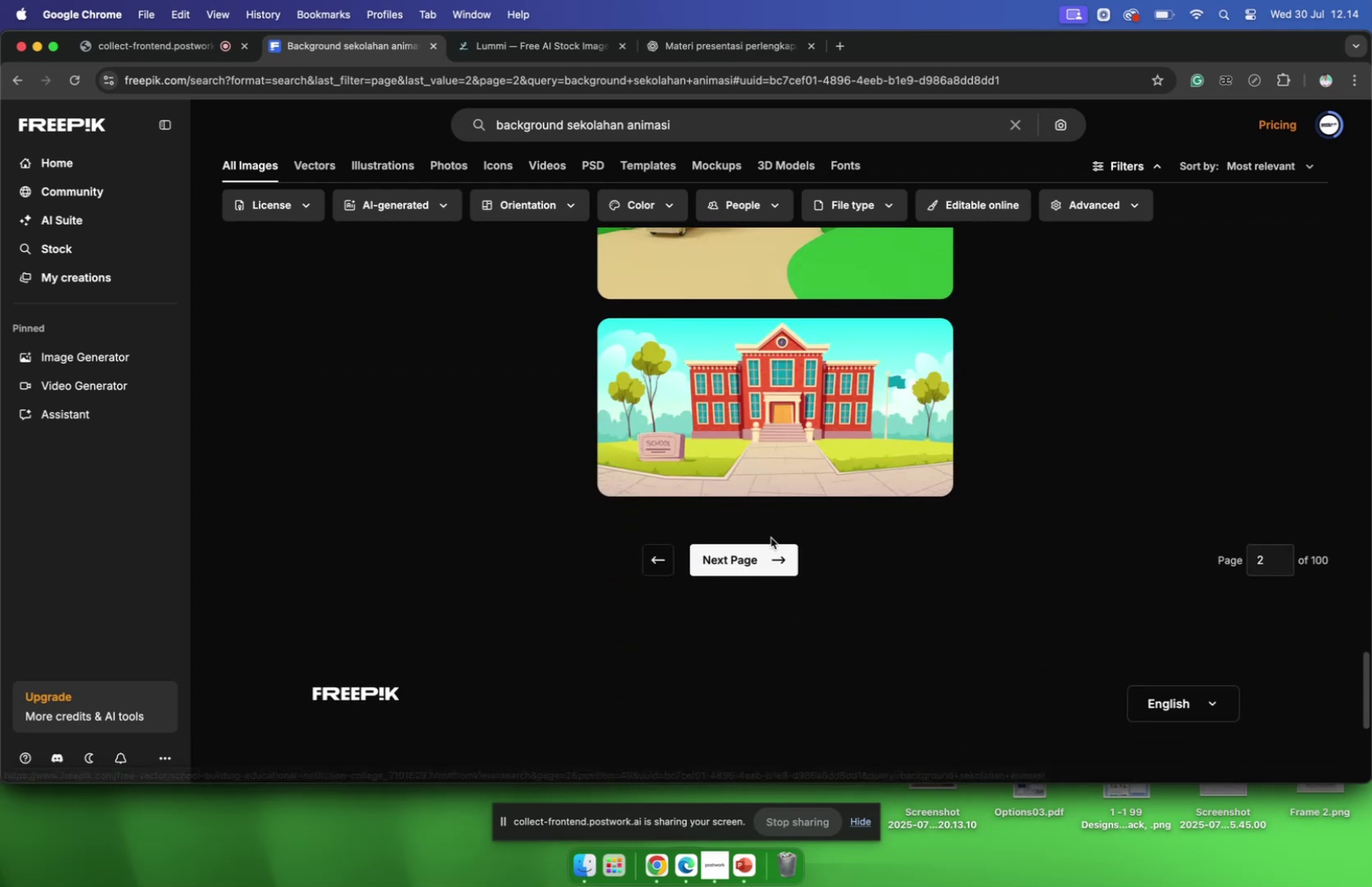 
scroll: coordinate [771, 538], scroll_direction: up, amount: 9.0
 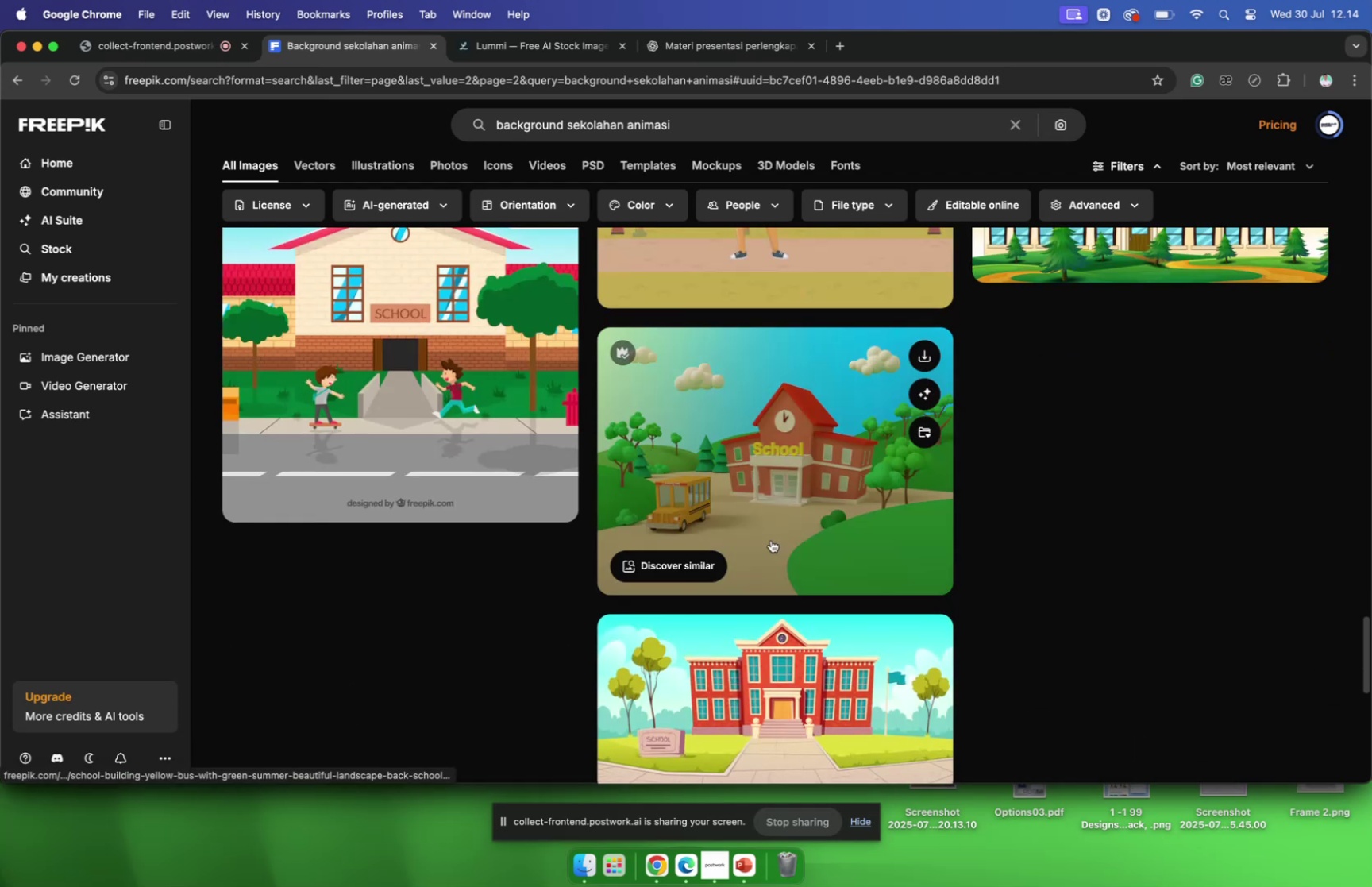 
scroll: coordinate [794, 527], scroll_direction: down, amount: 54.0
 